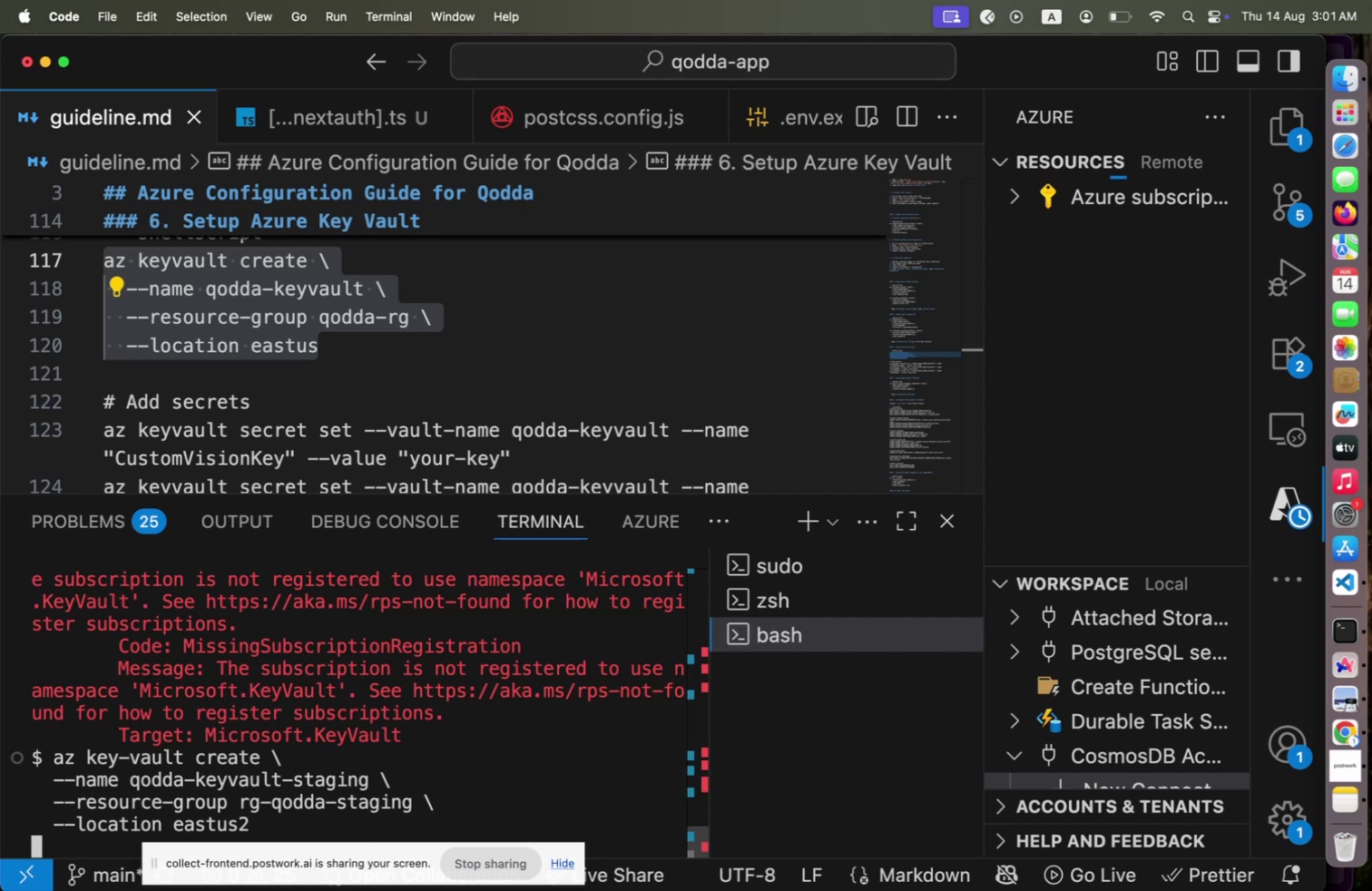 
wait(9.35)
 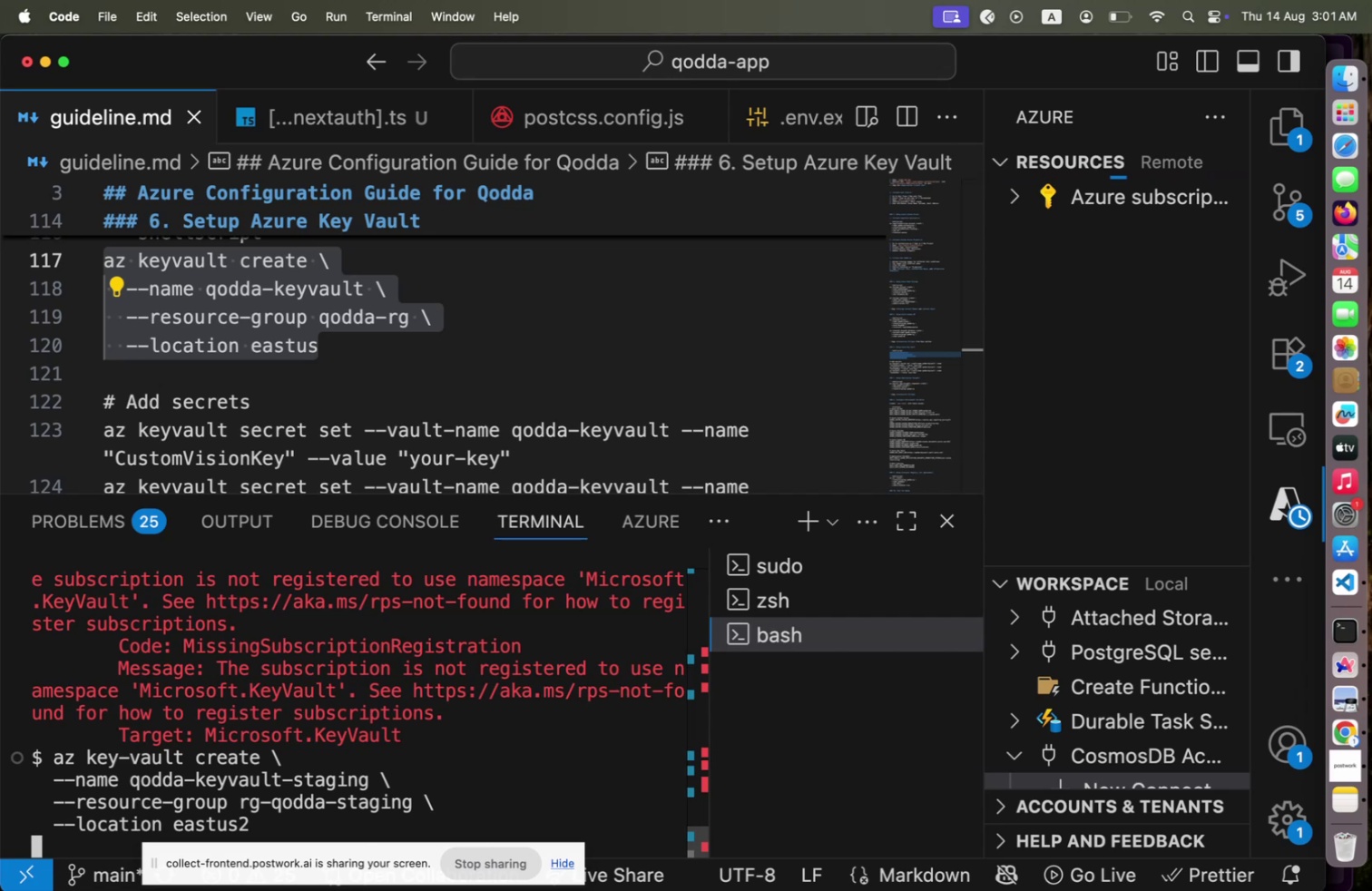 
key(Meta+CommandLeft)
 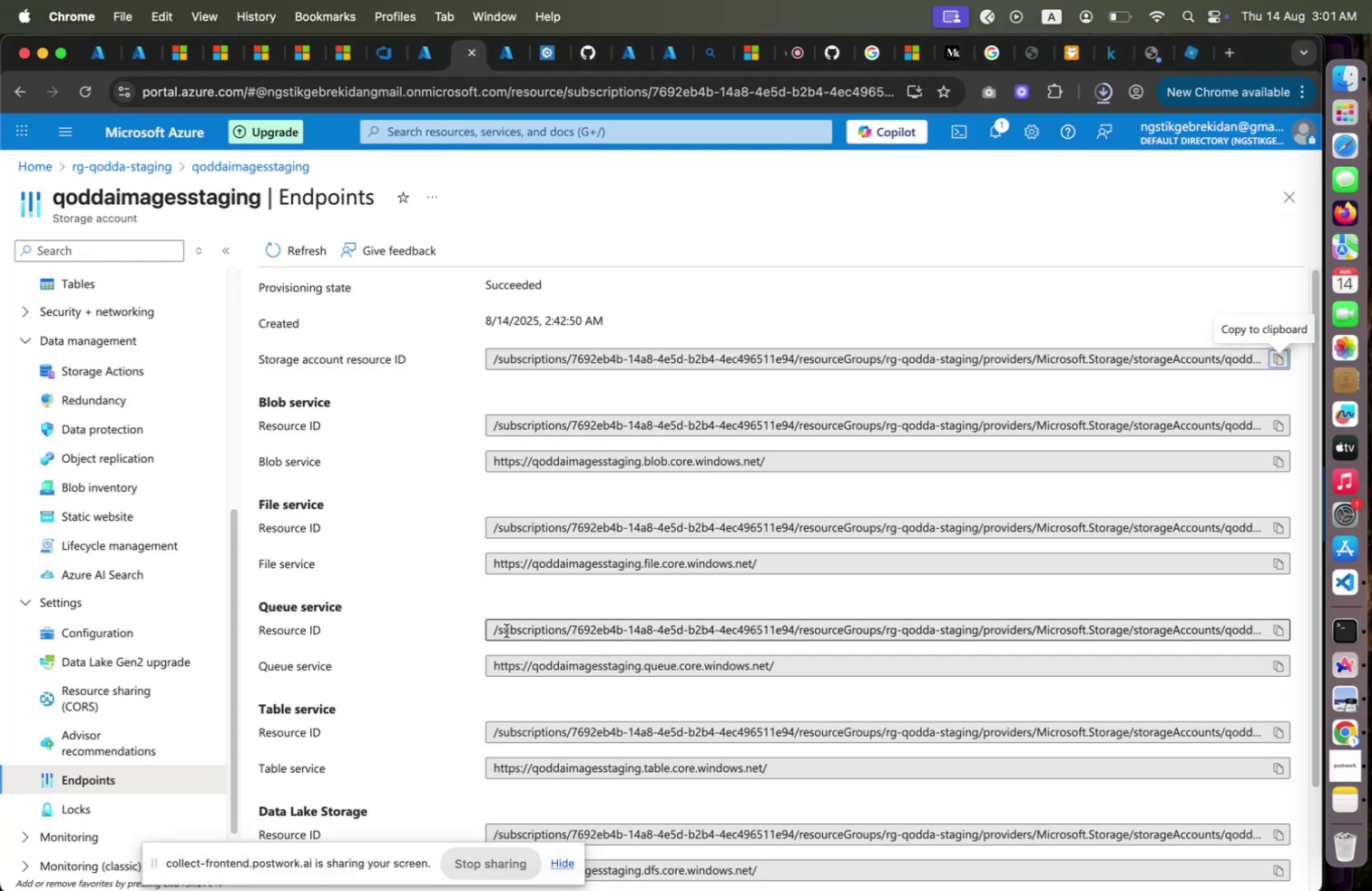 
key(Meta+Tab)
 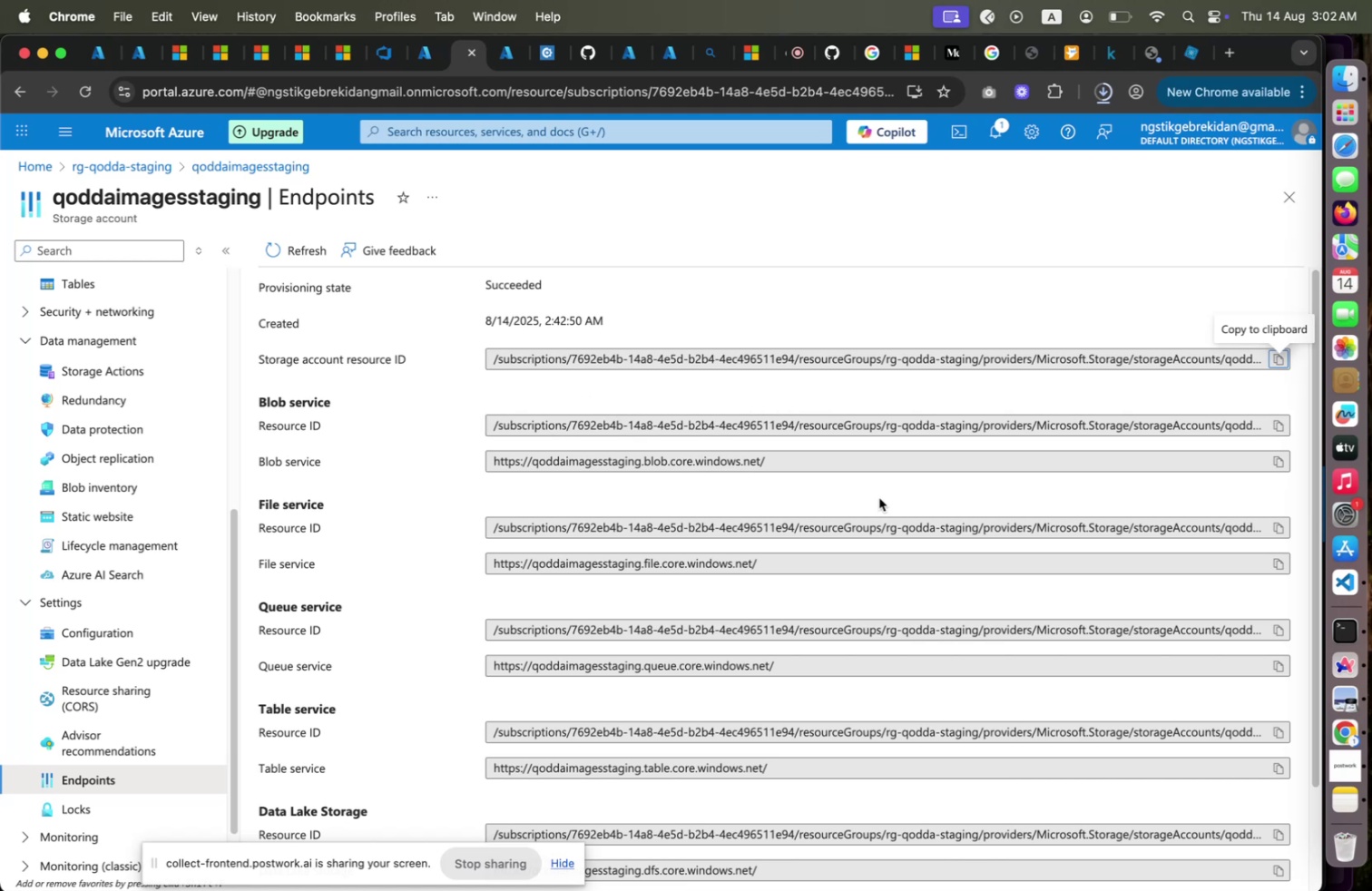 
wait(25.23)
 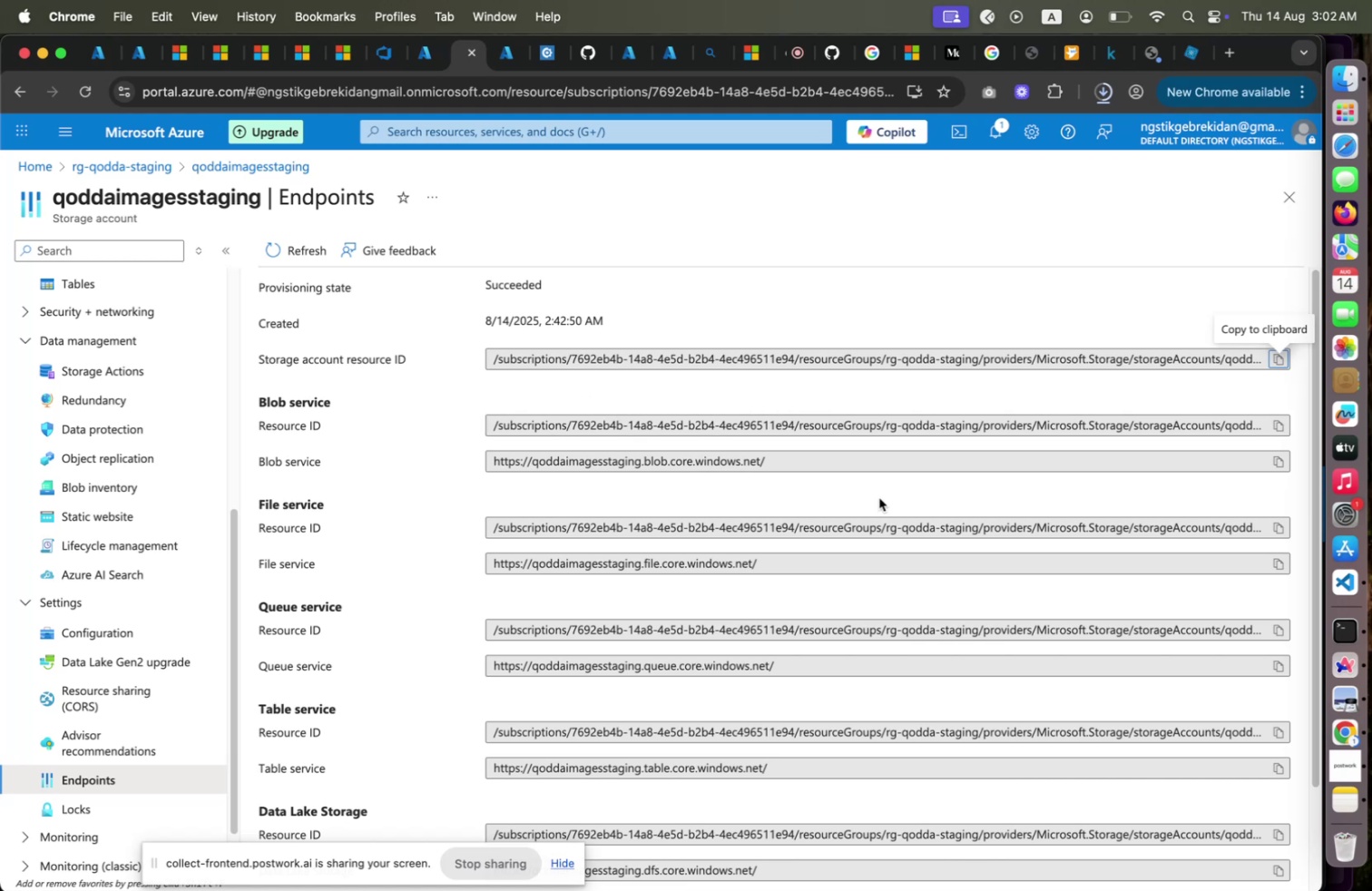 
scroll: coordinate [854, 491], scroll_direction: down, amount: 11.0
 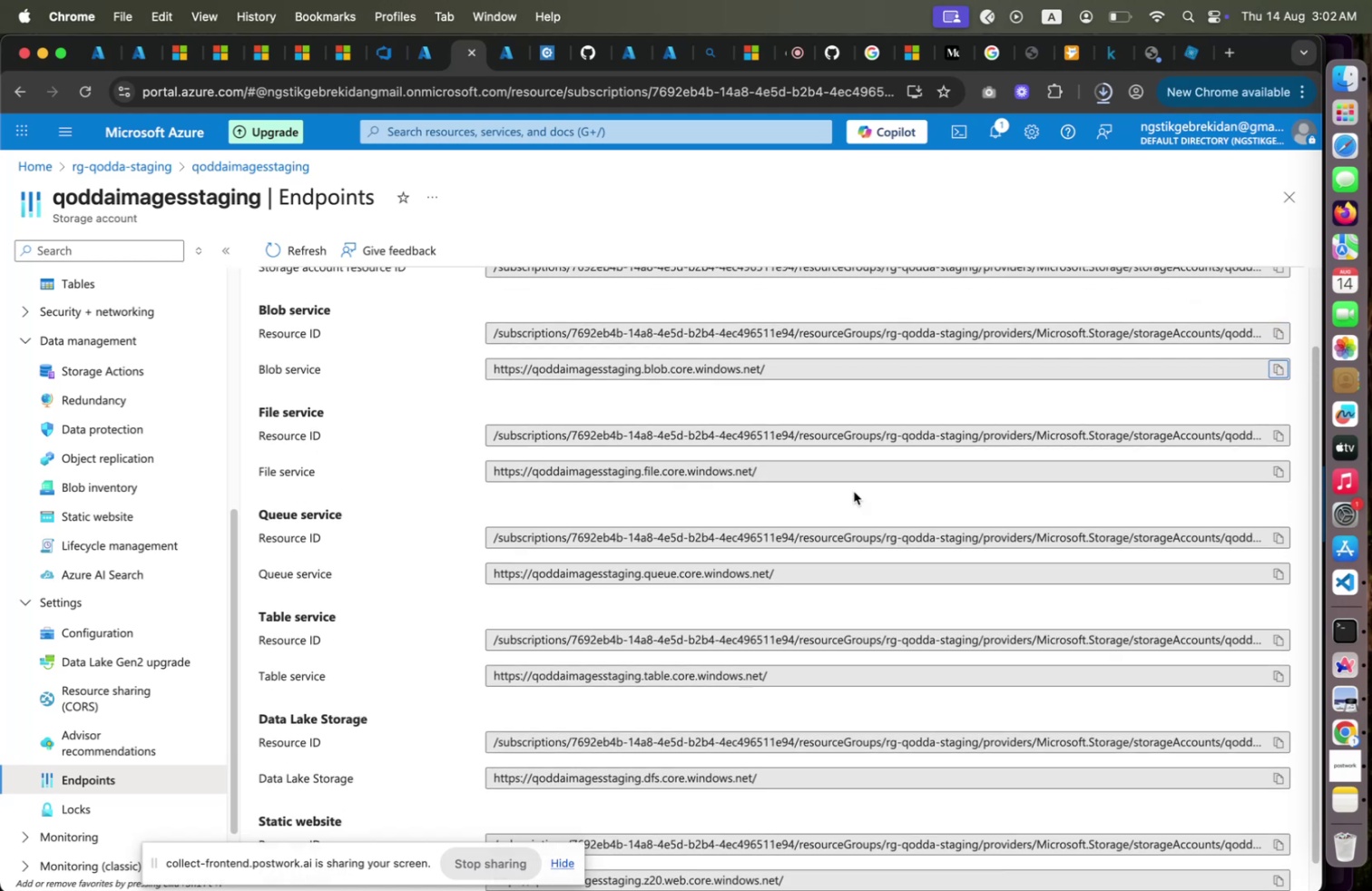 
scroll: coordinate [854, 491], scroll_direction: up, amount: 9.0
 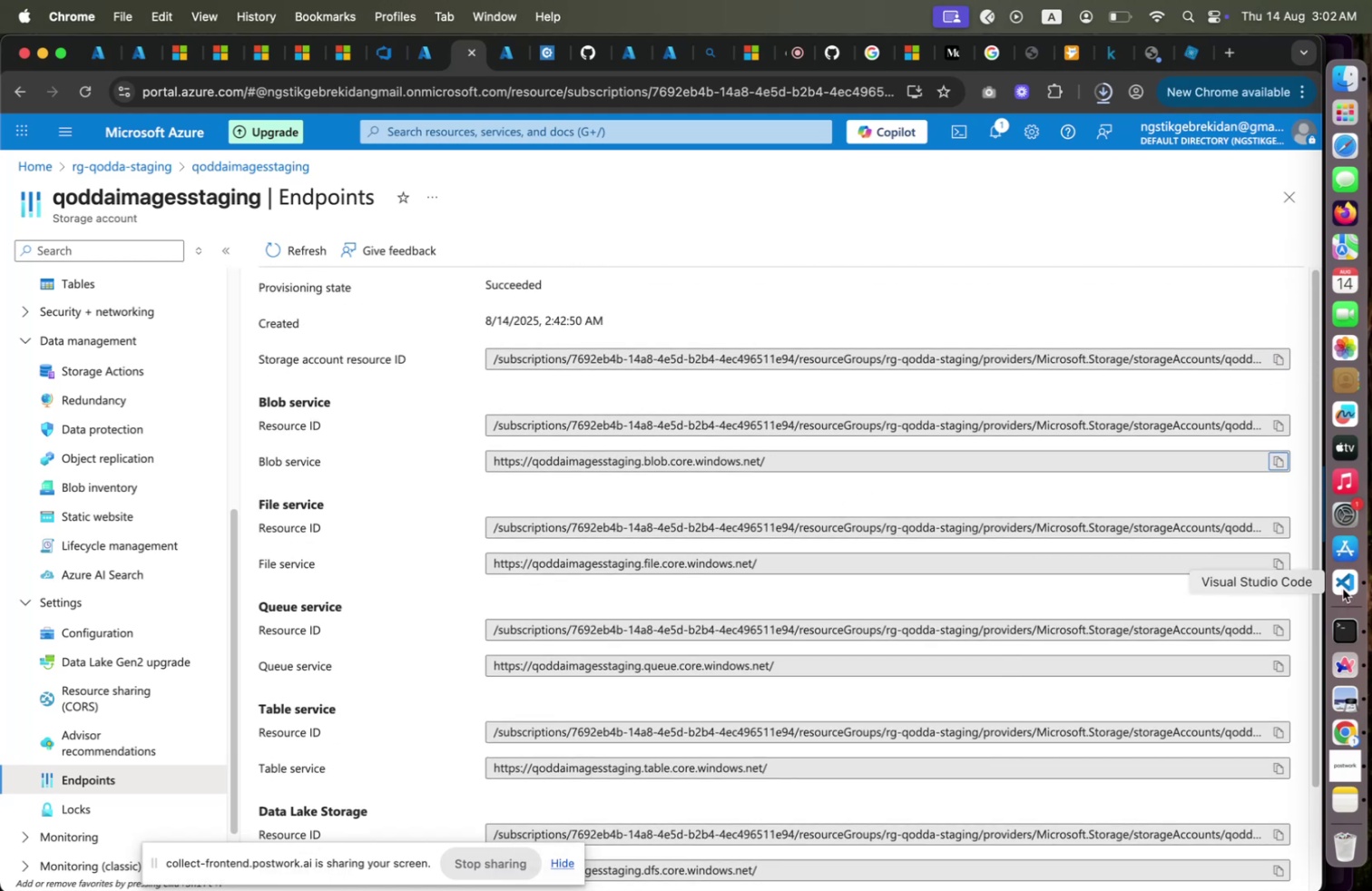 
left_click([1344, 584])
 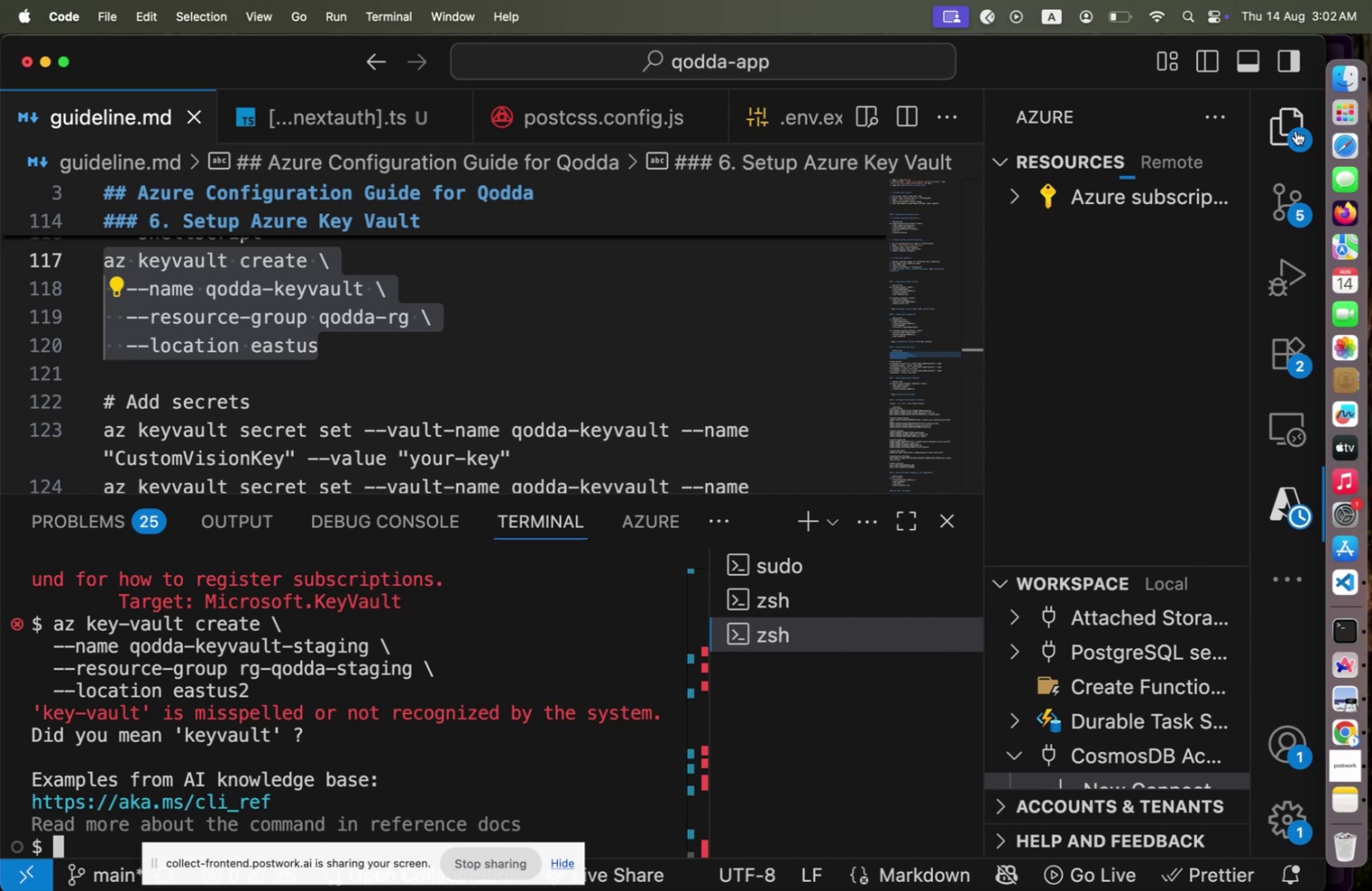 
left_click([1295, 129])
 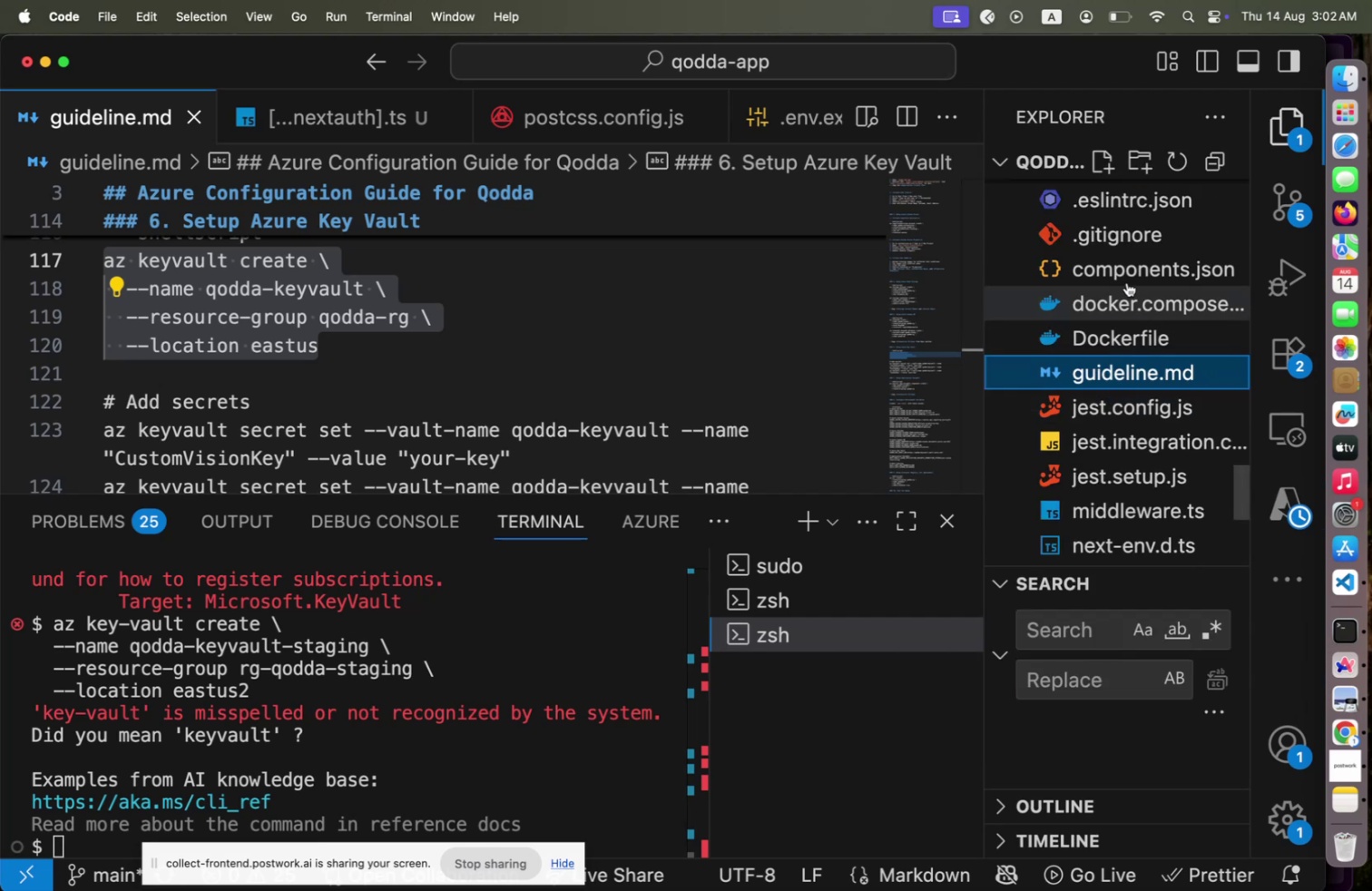 
scroll: coordinate [1126, 280], scroll_direction: up, amount: 3.0
 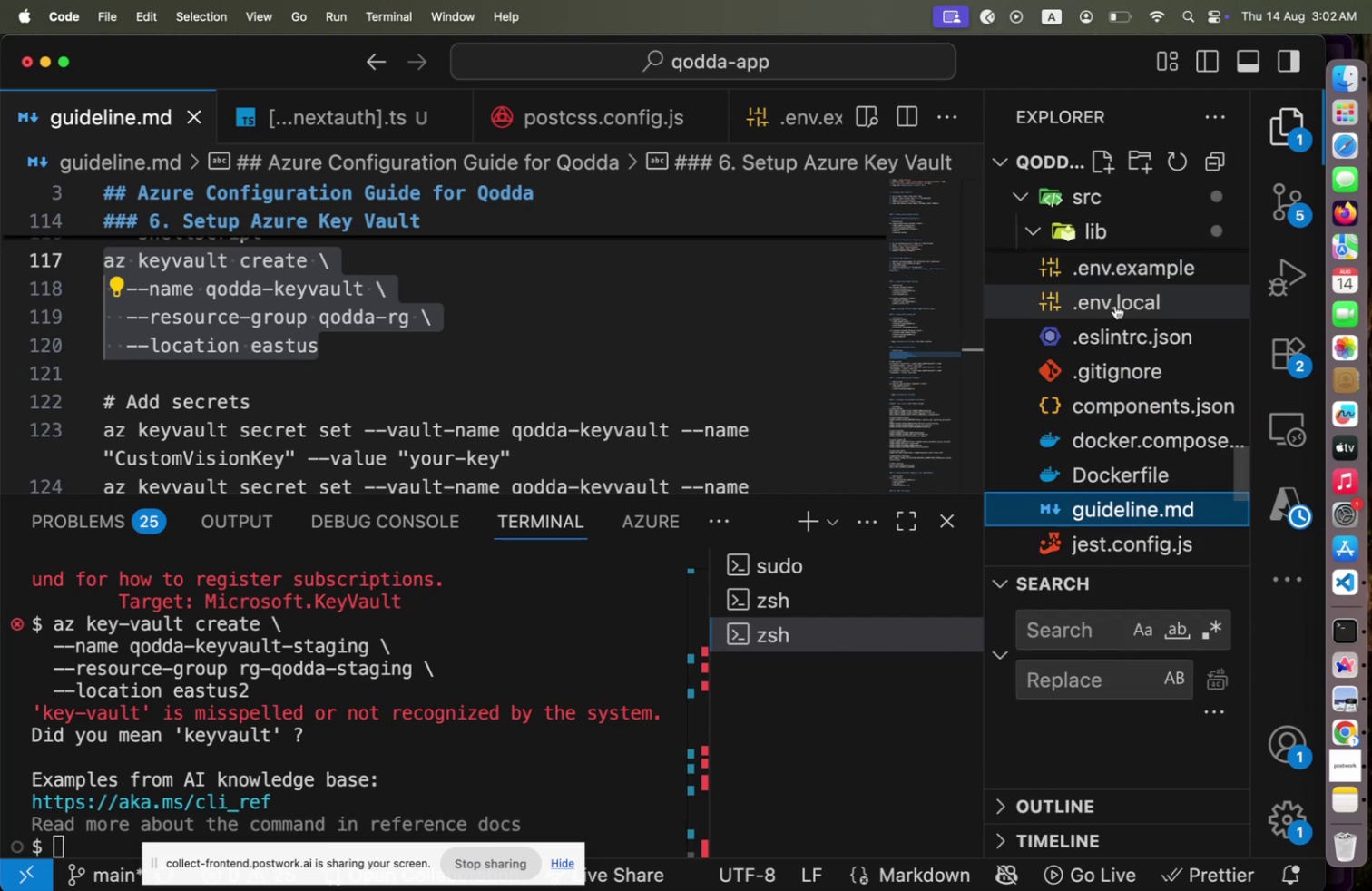 
left_click([1121, 305])
 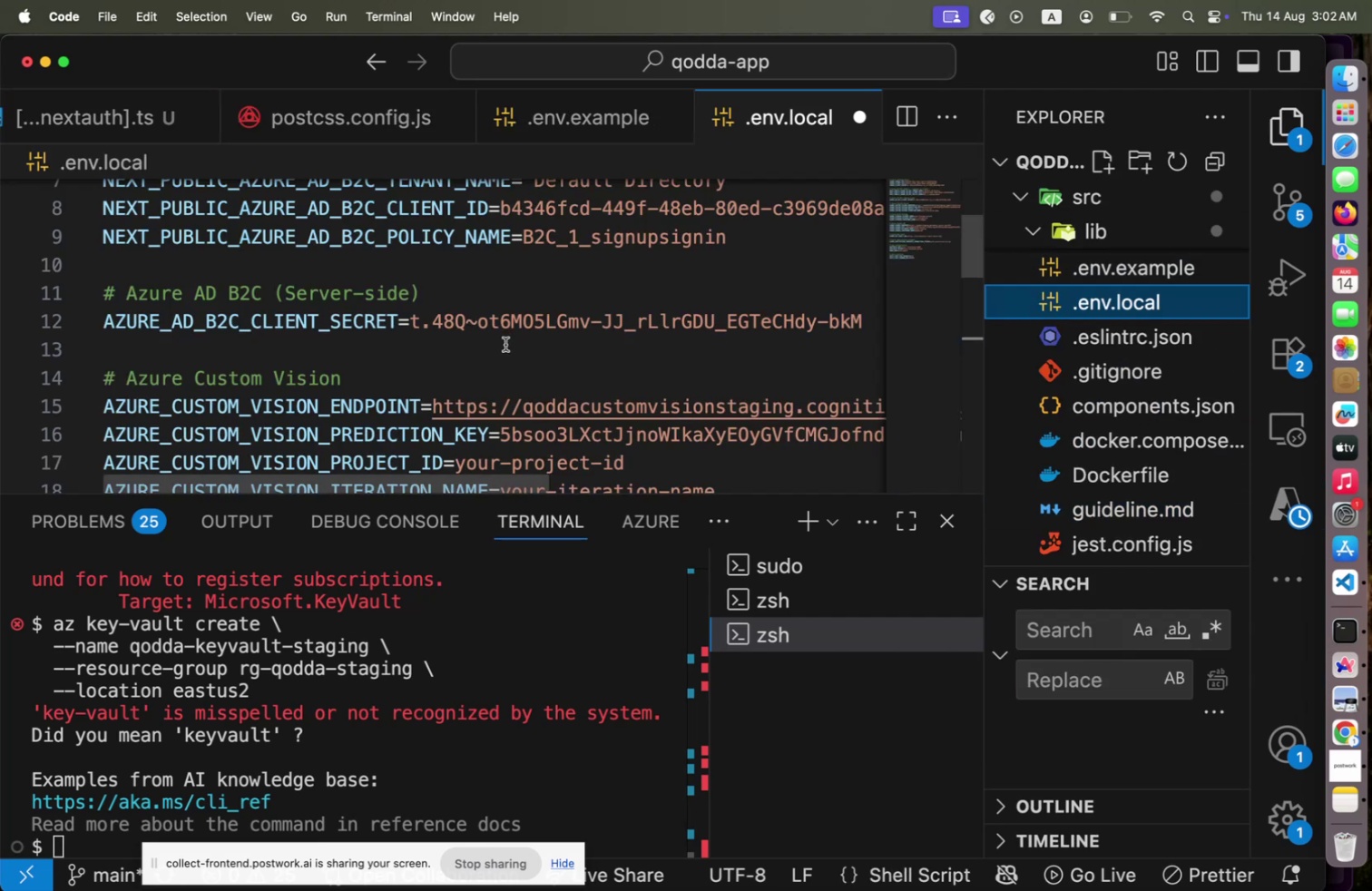 
scroll: coordinate [505, 344], scroll_direction: down, amount: 2.0
 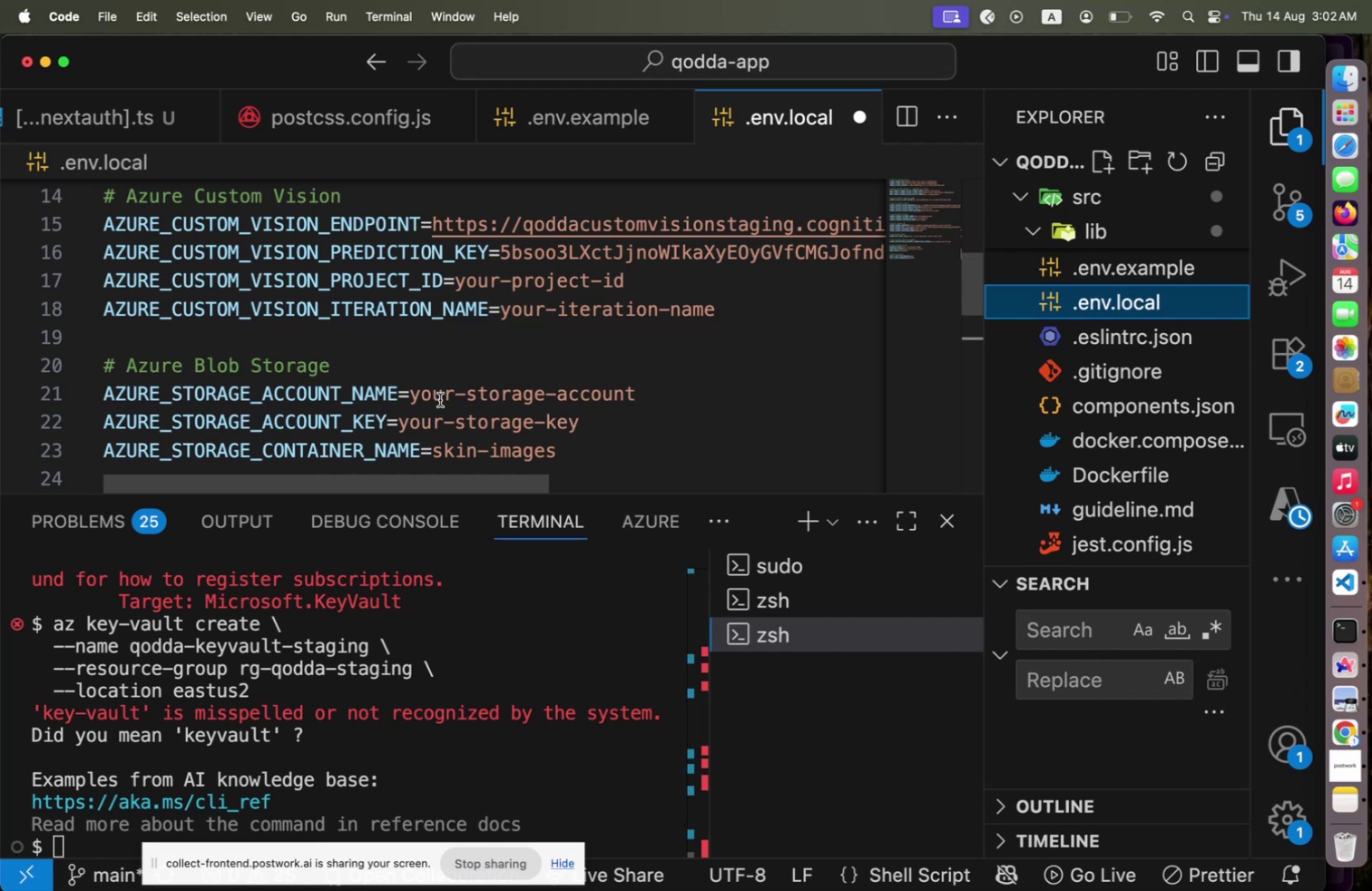 
wait(12.6)
 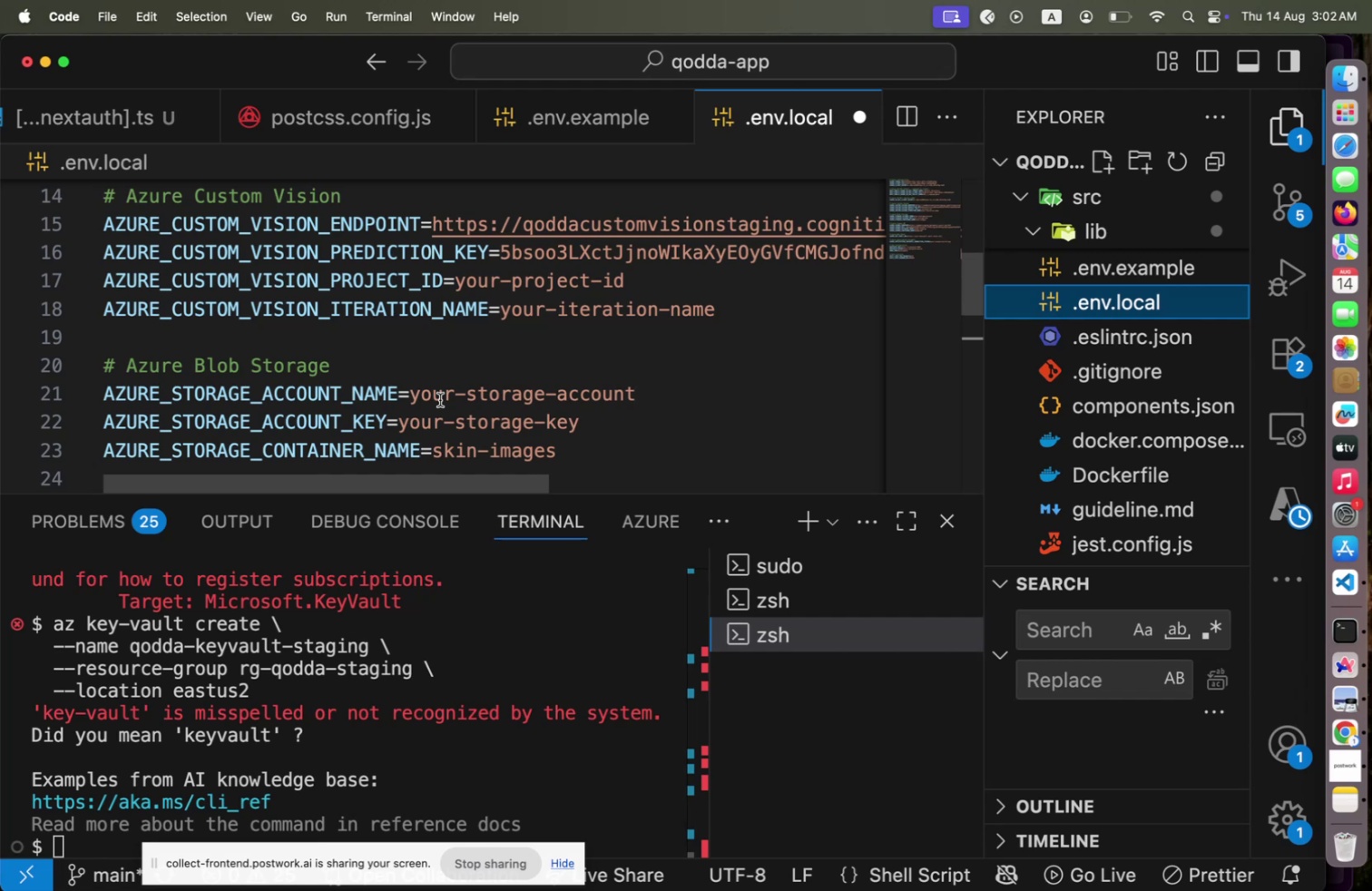 
key(ArrowUp)
 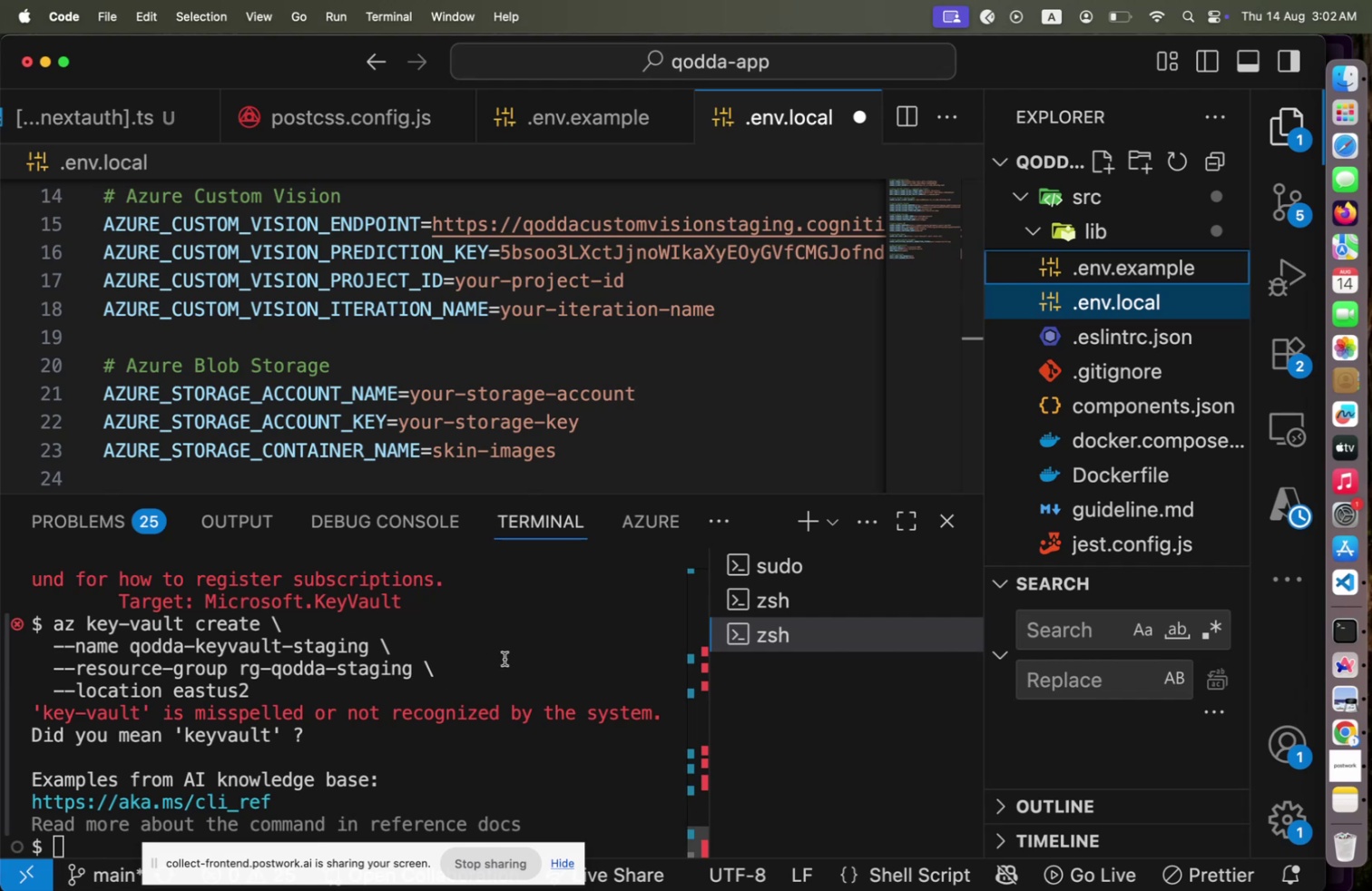 
left_click([505, 657])
 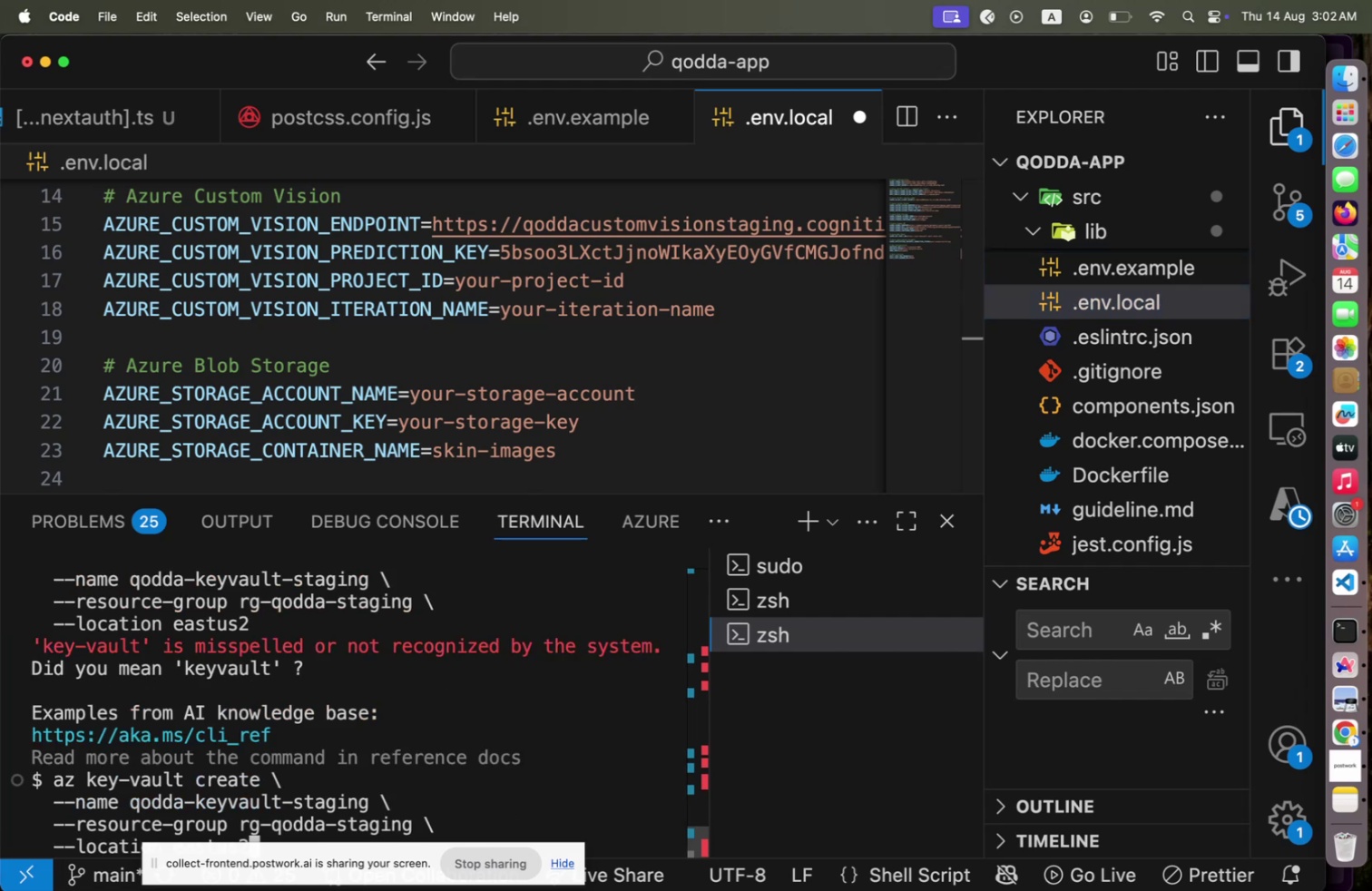 
key(ArrowUp)
 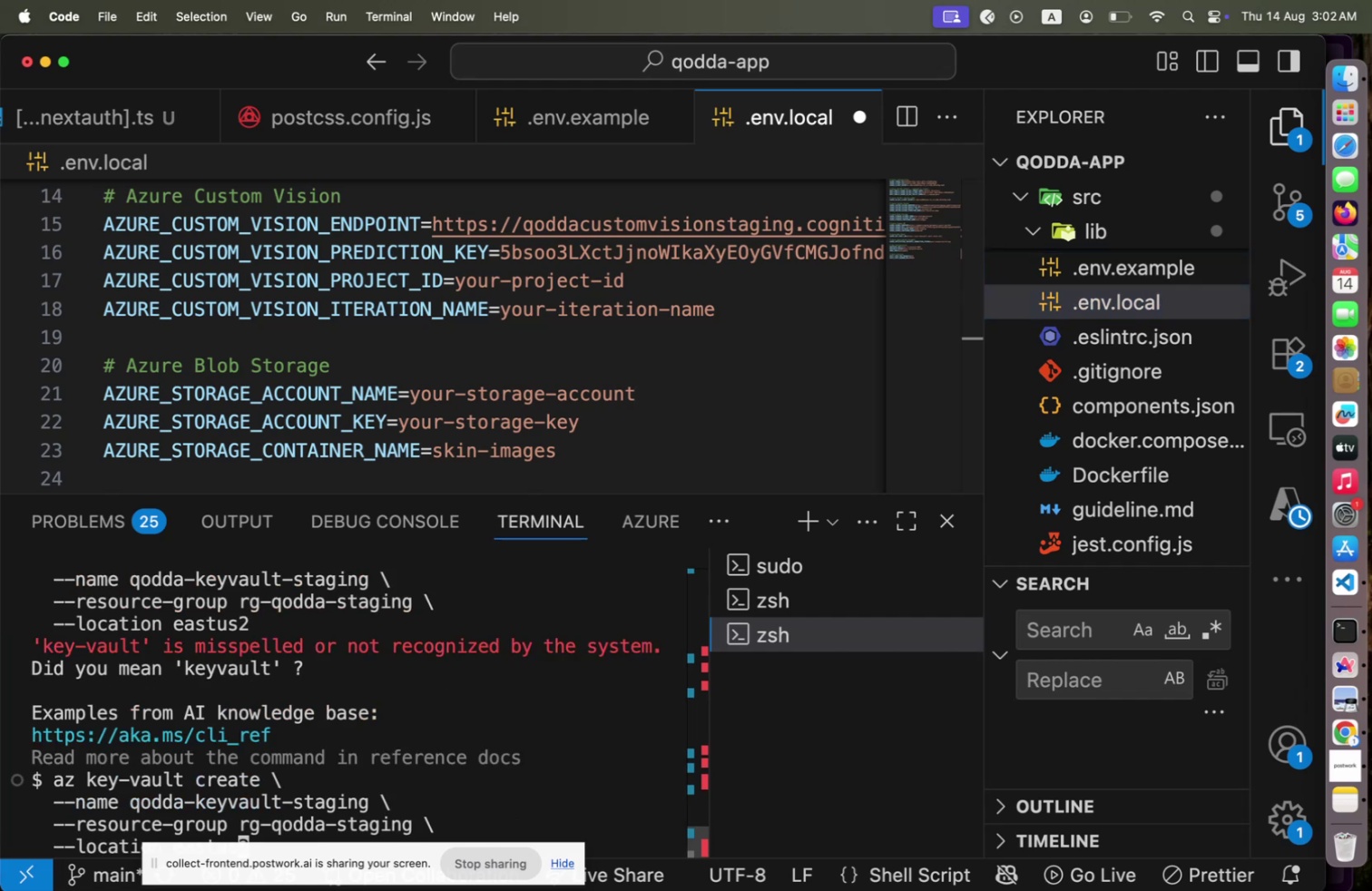 
hold_key(key=ArrowLeft, duration=1.2)
 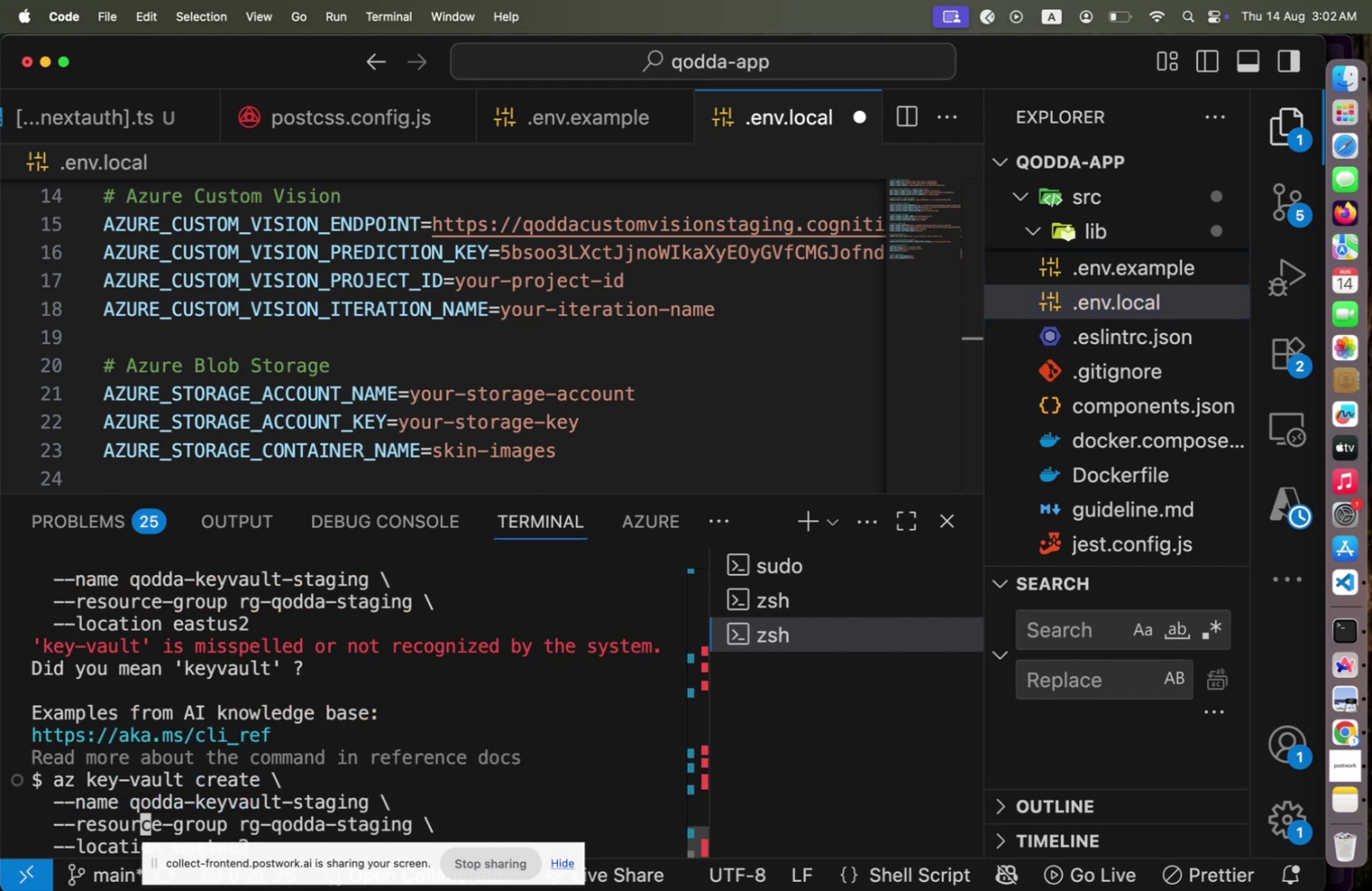 
hold_key(key=ArrowUp, duration=0.64)
 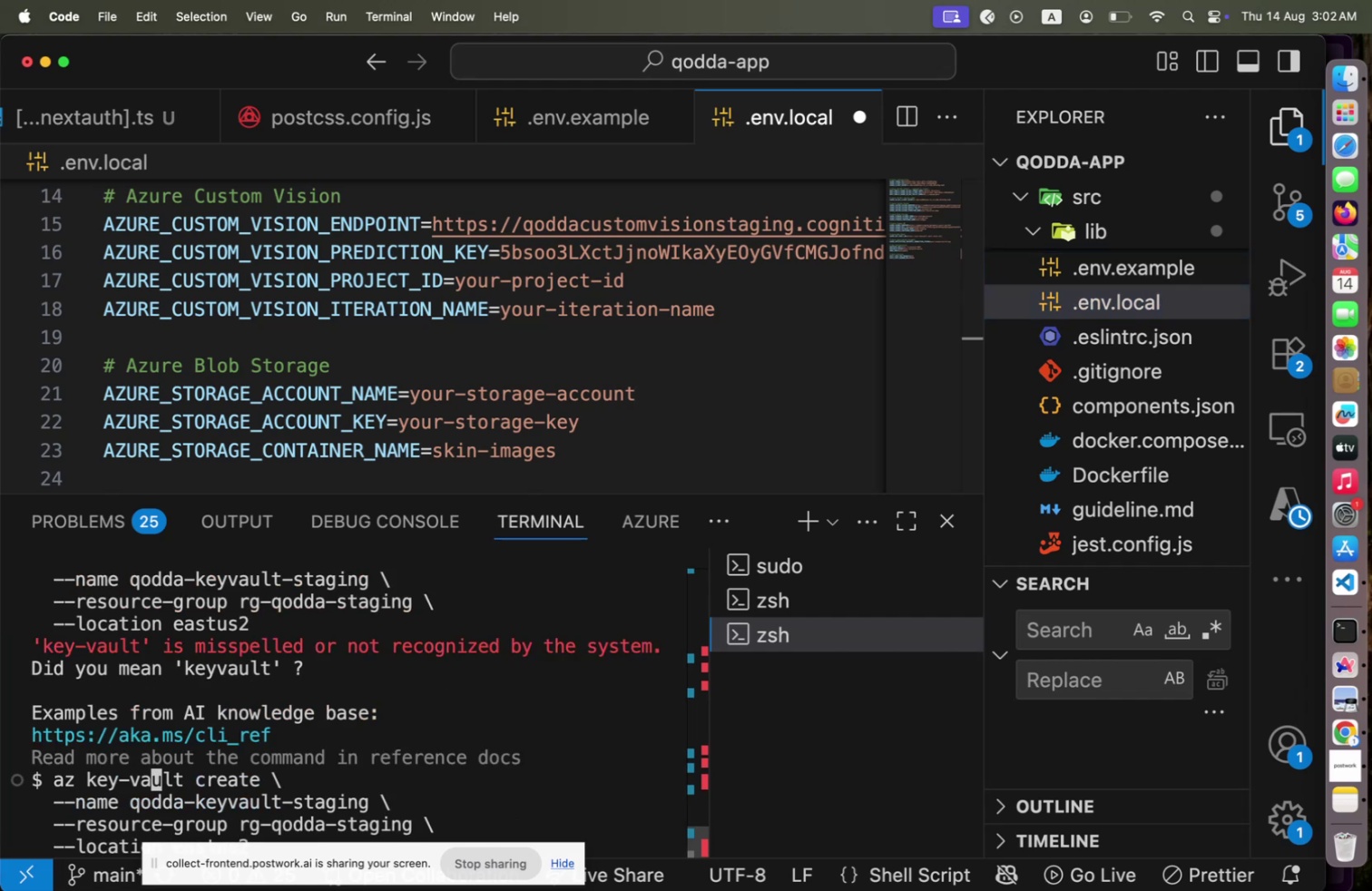 
key(ArrowLeft)
 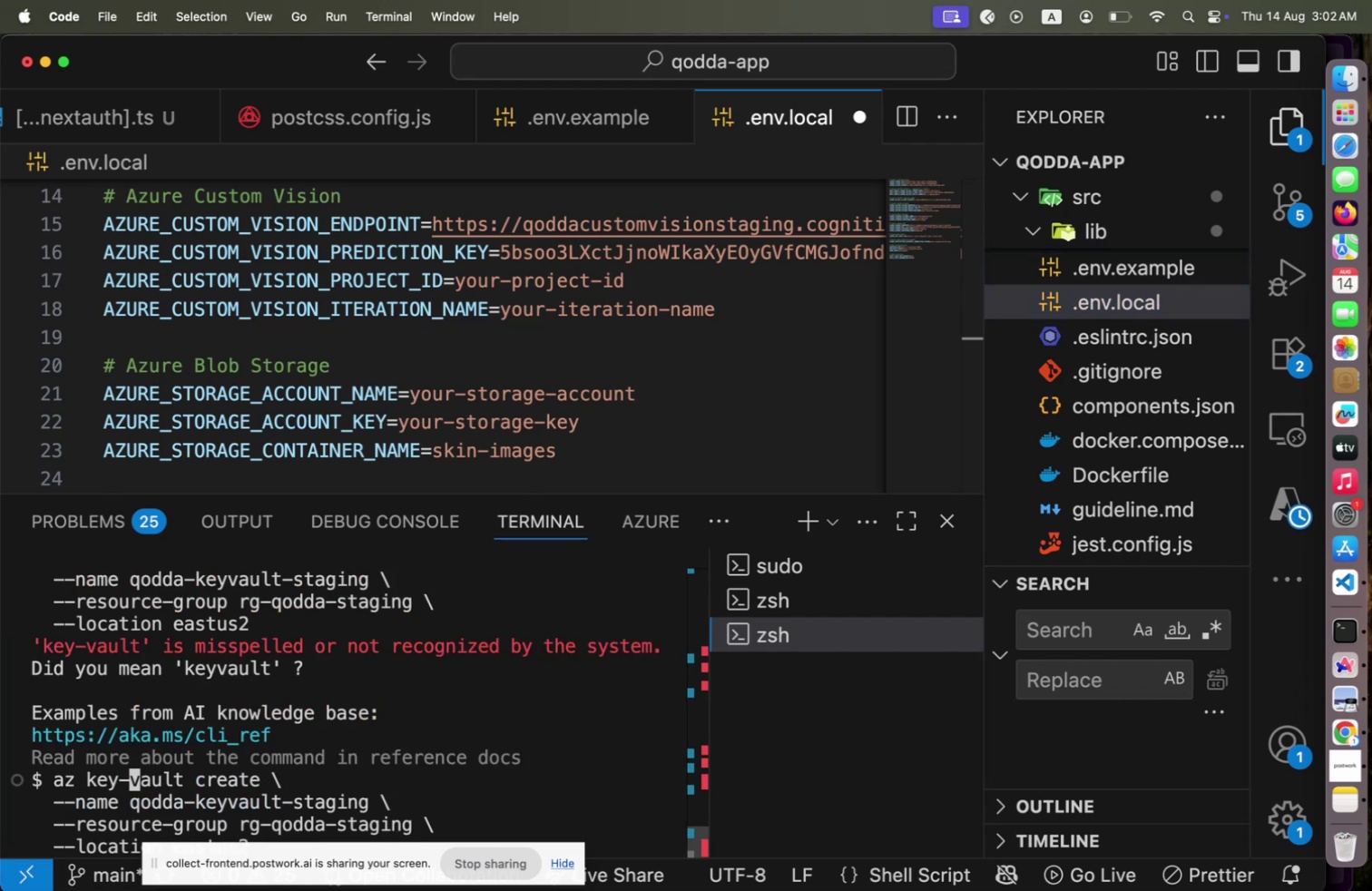 
key(ArrowLeft)
 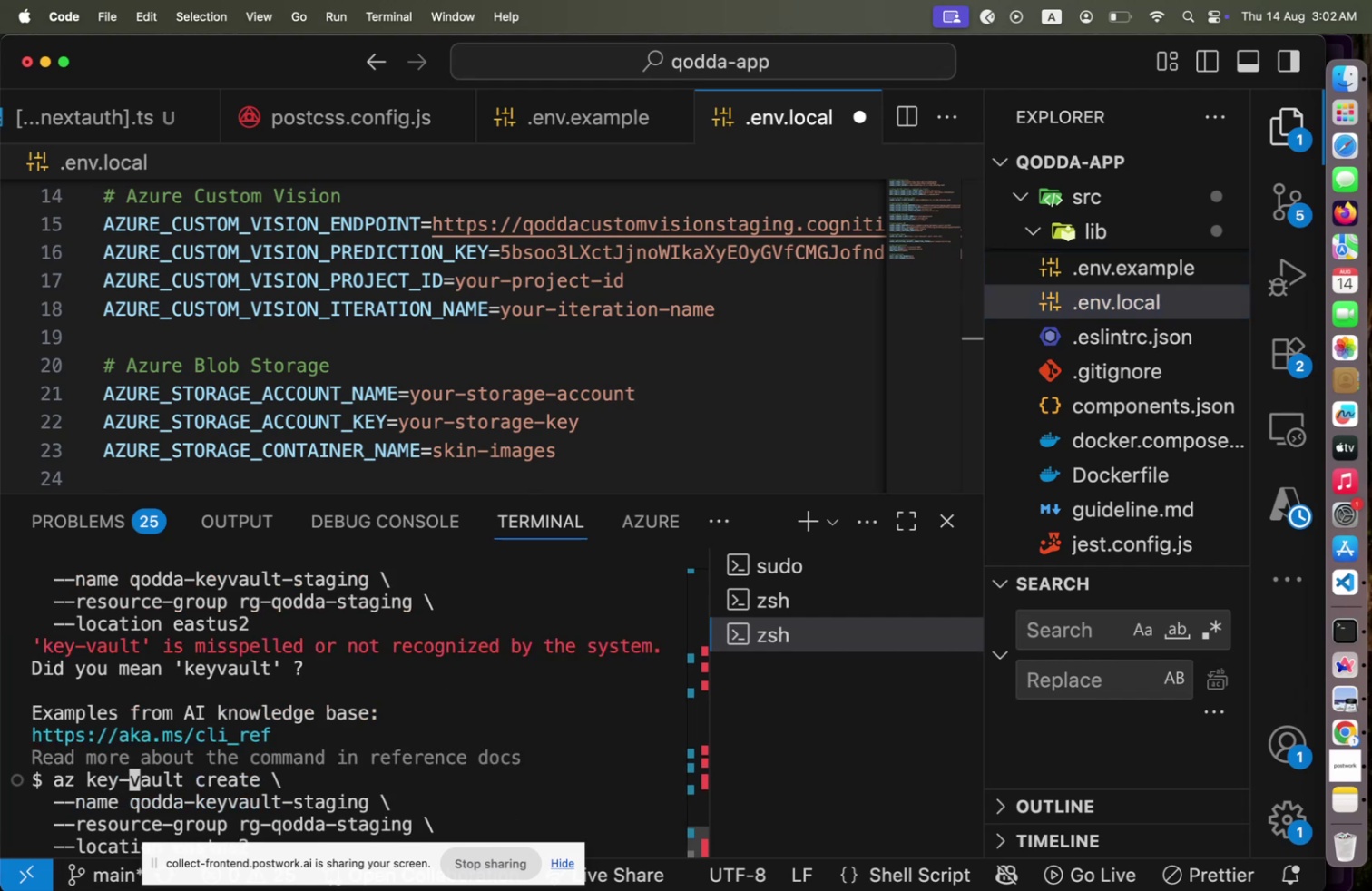 
key(ArrowLeft)
 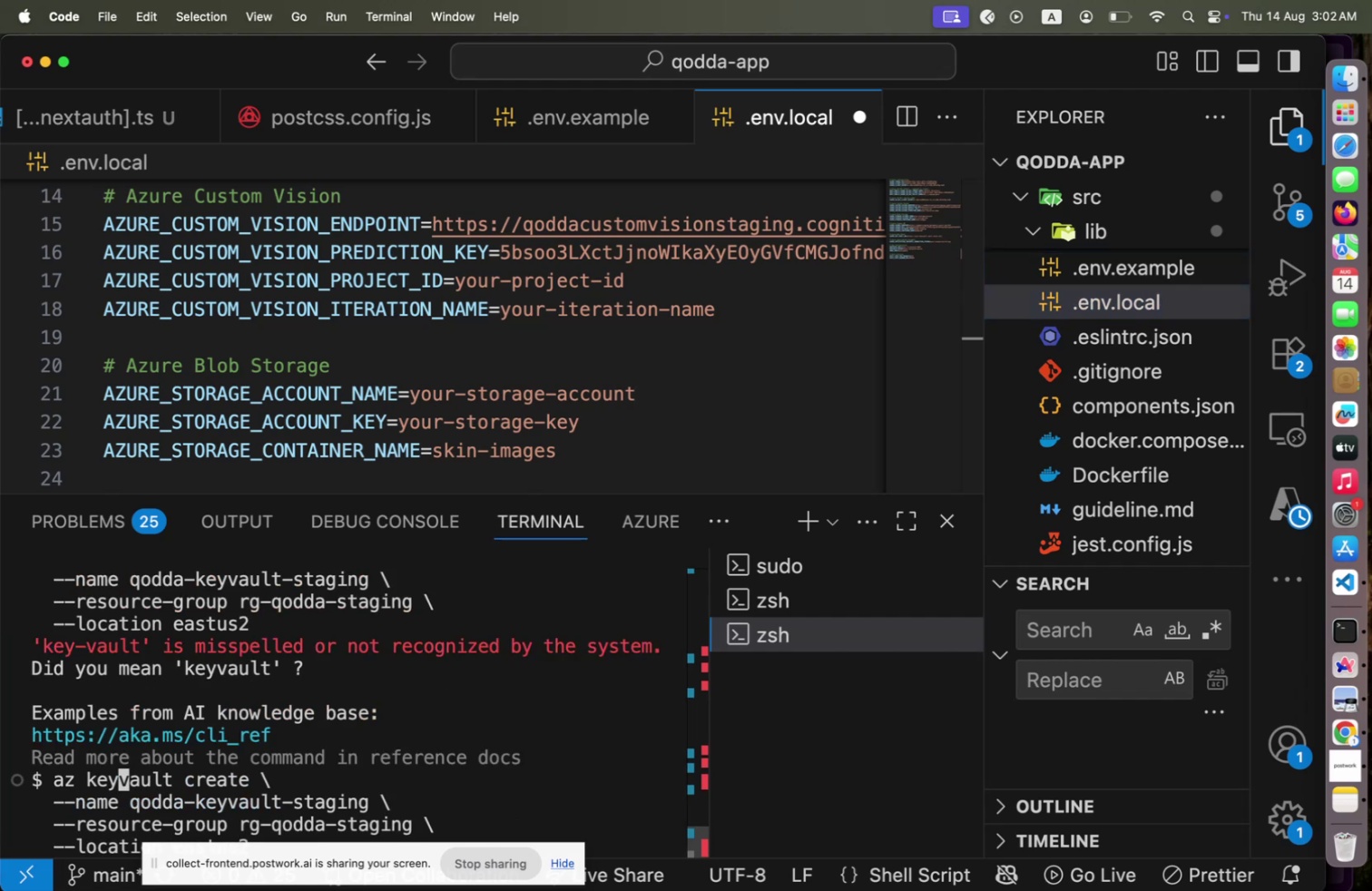 
key(Backspace)
 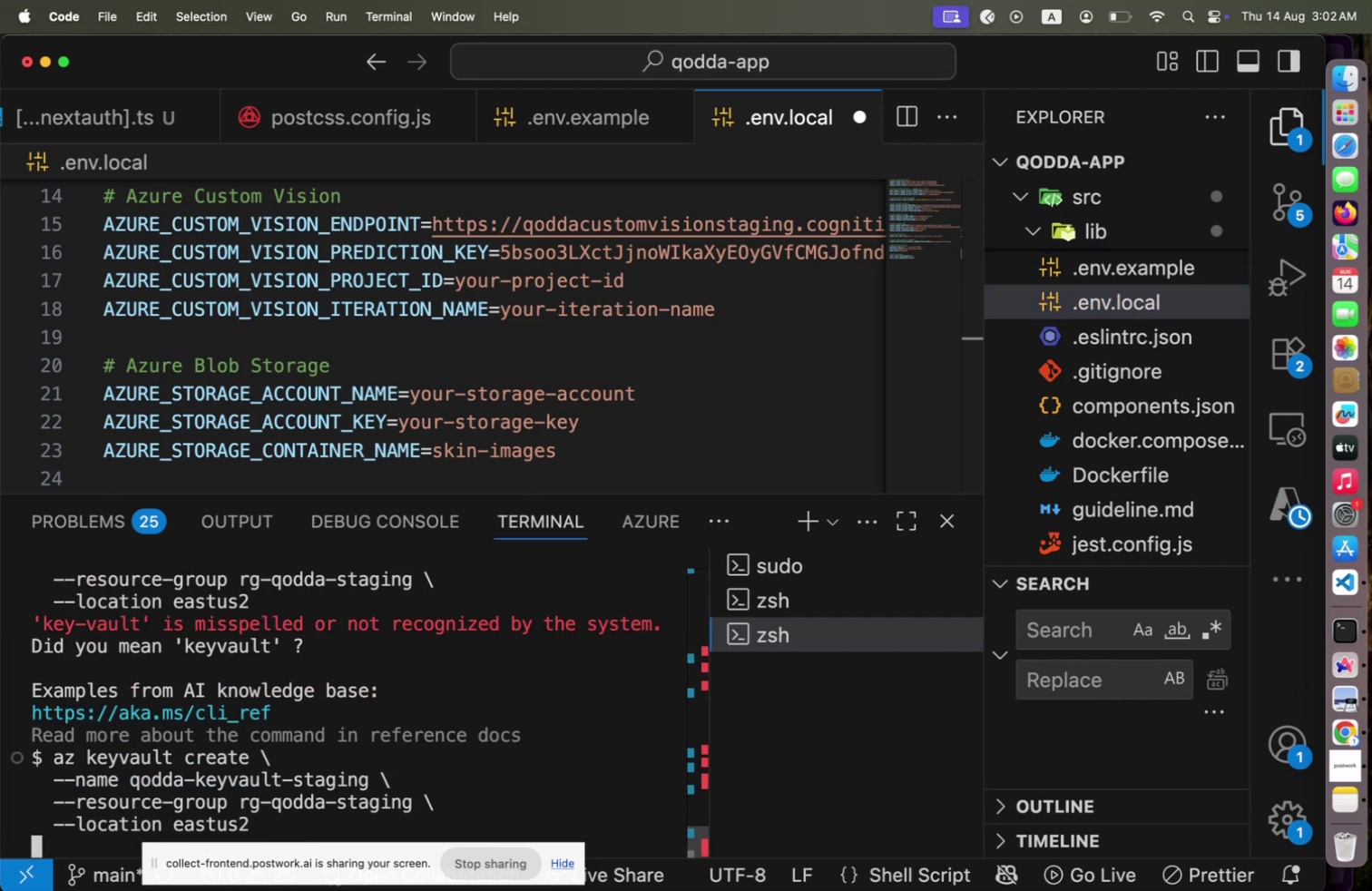 
key(Enter)
 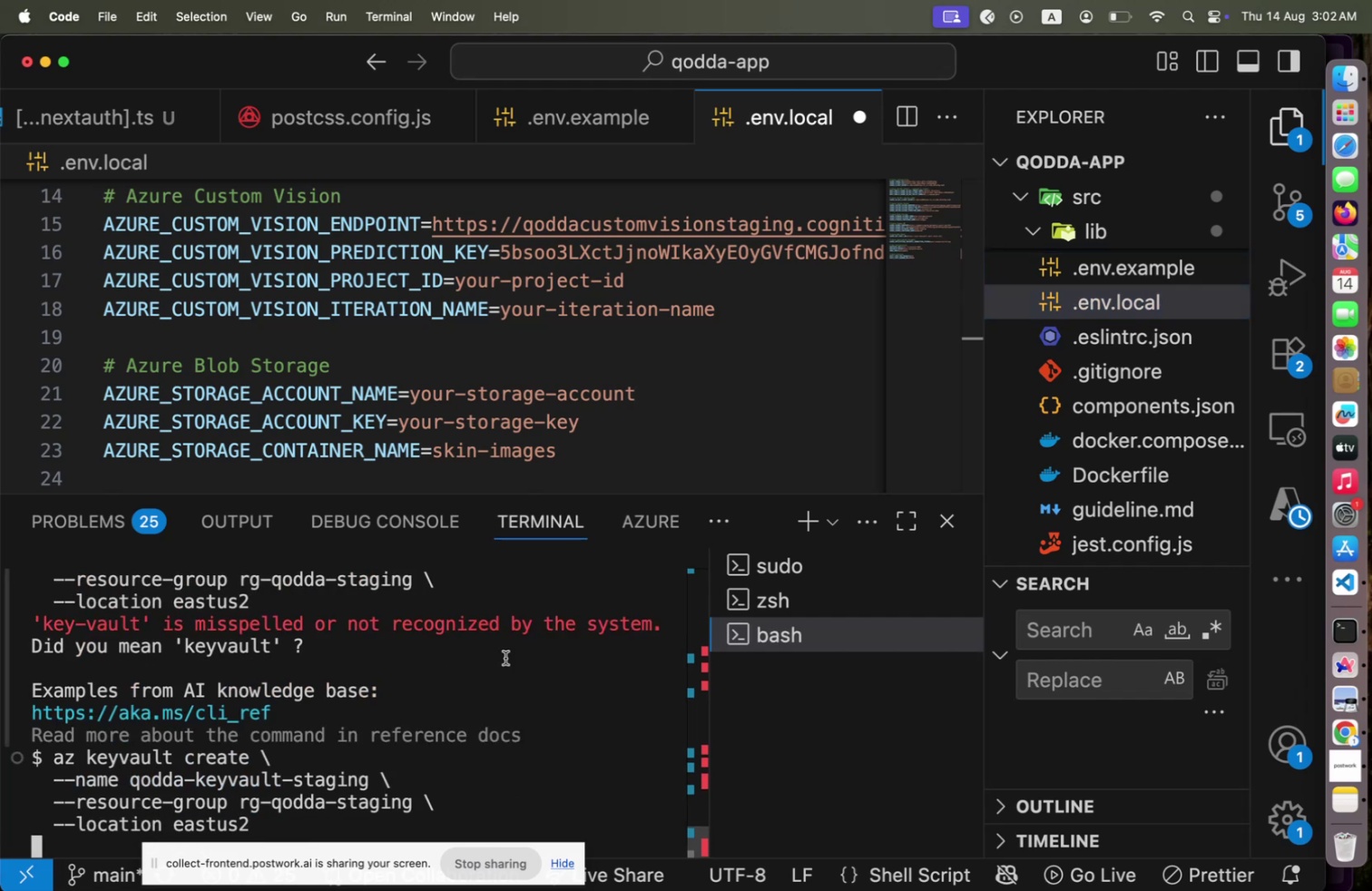 
key(Meta+CommandLeft)
 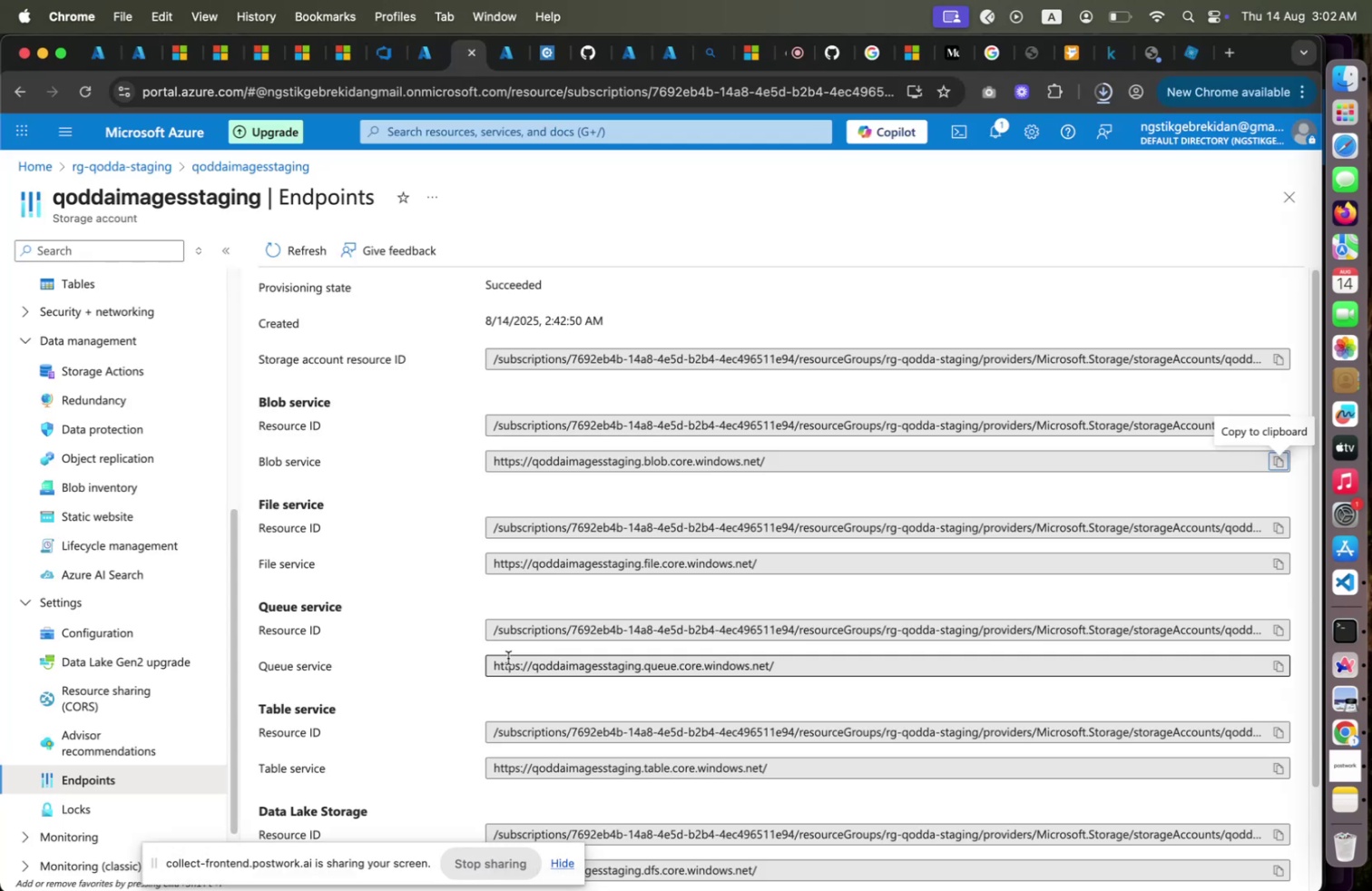 
key(Meta+Tab)
 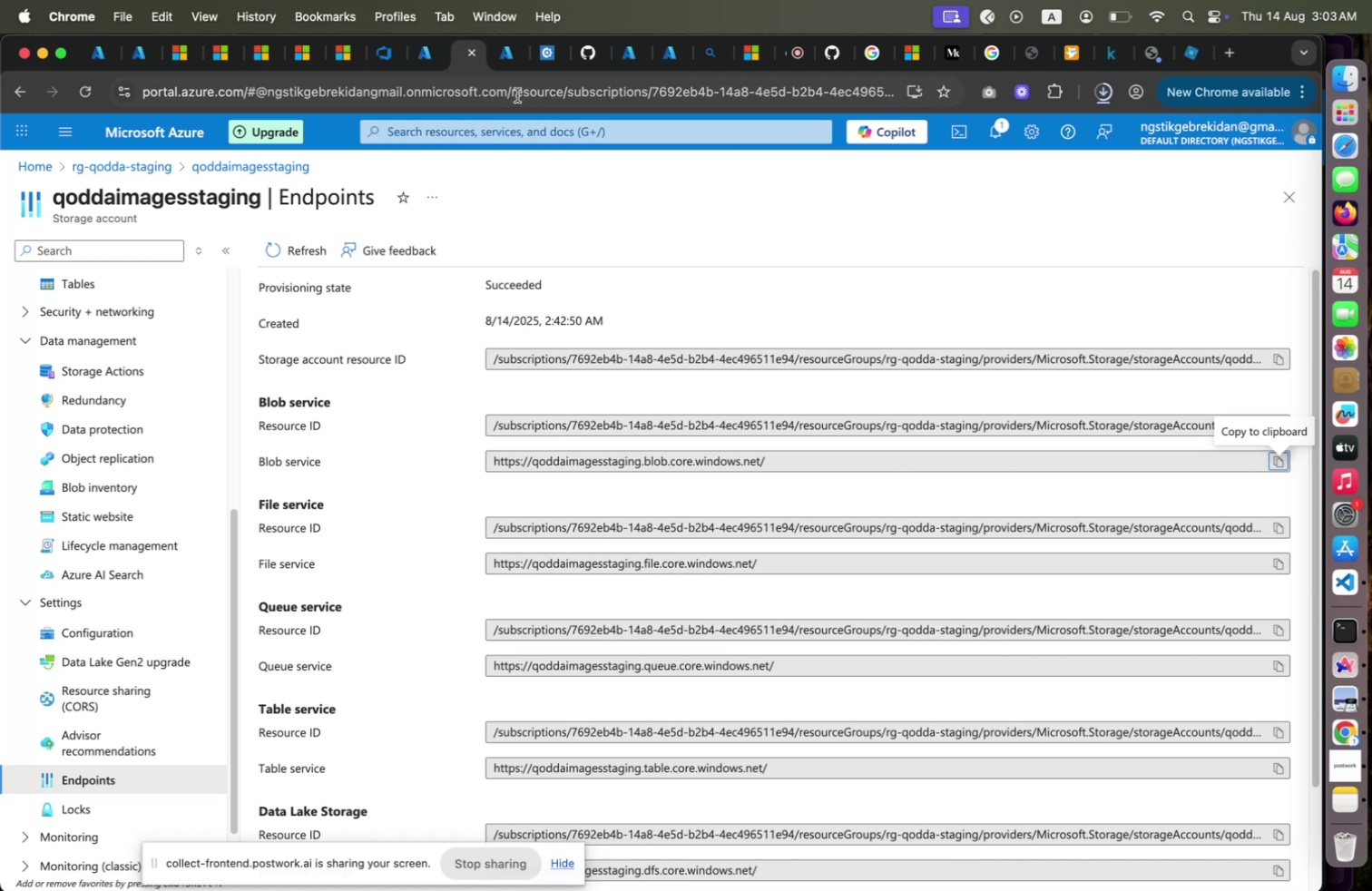 
mouse_move([492, 68])
 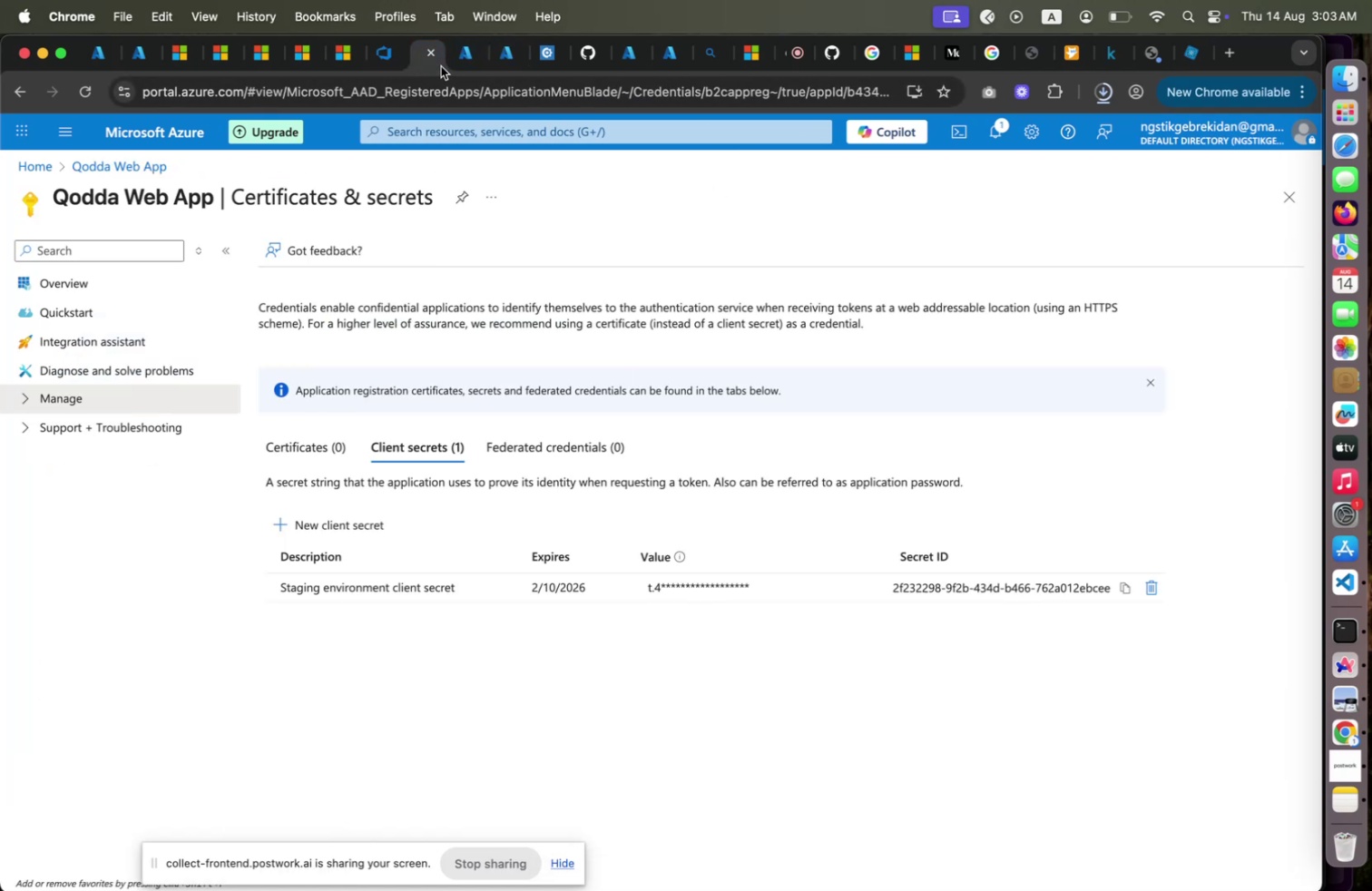 
left_click([441, 66])
 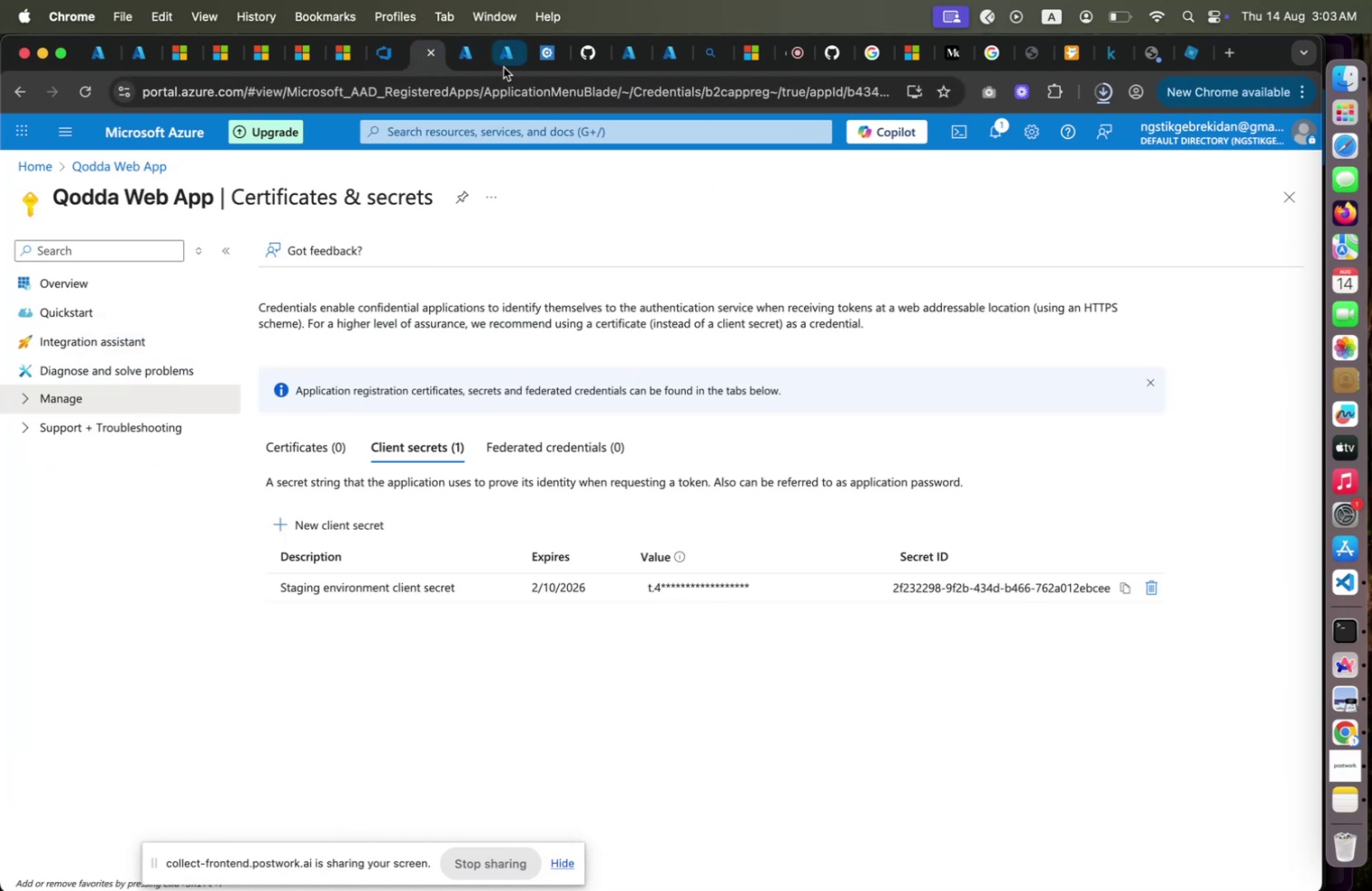 
left_click([504, 67])
 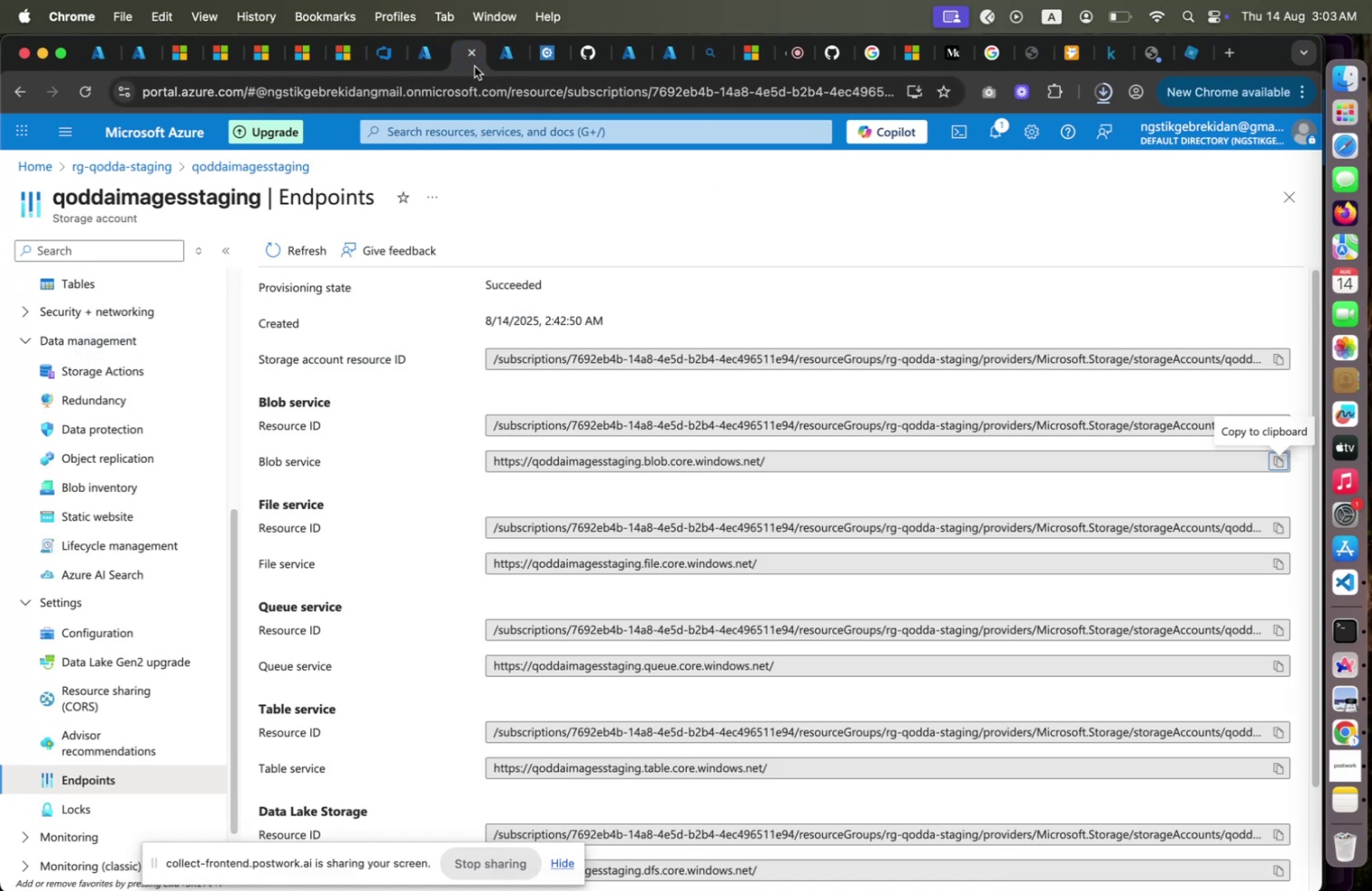 
left_click([475, 66])
 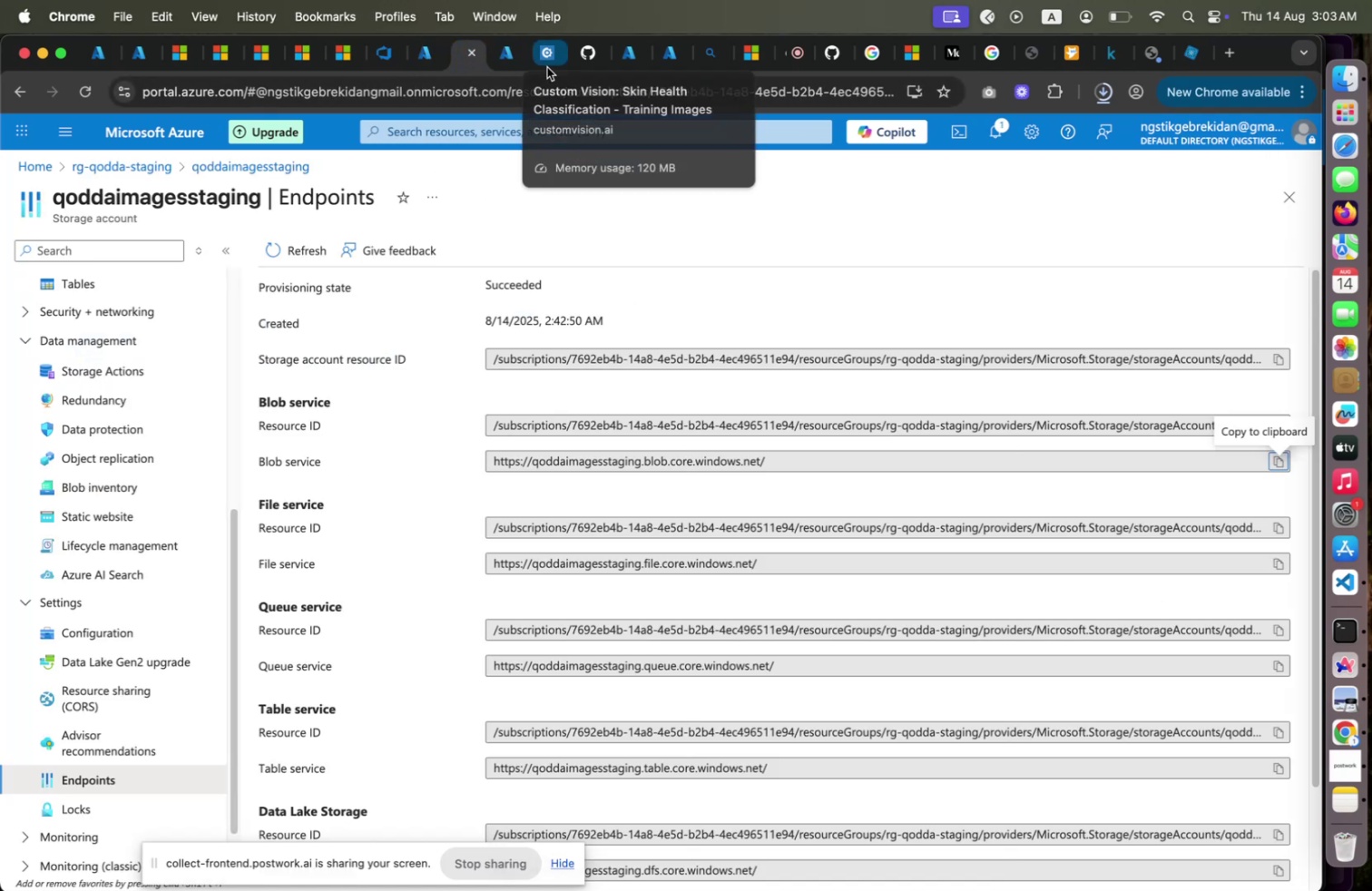 
left_click([547, 67])
 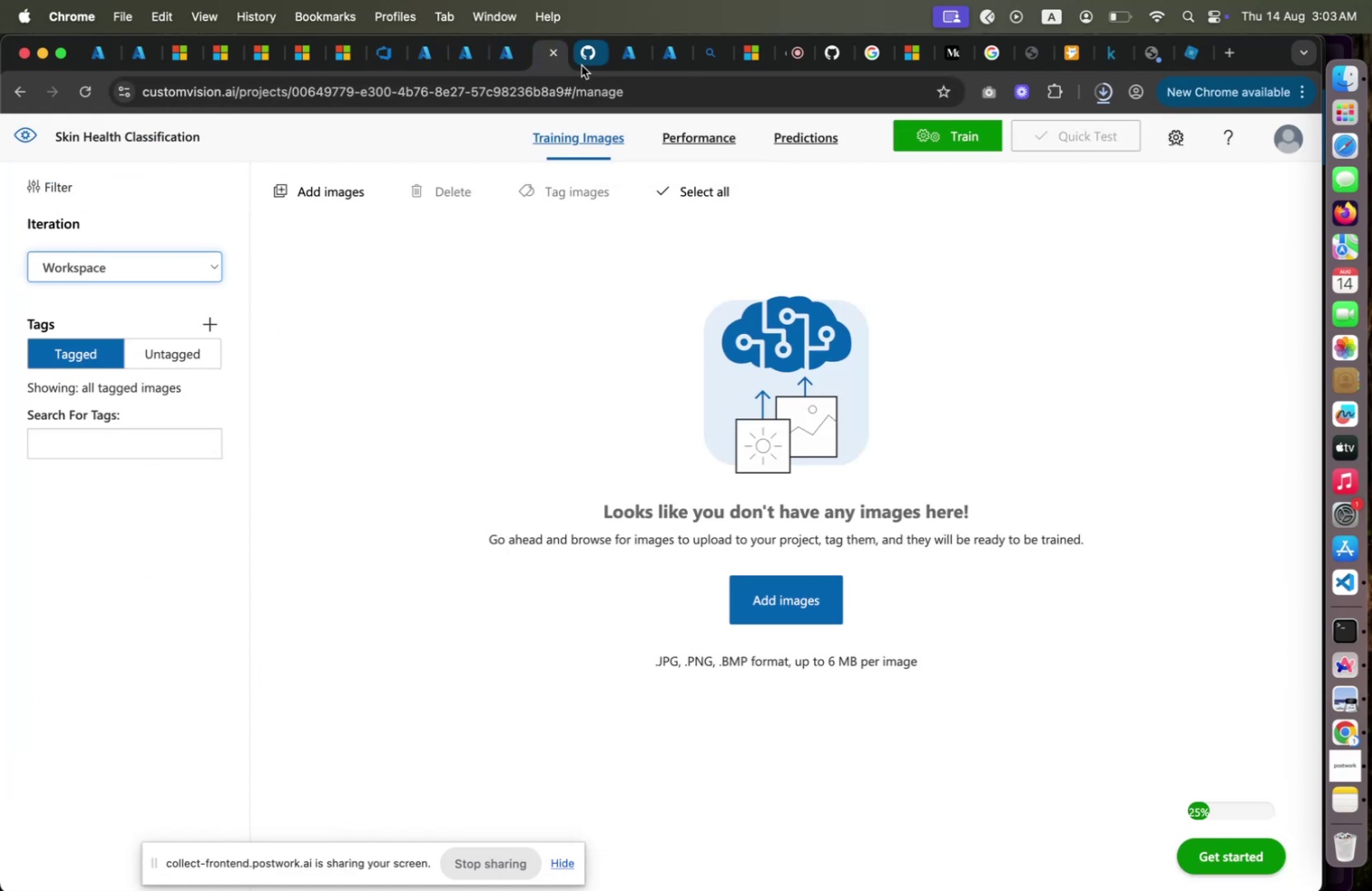 
left_click([582, 65])
 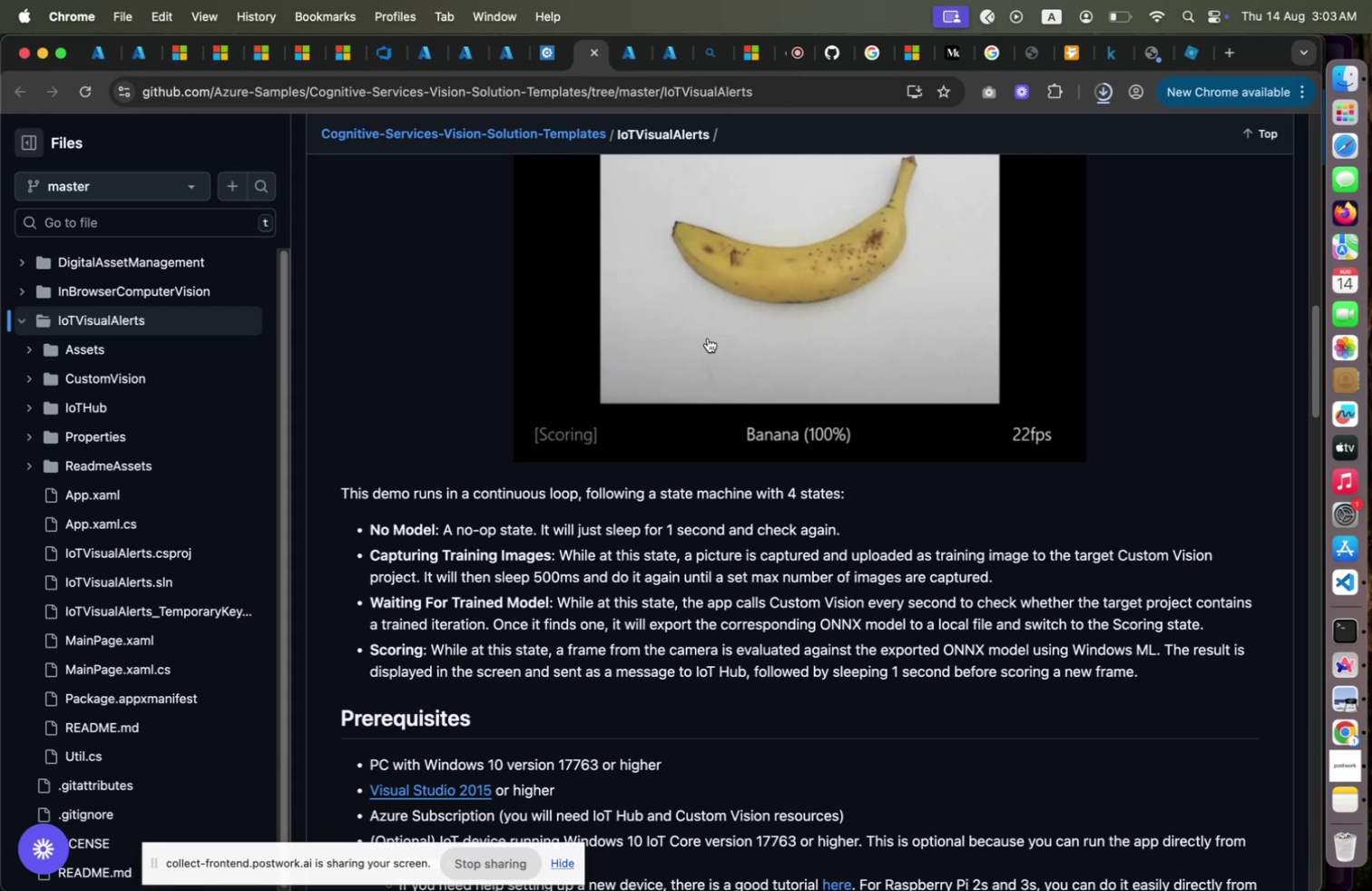 
scroll: coordinate [708, 338], scroll_direction: up, amount: 15.0
 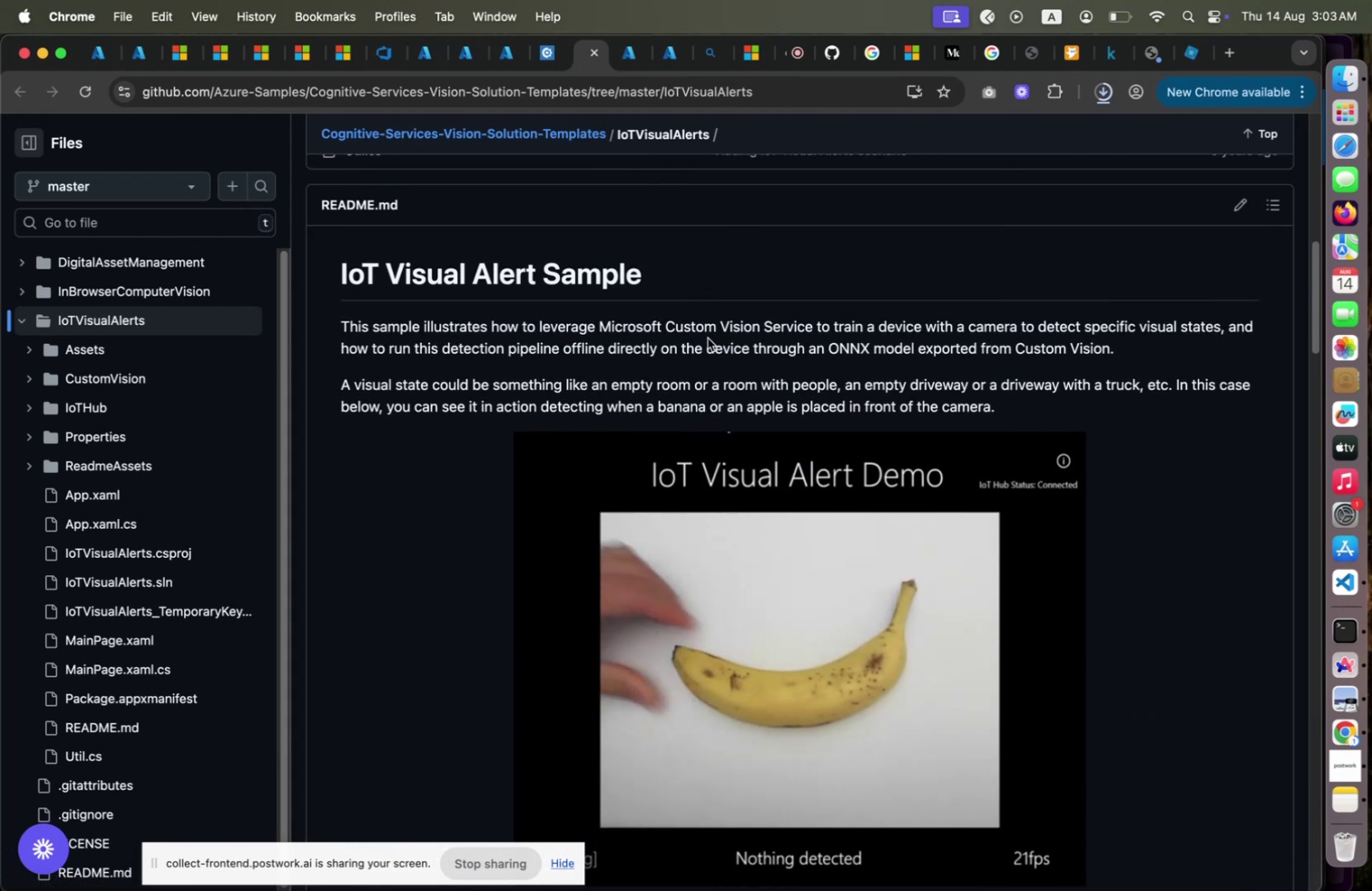 
scroll: coordinate [708, 337], scroll_direction: down, amount: 27.0
 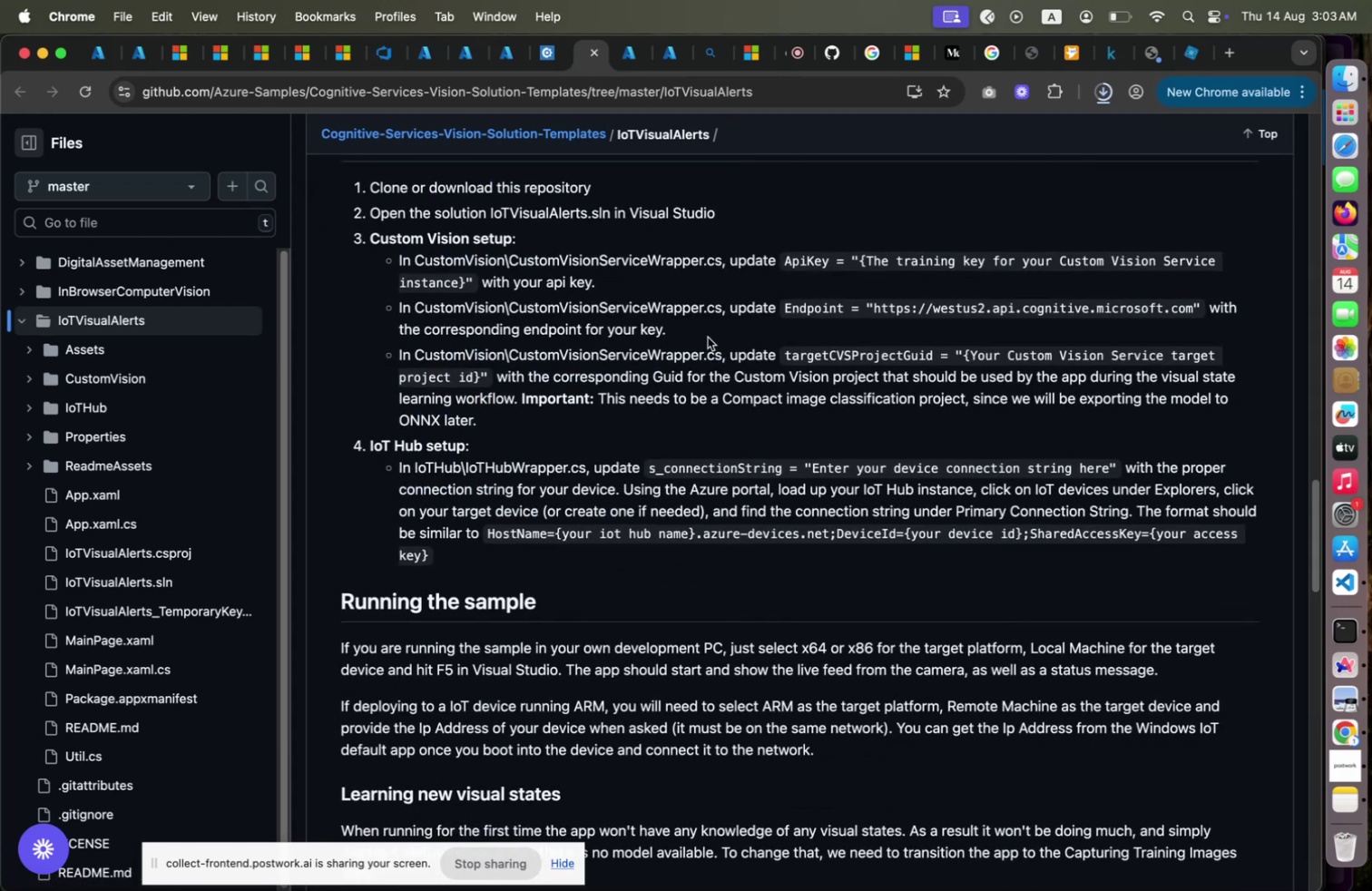 
scroll: coordinate [708, 337], scroll_direction: up, amount: 8.0
 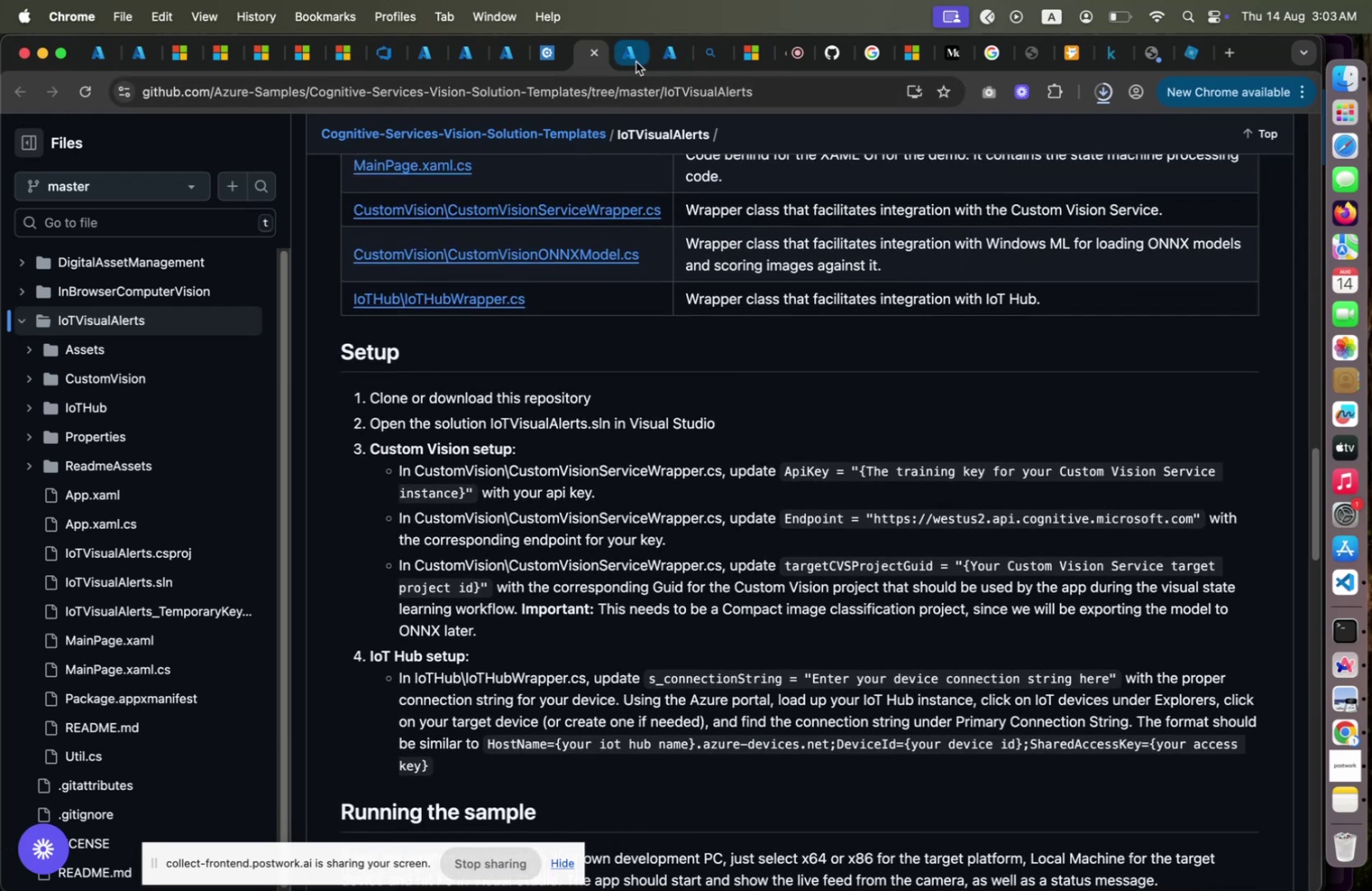 
left_click([636, 62])
 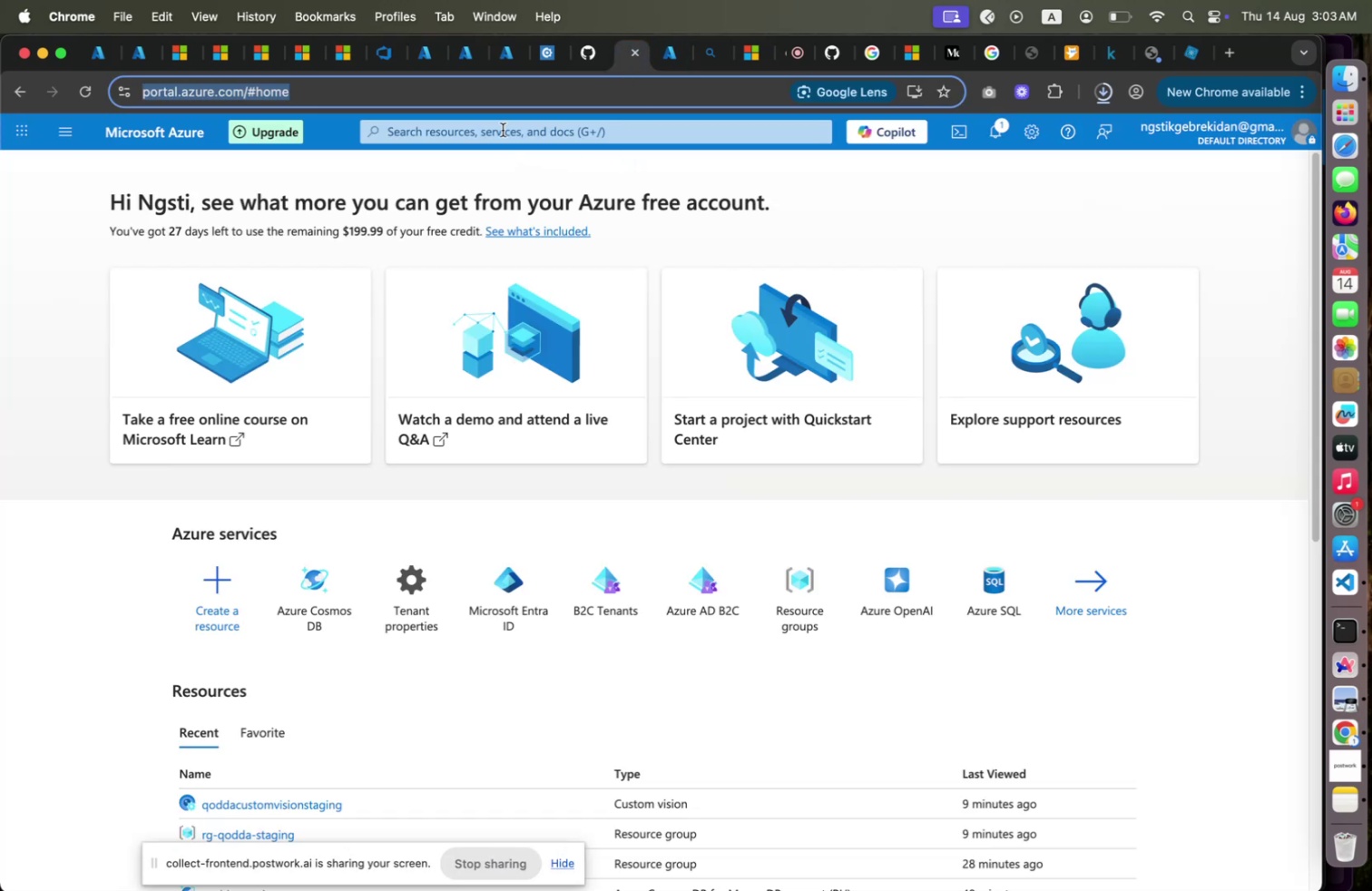 
left_click([503, 130])
 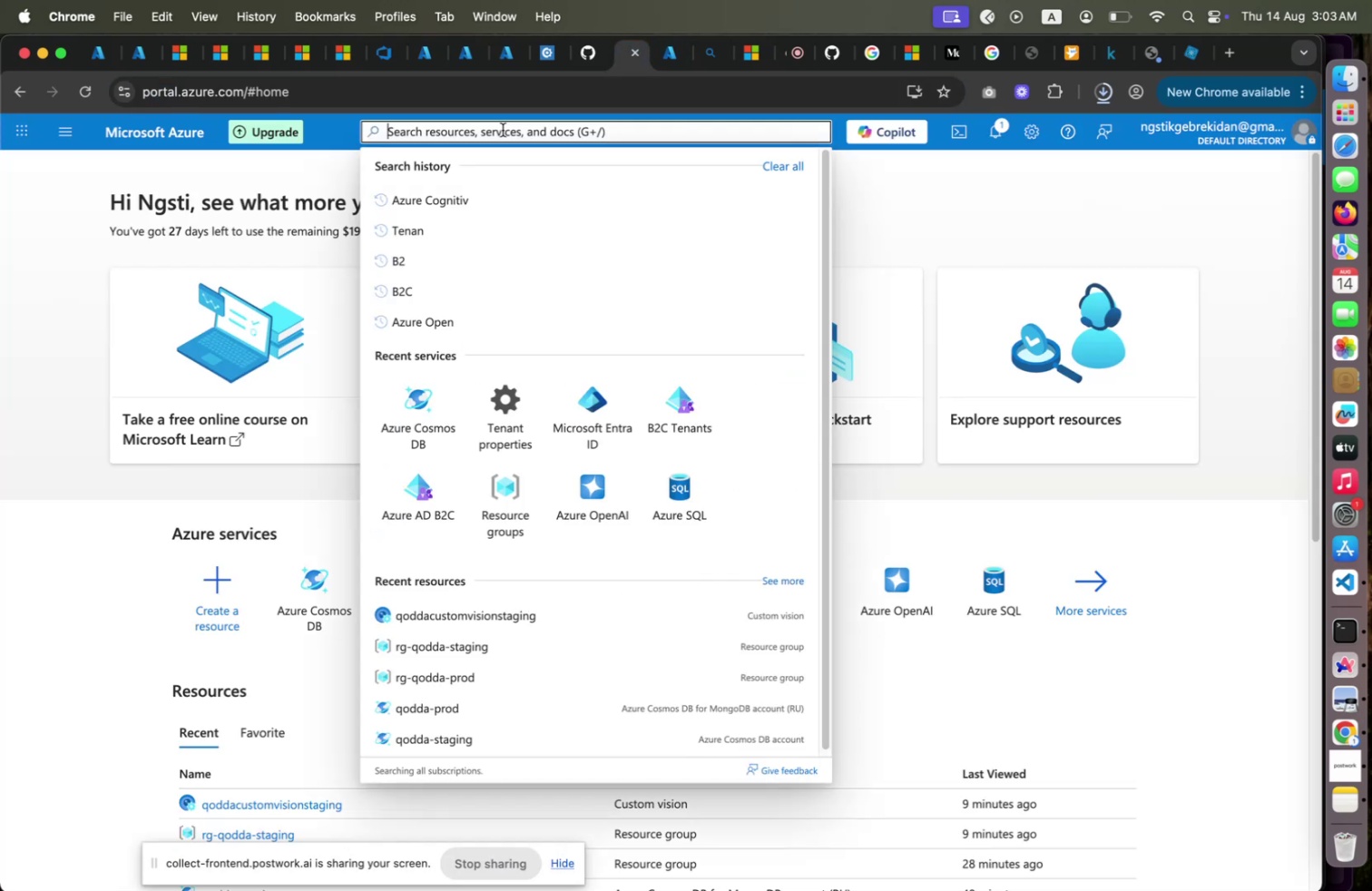 
type(keyv)
 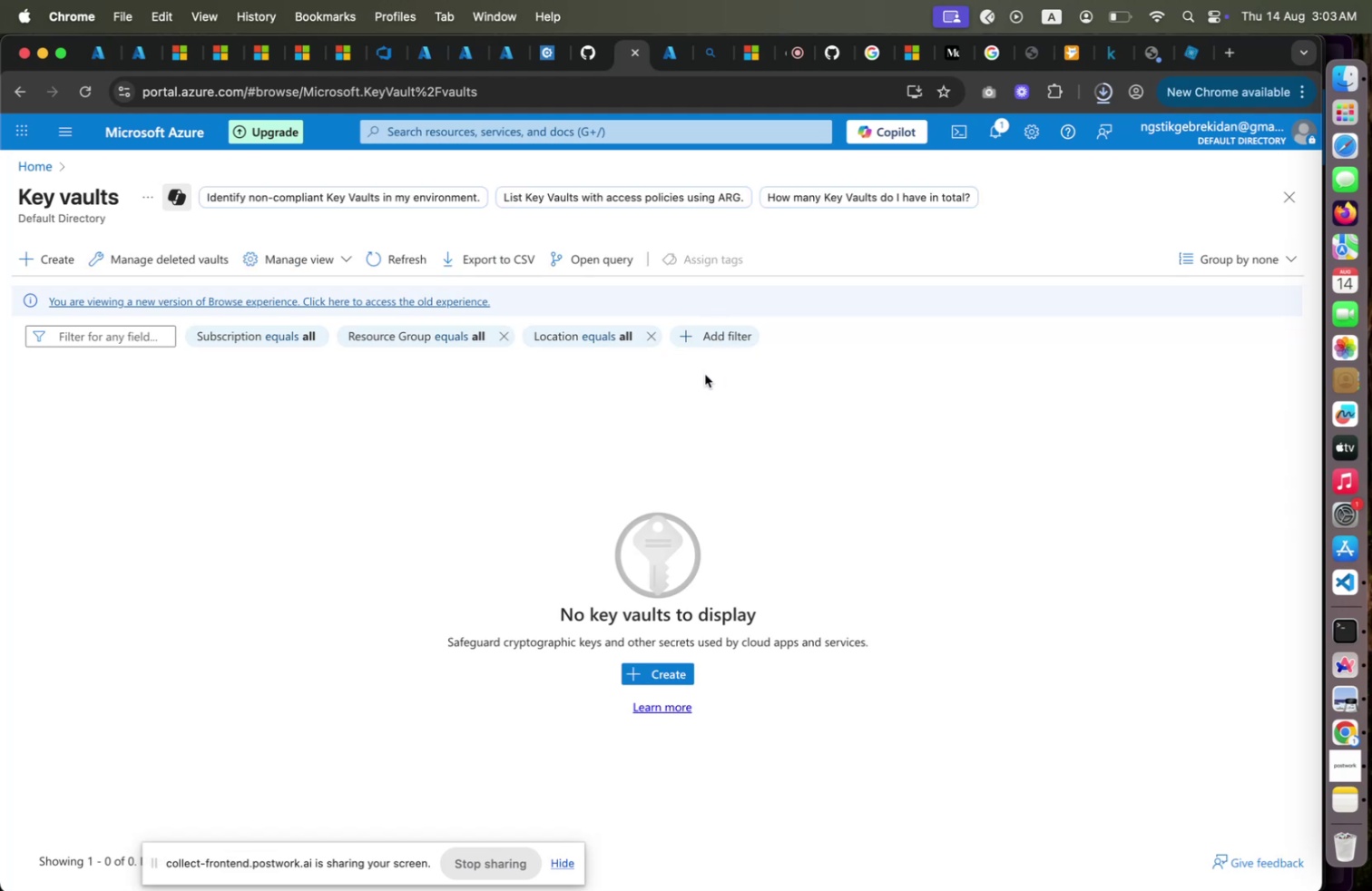 
wait(35.54)
 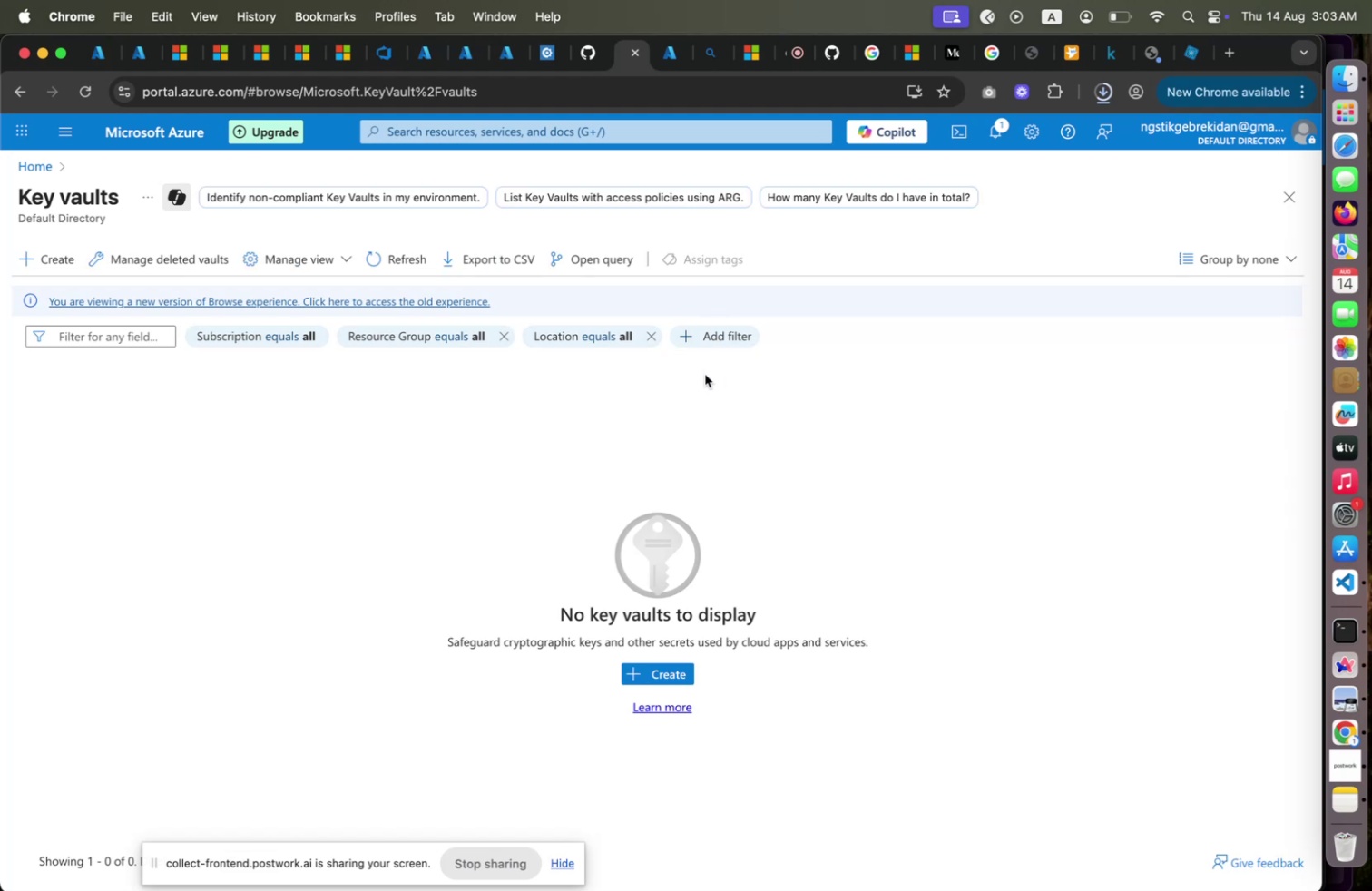 
left_click([586, 263])
 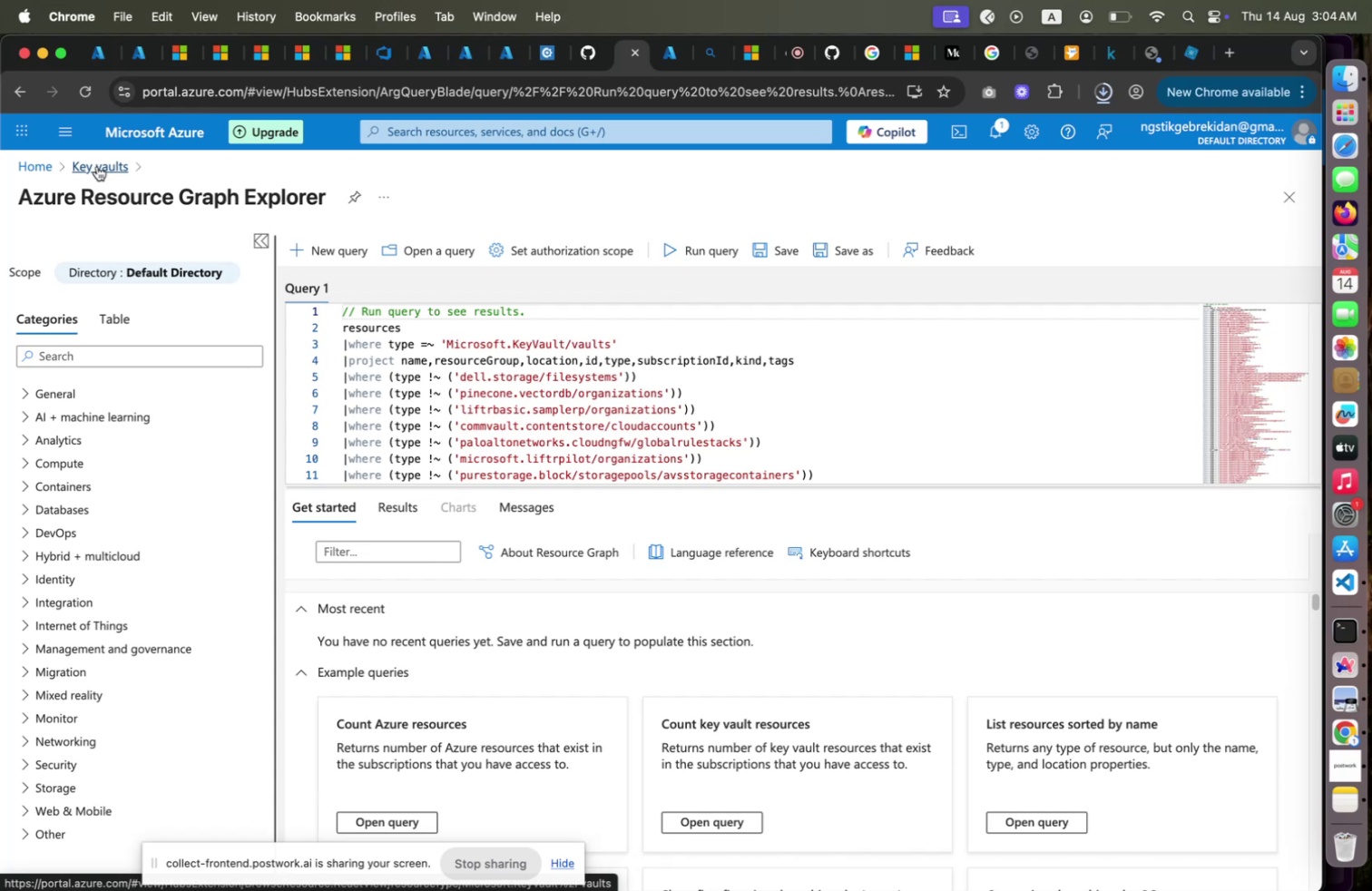 
wait(27.89)
 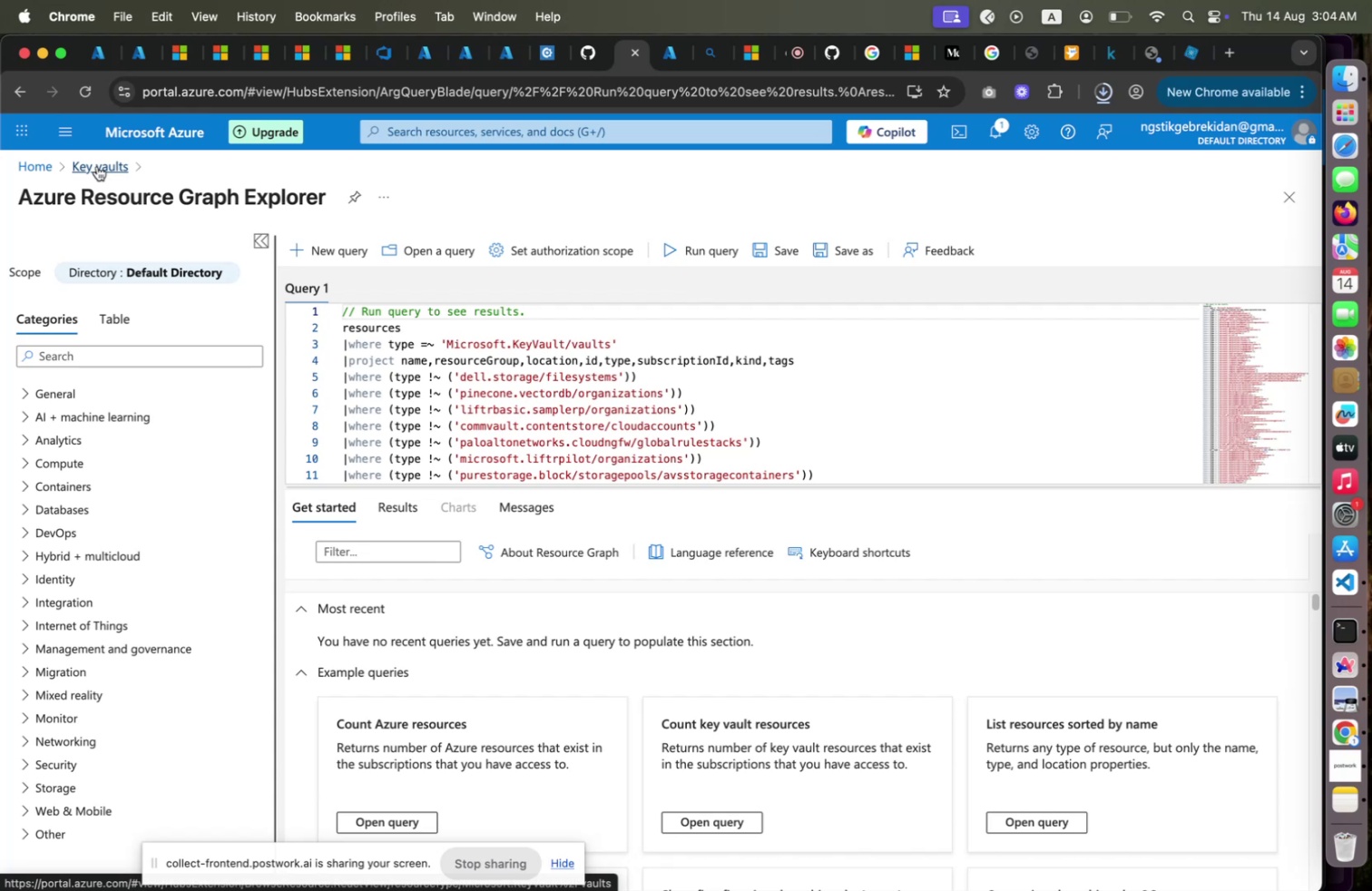 
mouse_move([576, 358])
 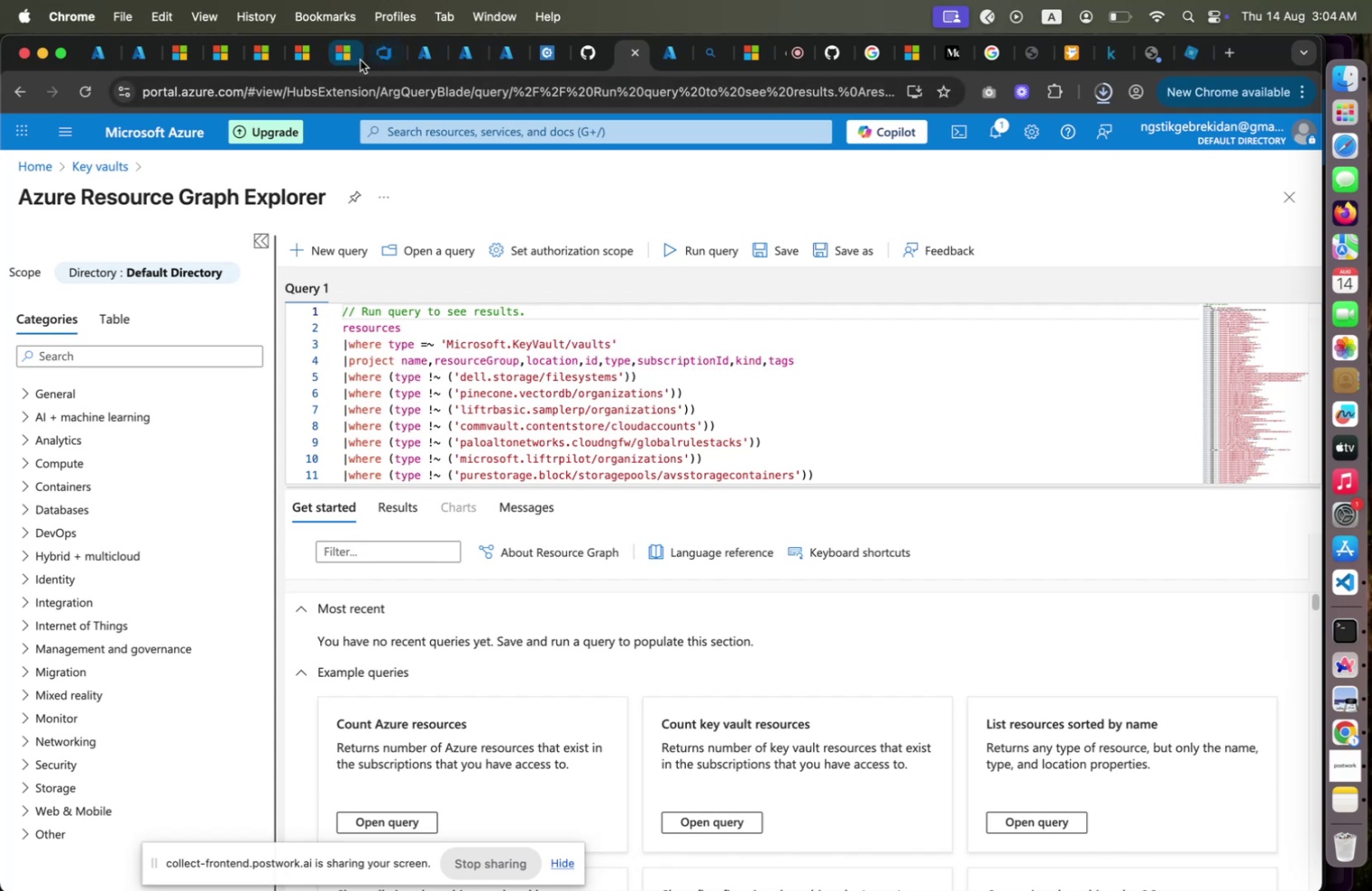 
left_click([345, 60])
 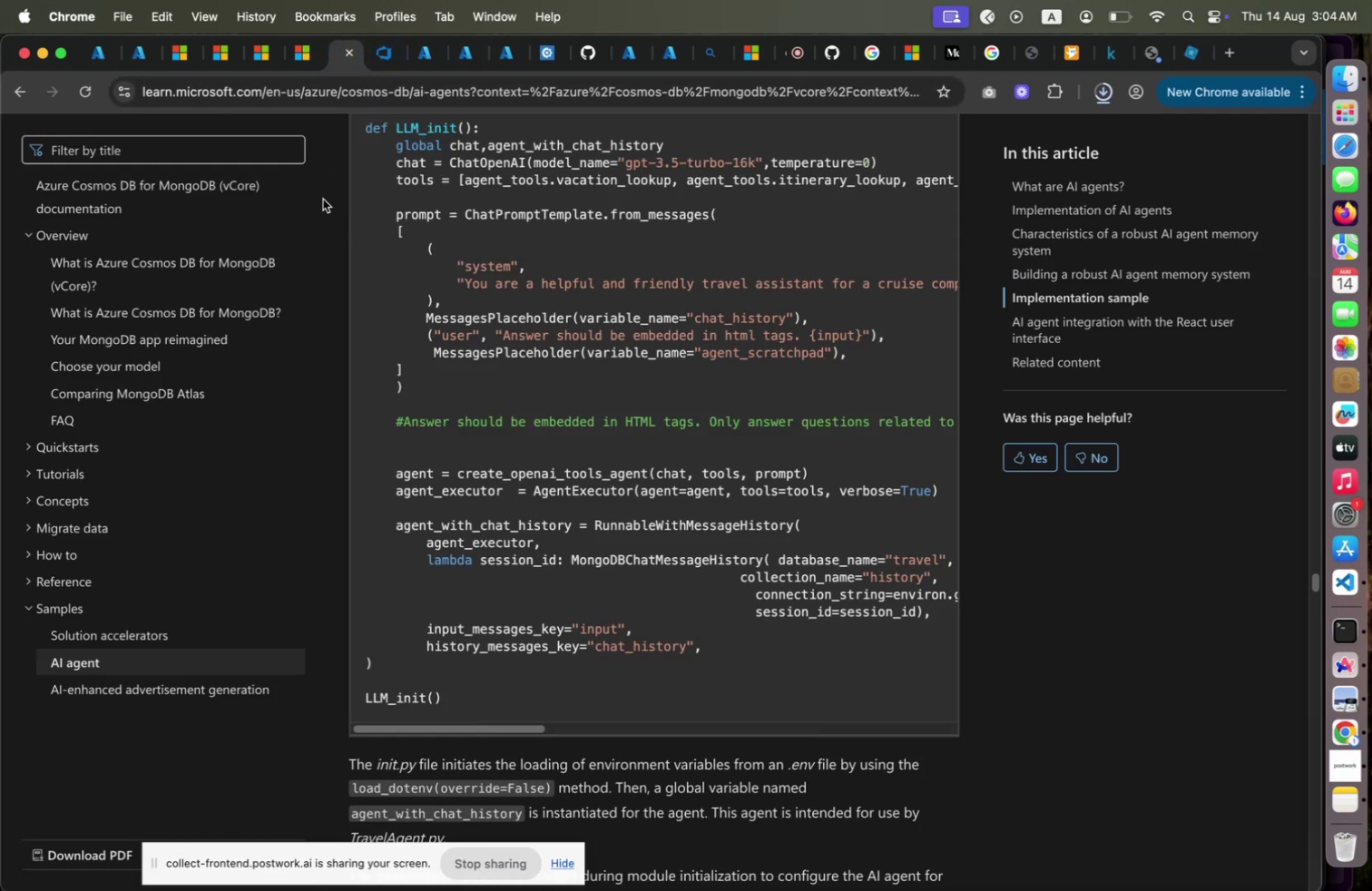 
right_click([139, 181])
 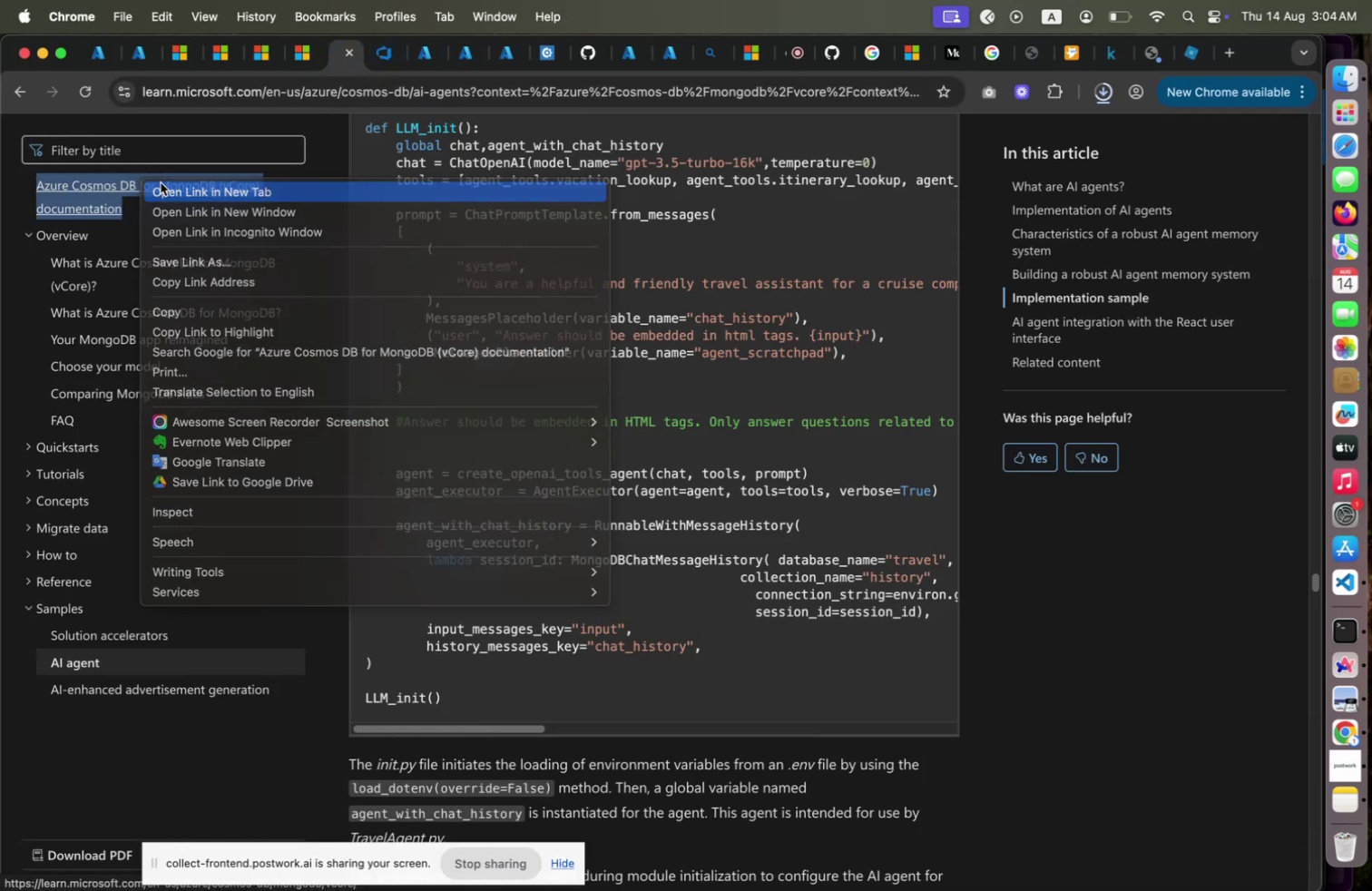 
left_click([161, 182])
 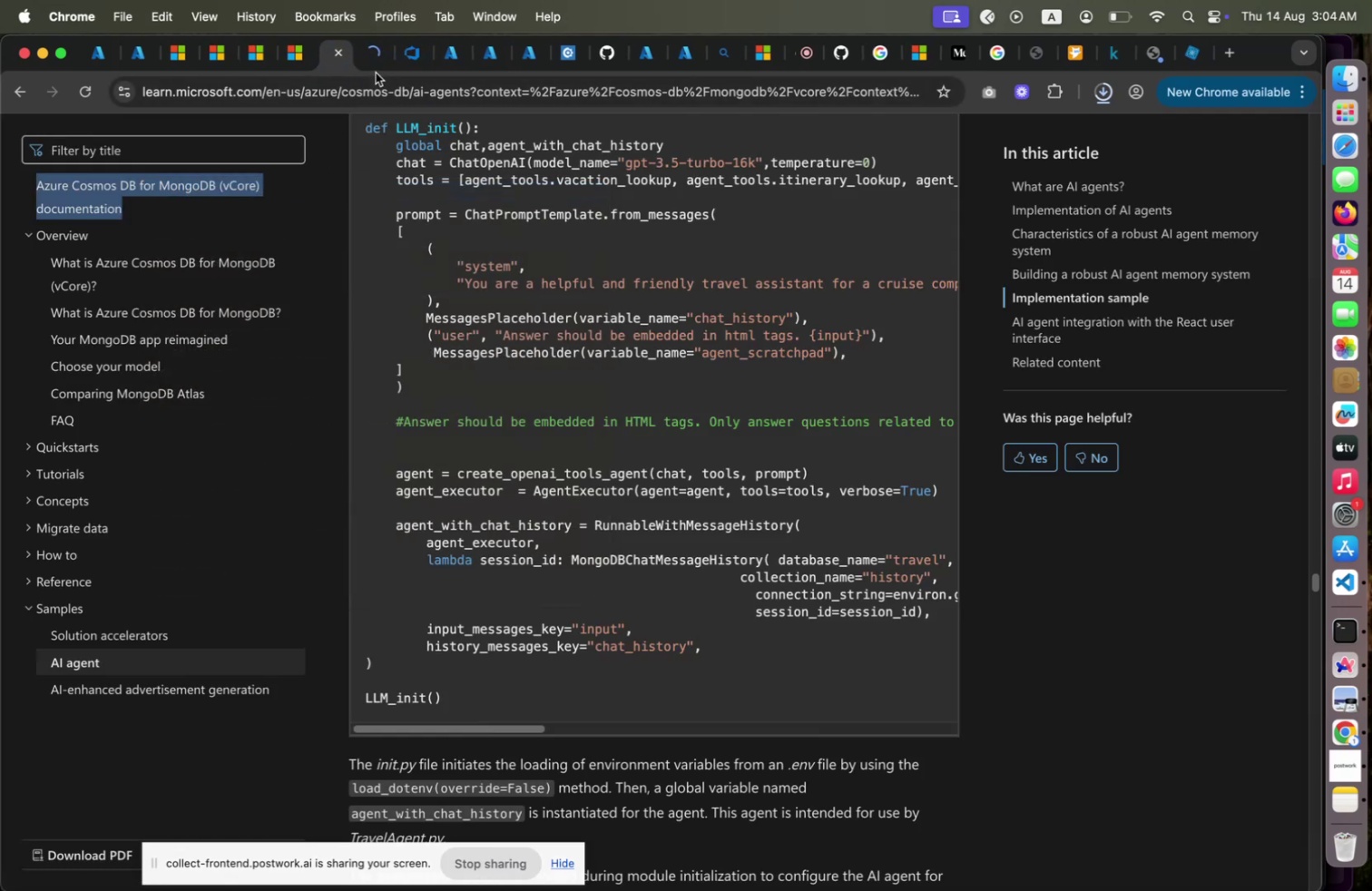 
left_click([376, 73])
 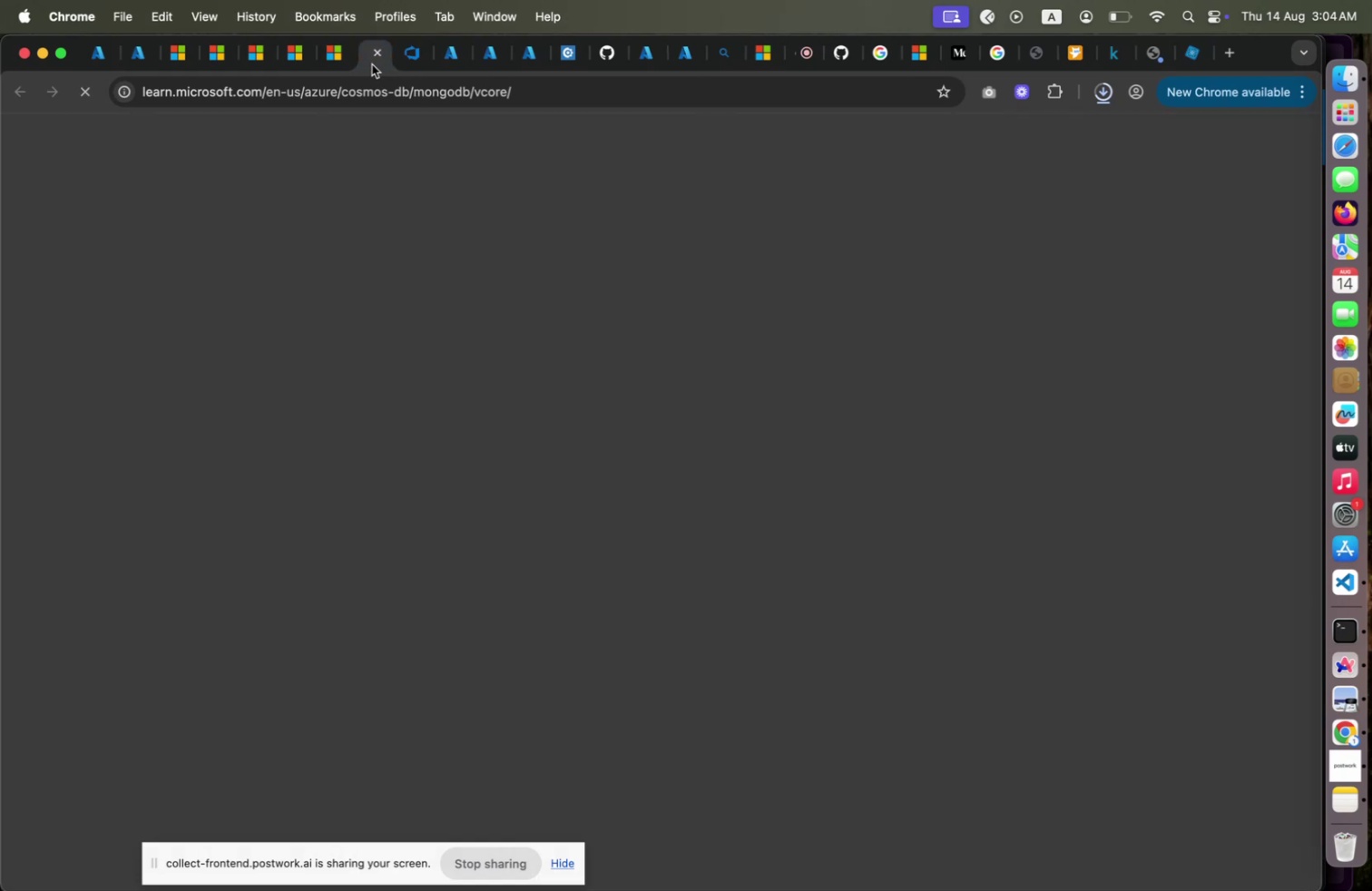 
left_click([372, 64])
 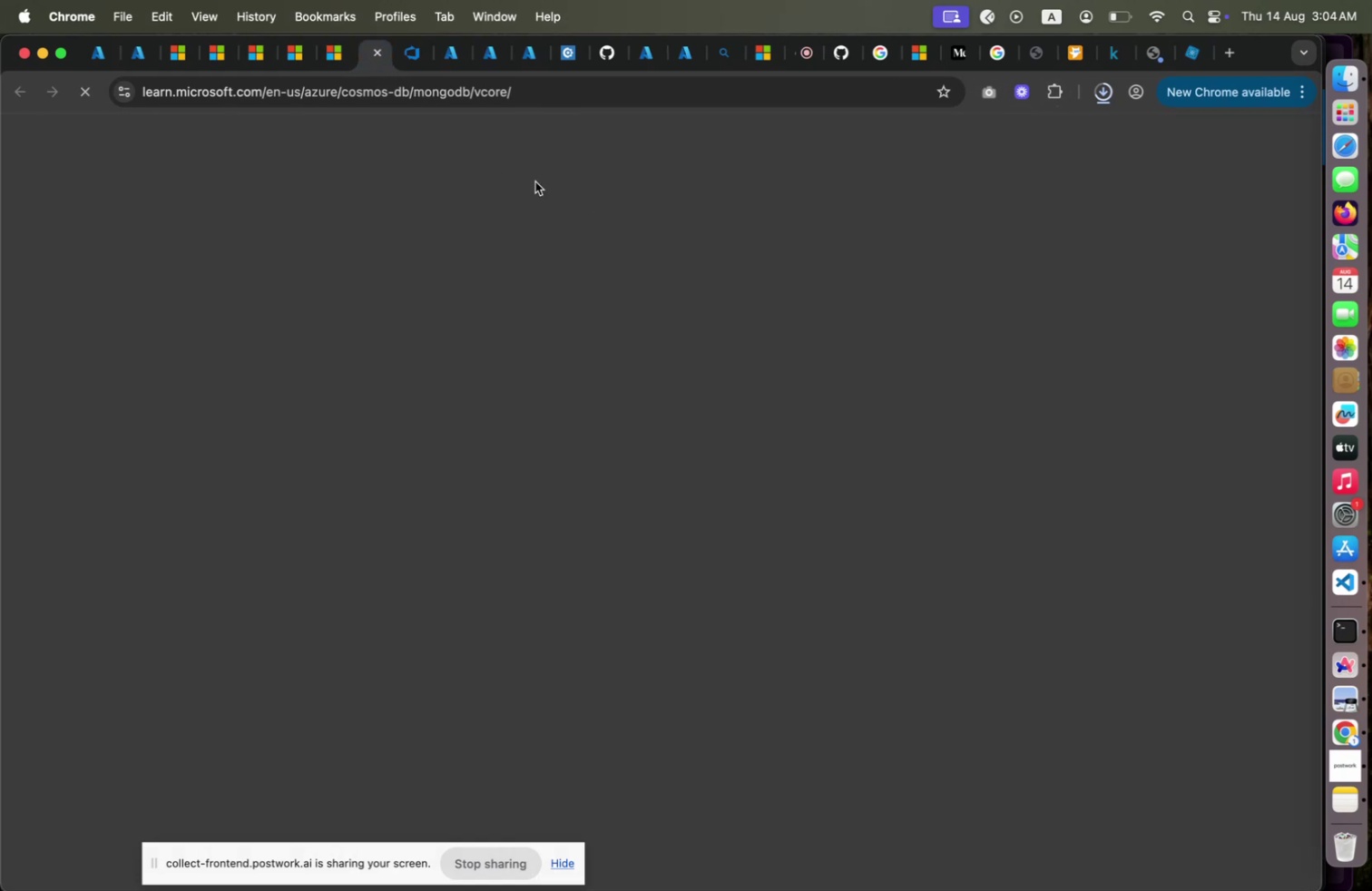 
wait(6.59)
 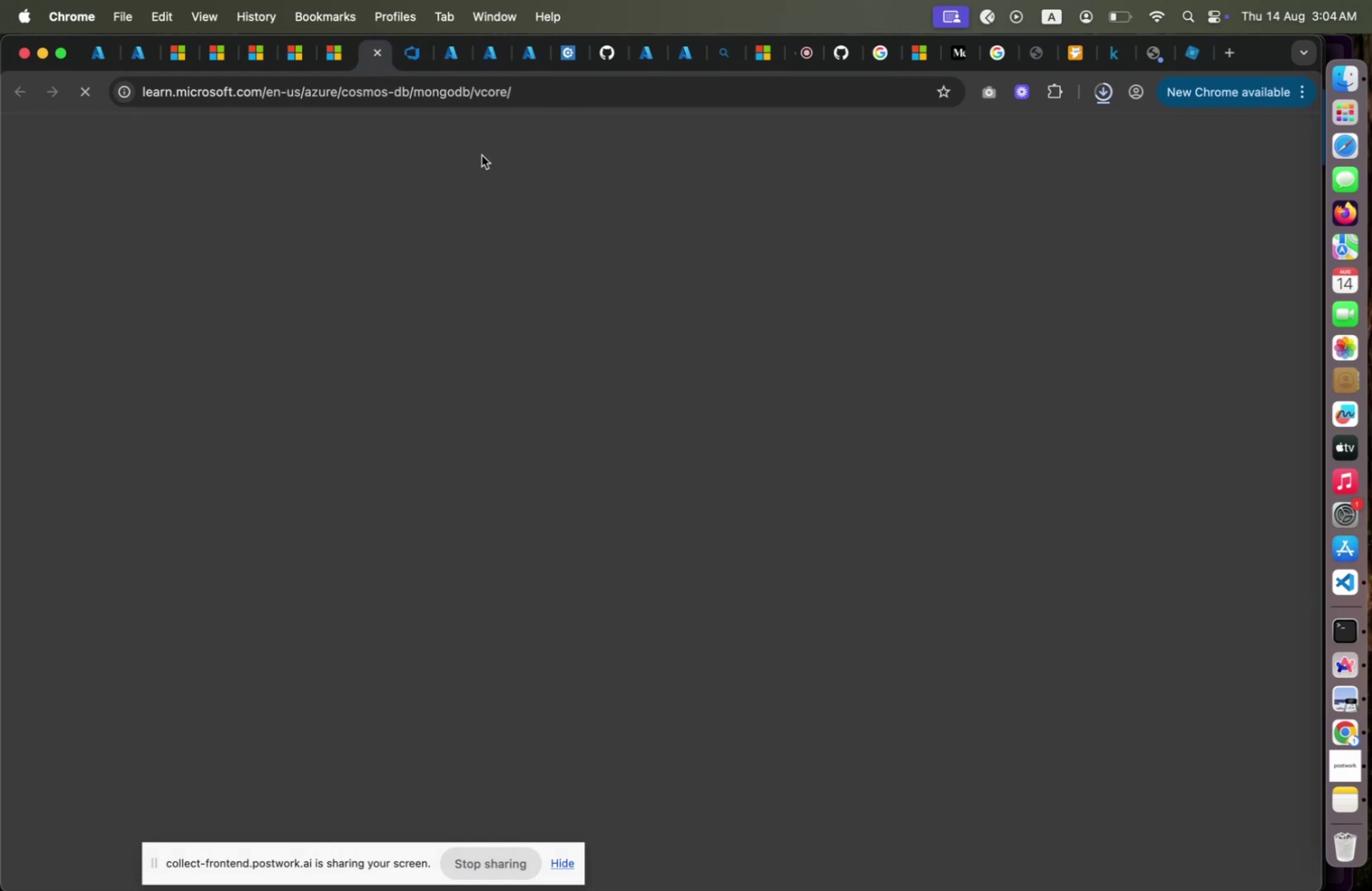 
left_click([414, 68])
 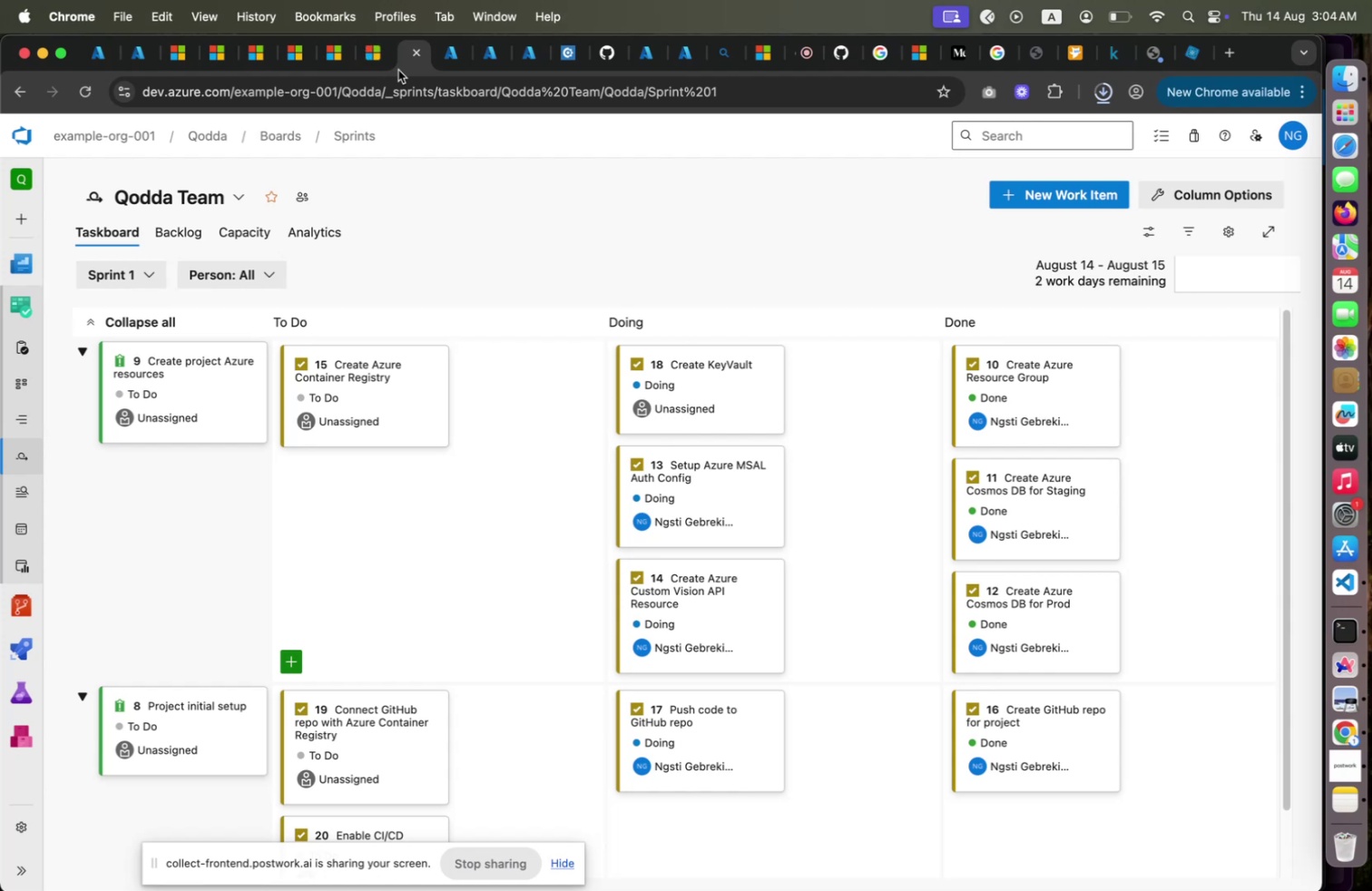 
wait(7.33)
 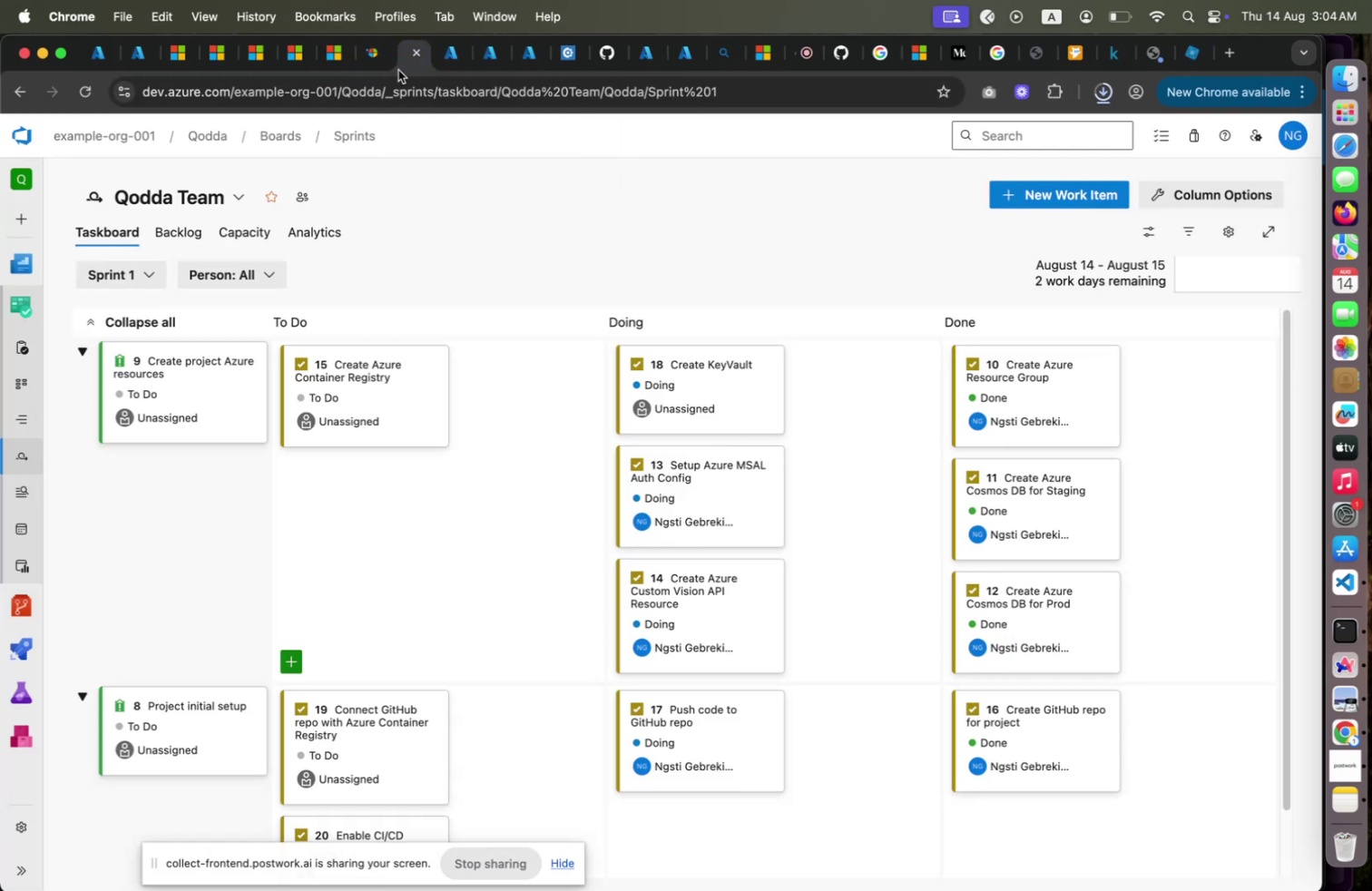 
left_click([377, 68])
 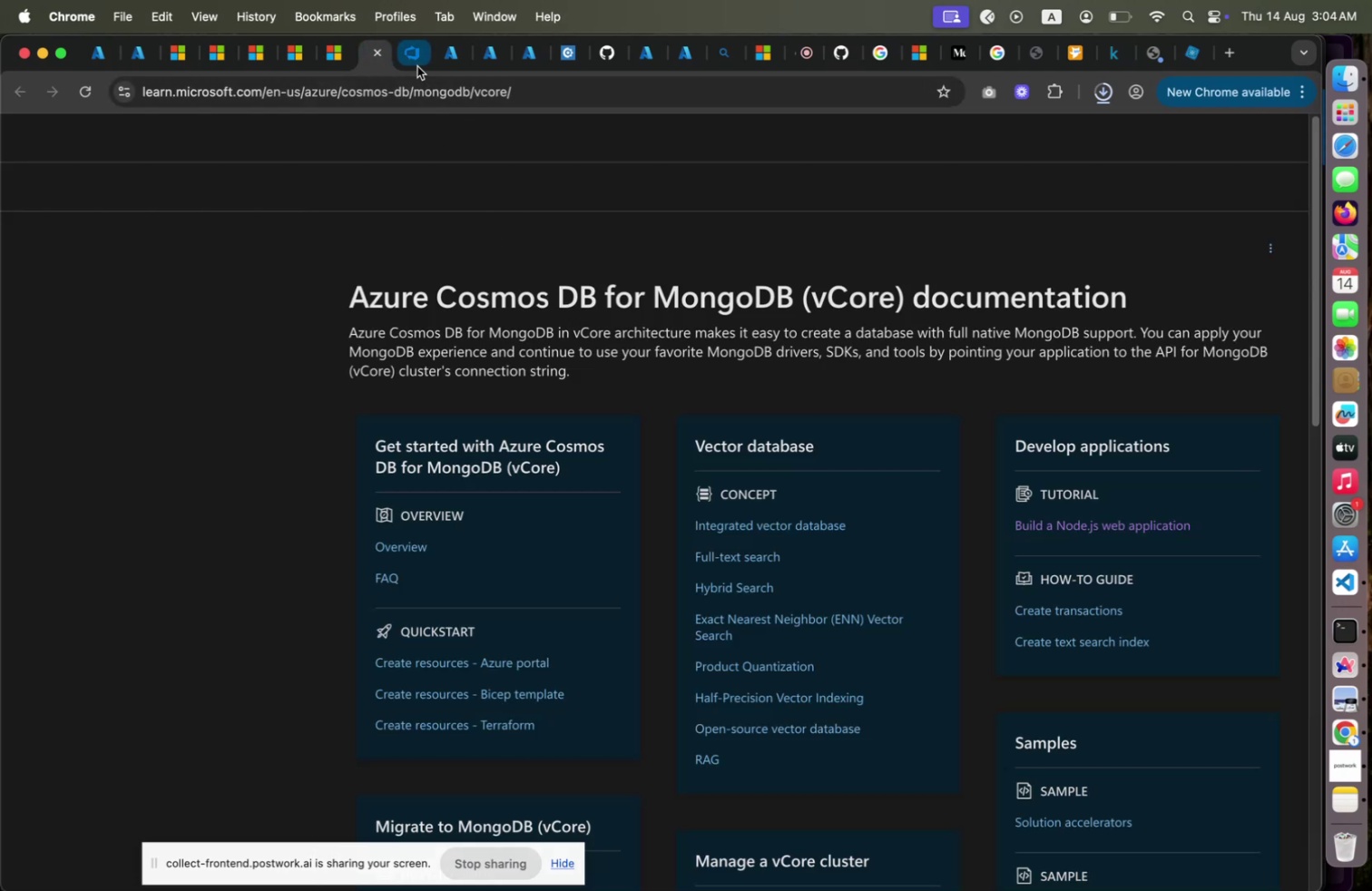 
left_click([416, 65])
 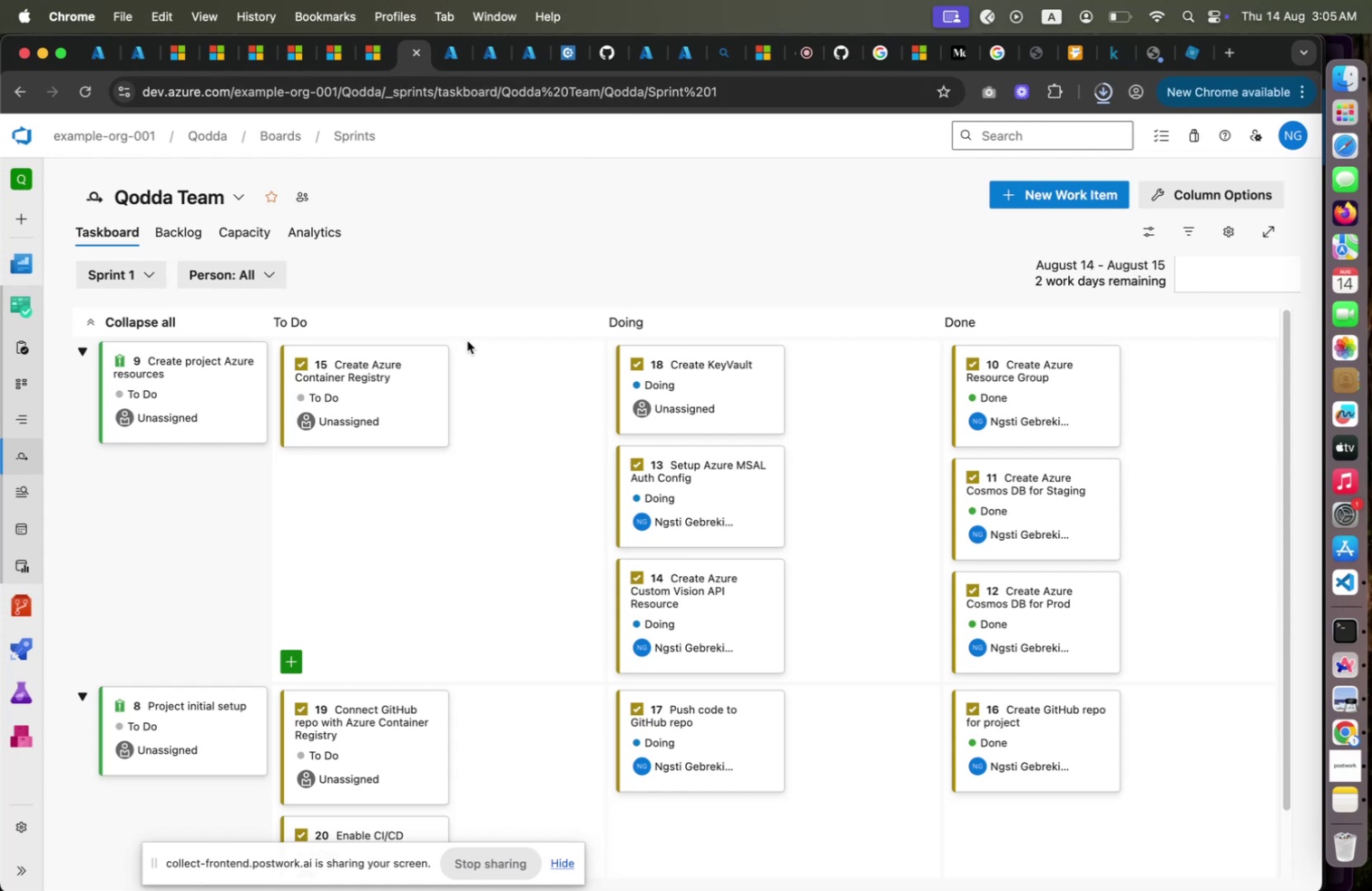 
scroll: coordinate [468, 334], scroll_direction: down, amount: 4.0
 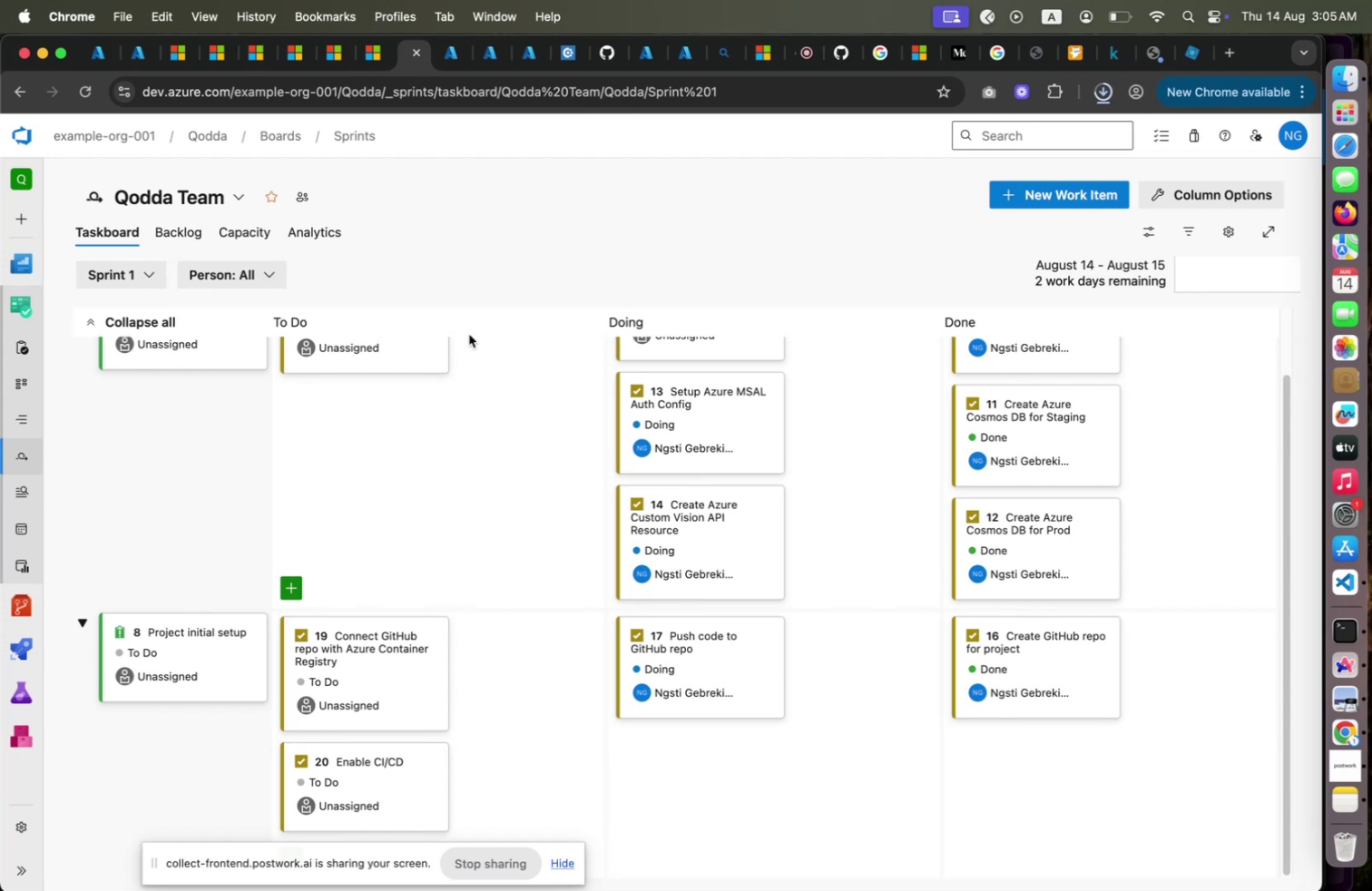 
wait(21.89)
 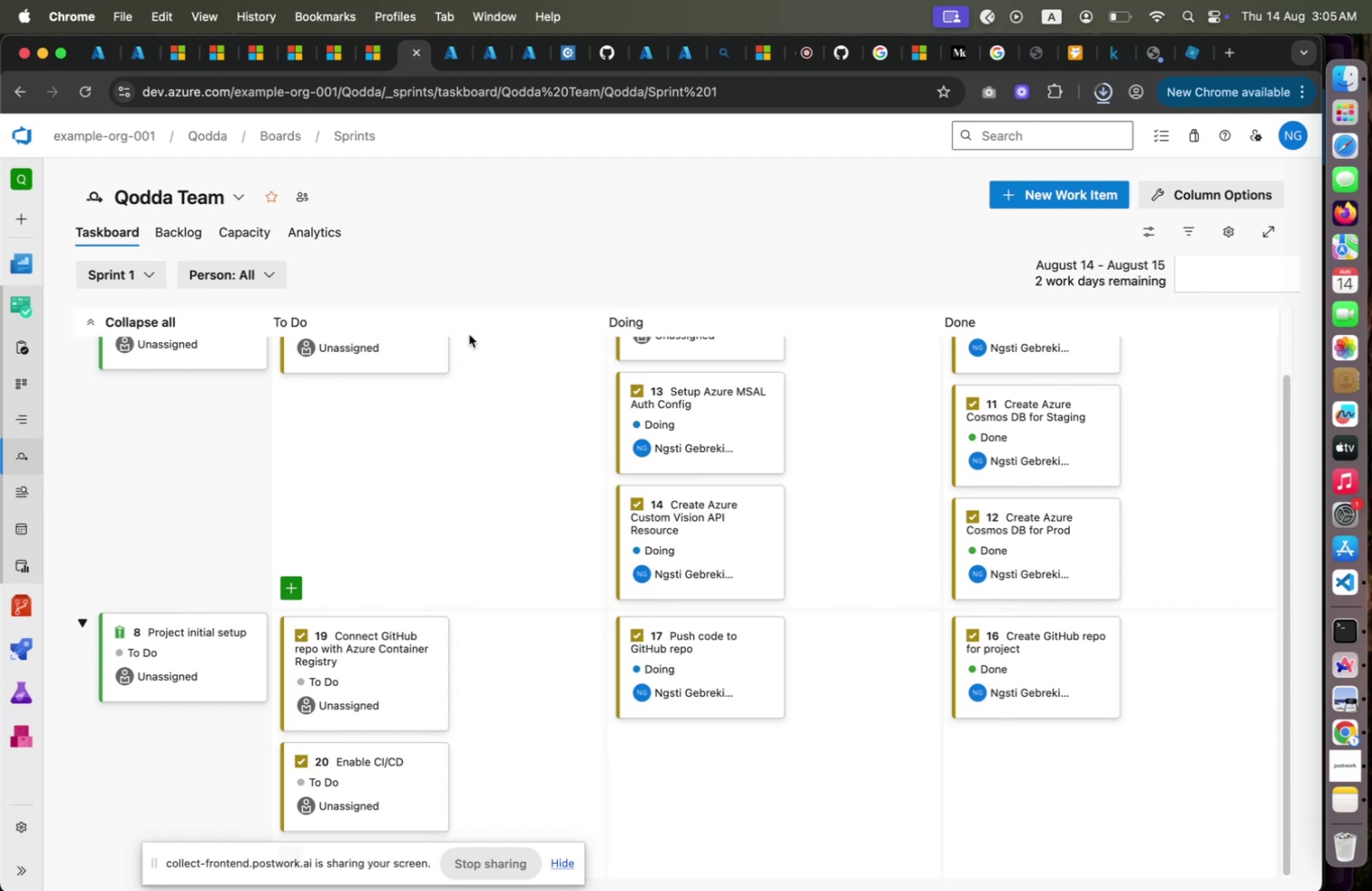 
scroll: coordinate [1108, 313], scroll_direction: up, amount: 53.0
 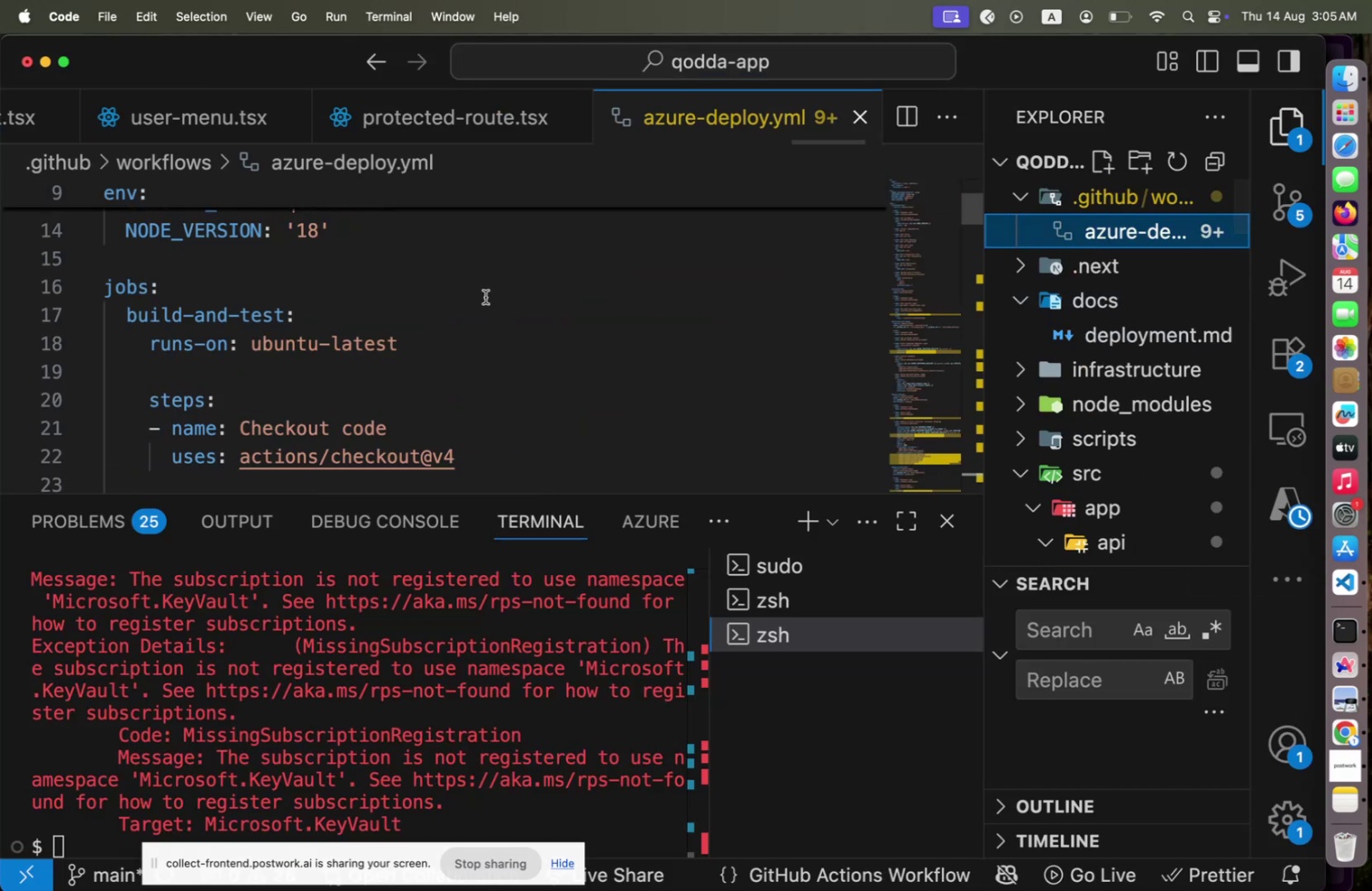 
scroll: coordinate [487, 298], scroll_direction: down, amount: 6.0
 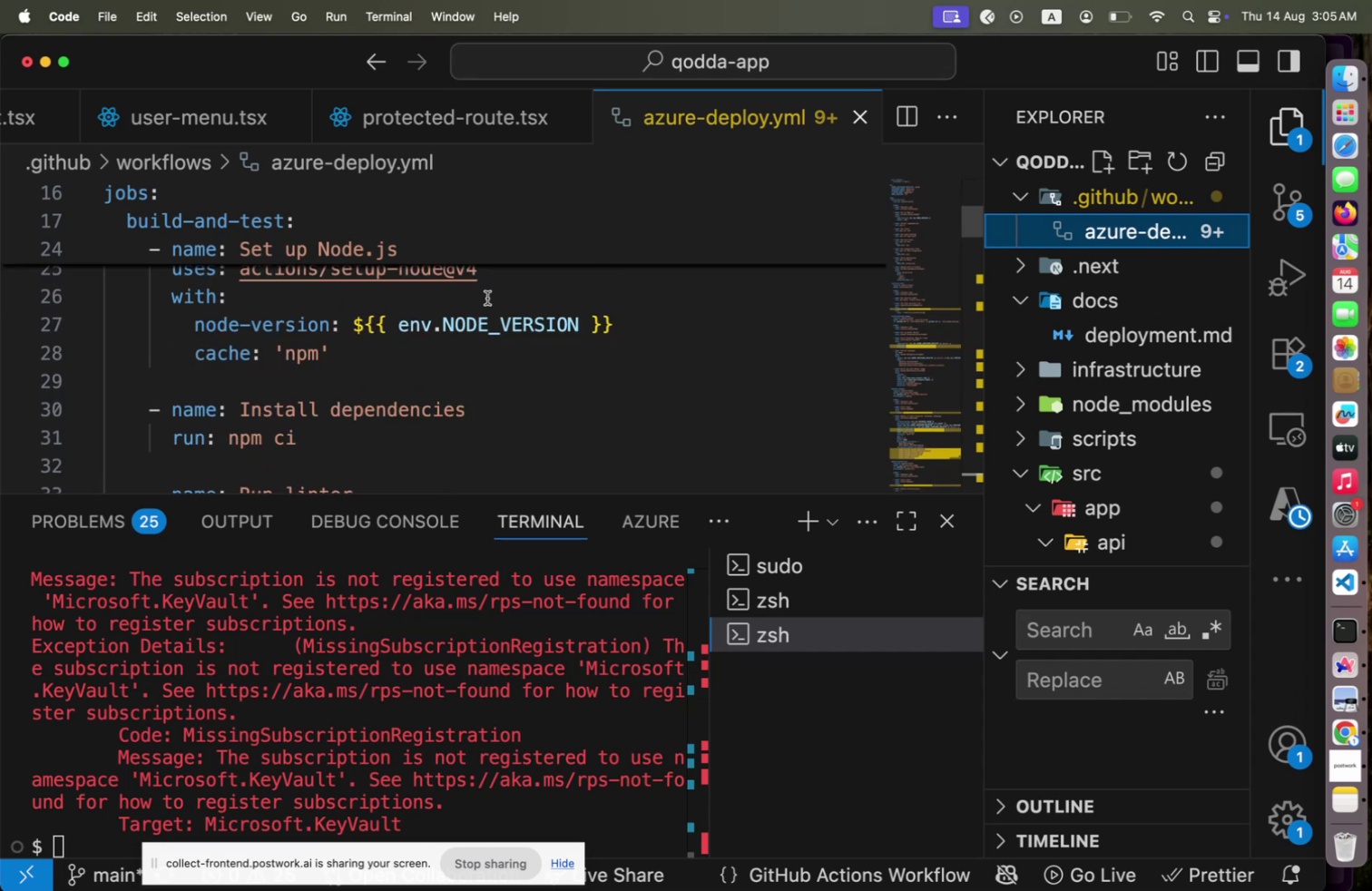 
scroll: coordinate [487, 298], scroll_direction: up, amount: 2.0
 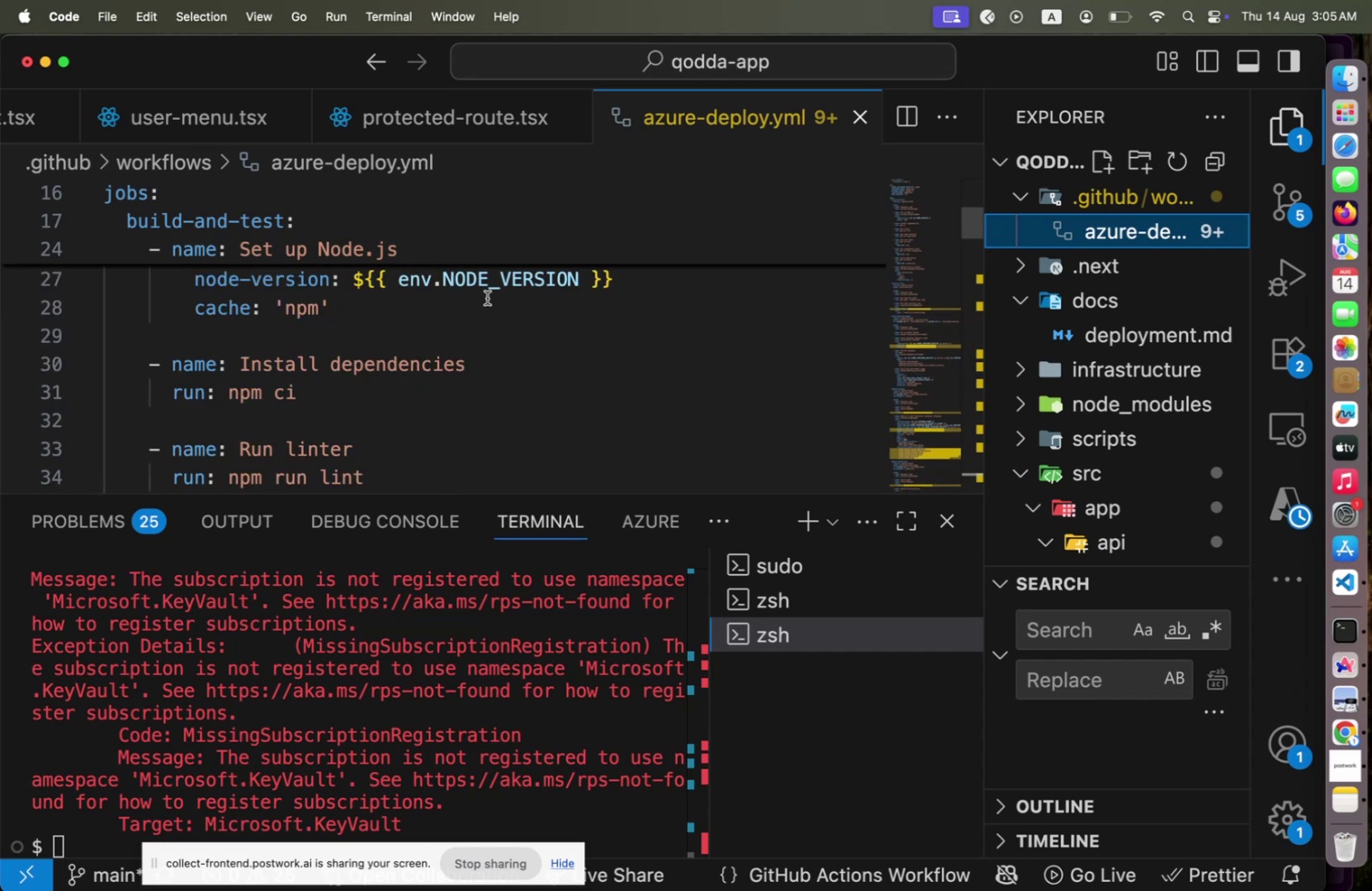 
scroll: coordinate [489, 300], scroll_direction: down, amount: 8.0
 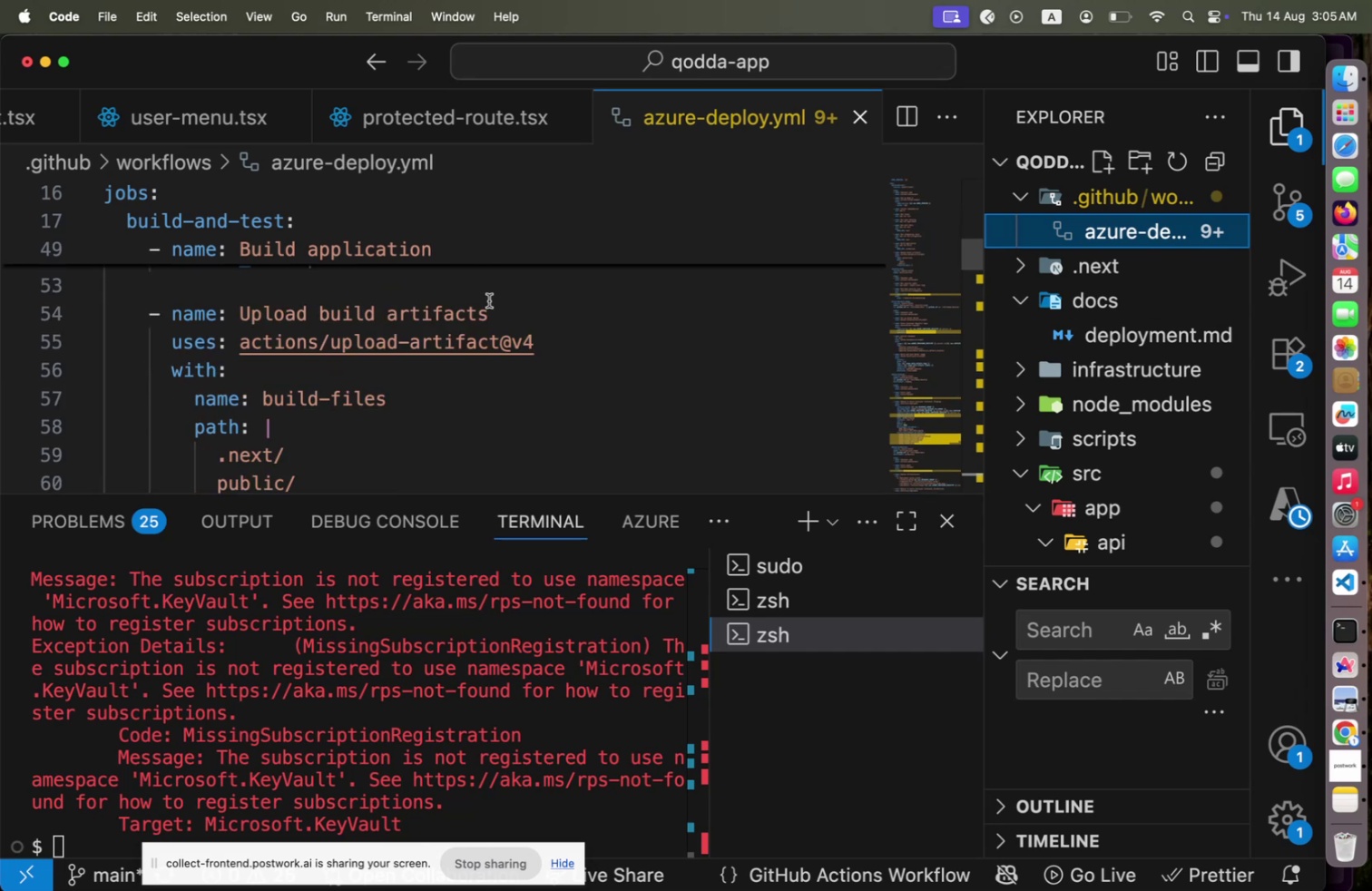 
scroll: coordinate [489, 300], scroll_direction: down, amount: 1.0
 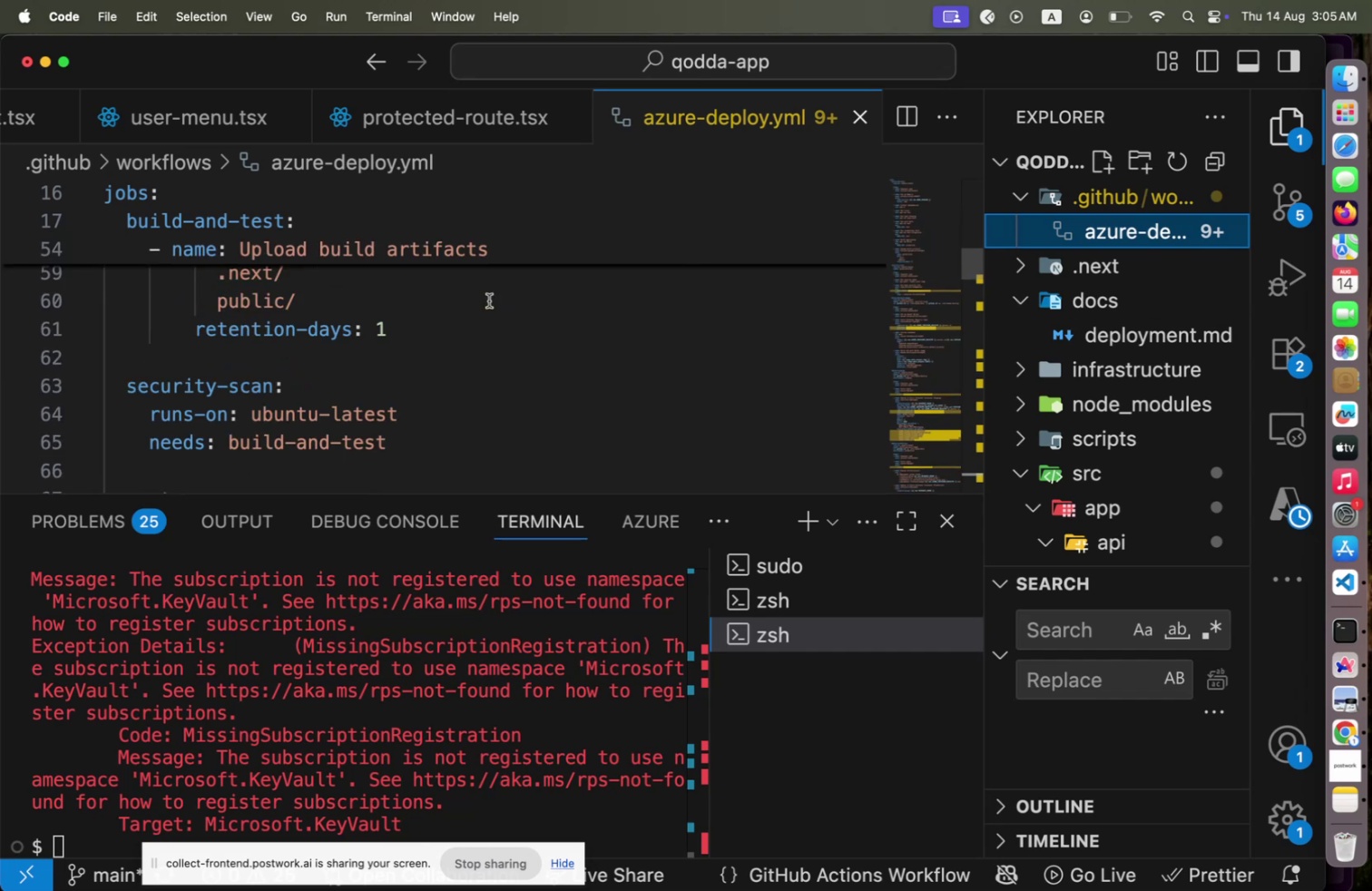 
scroll: coordinate [489, 300], scroll_direction: up, amount: 2.0
 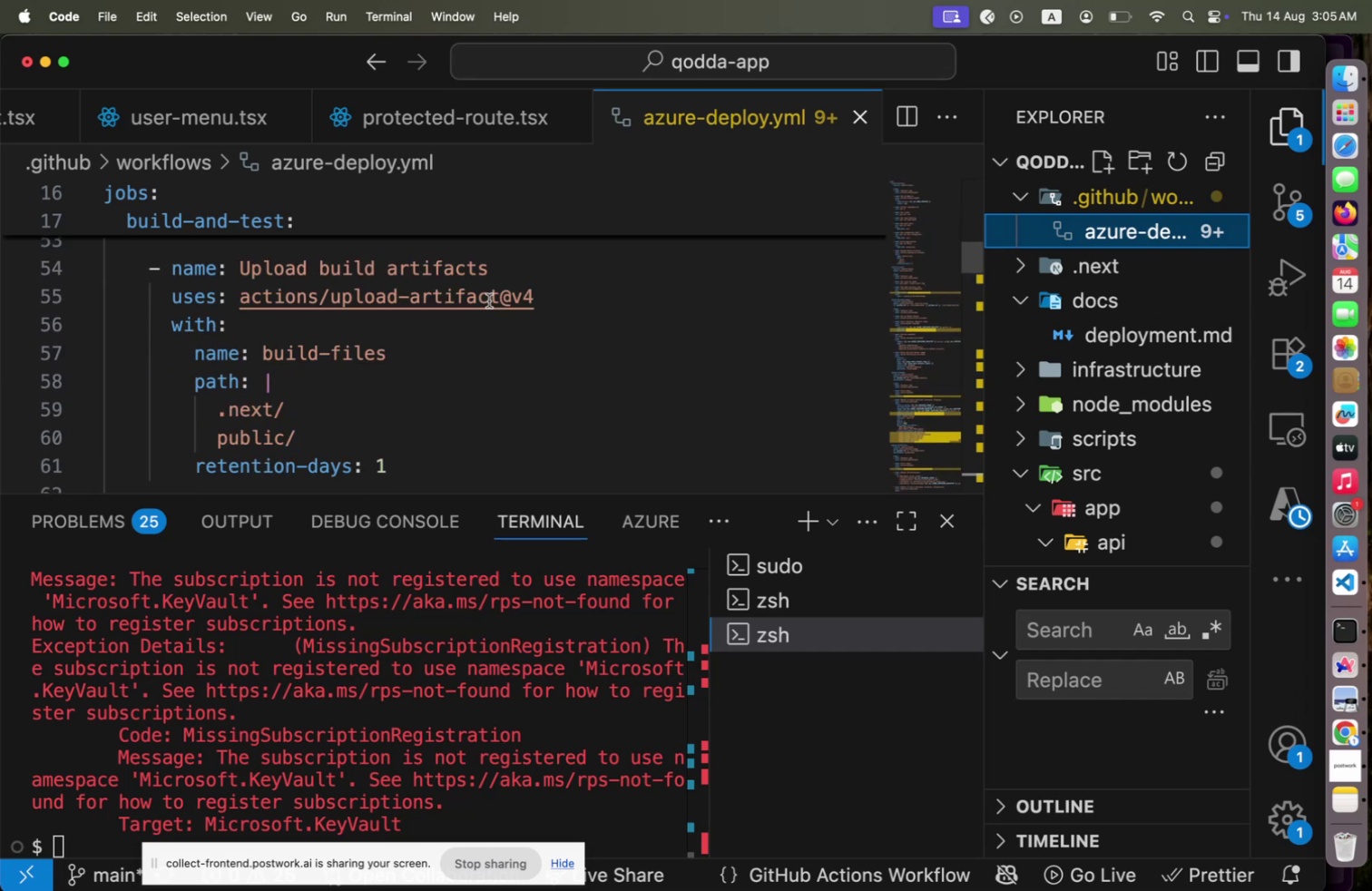 
scroll: coordinate [489, 300], scroll_direction: down, amount: 14.0
 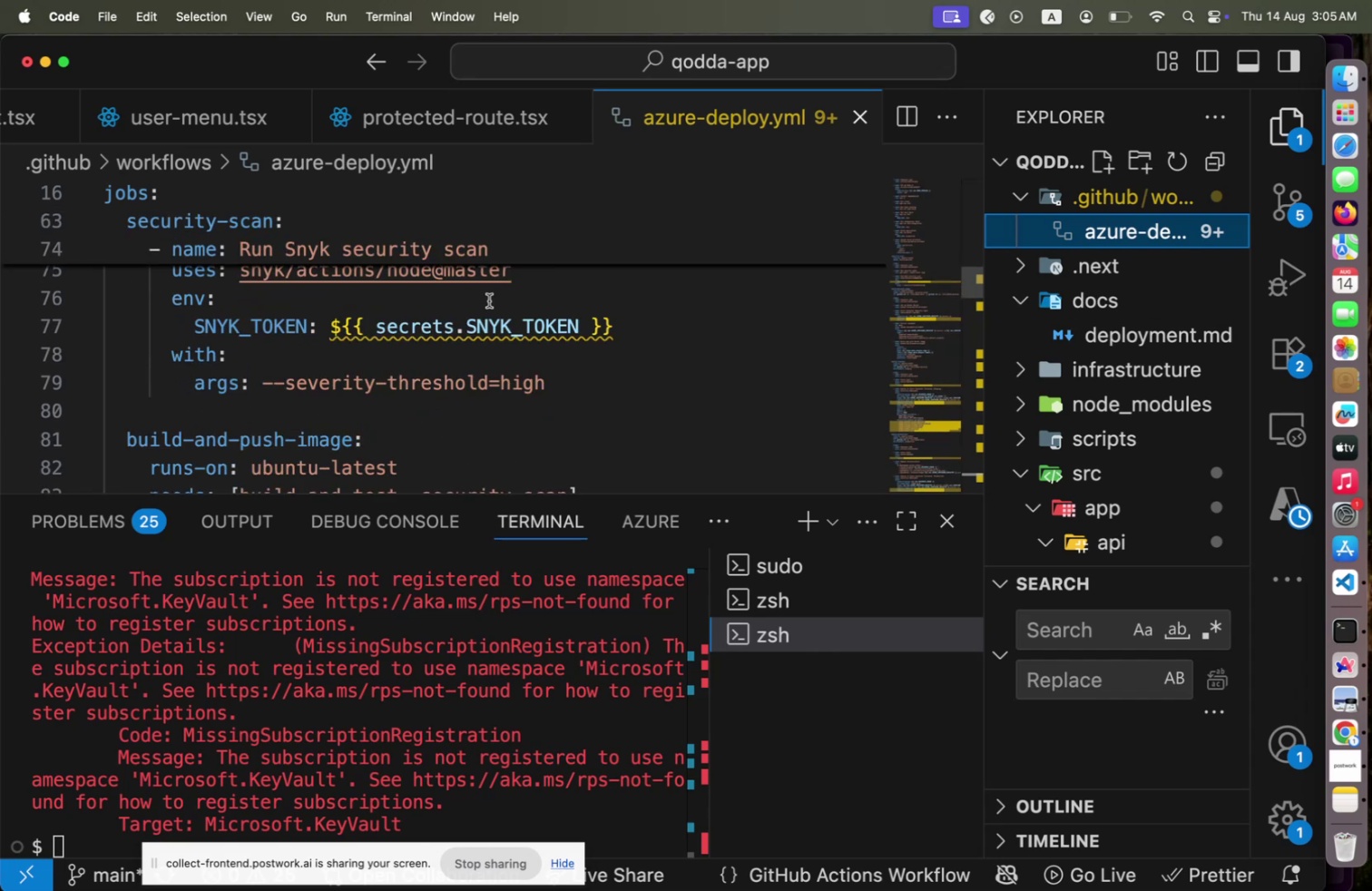 
scroll: coordinate [489, 300], scroll_direction: down, amount: 2.0
 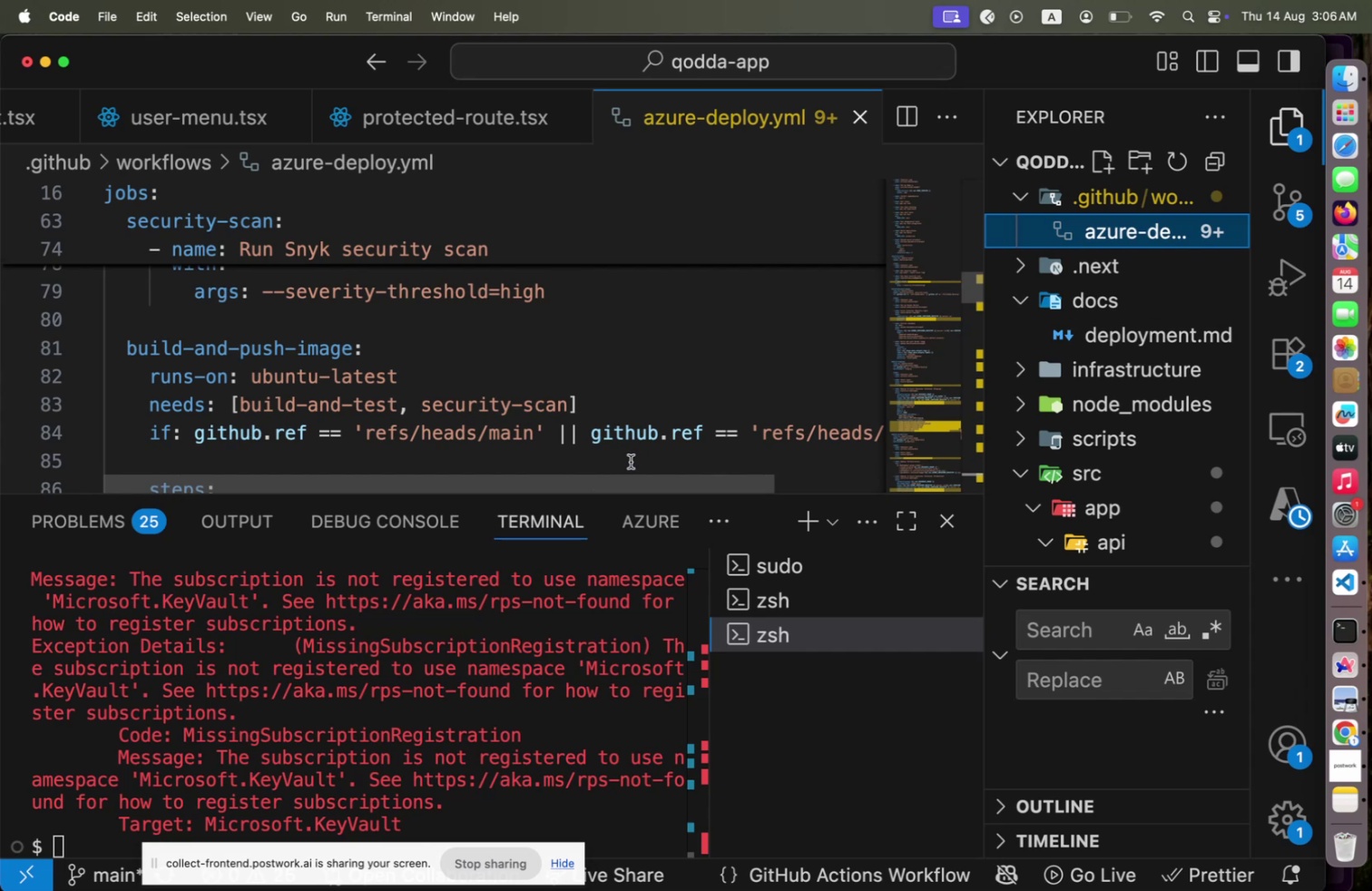 
wait(5.44)
 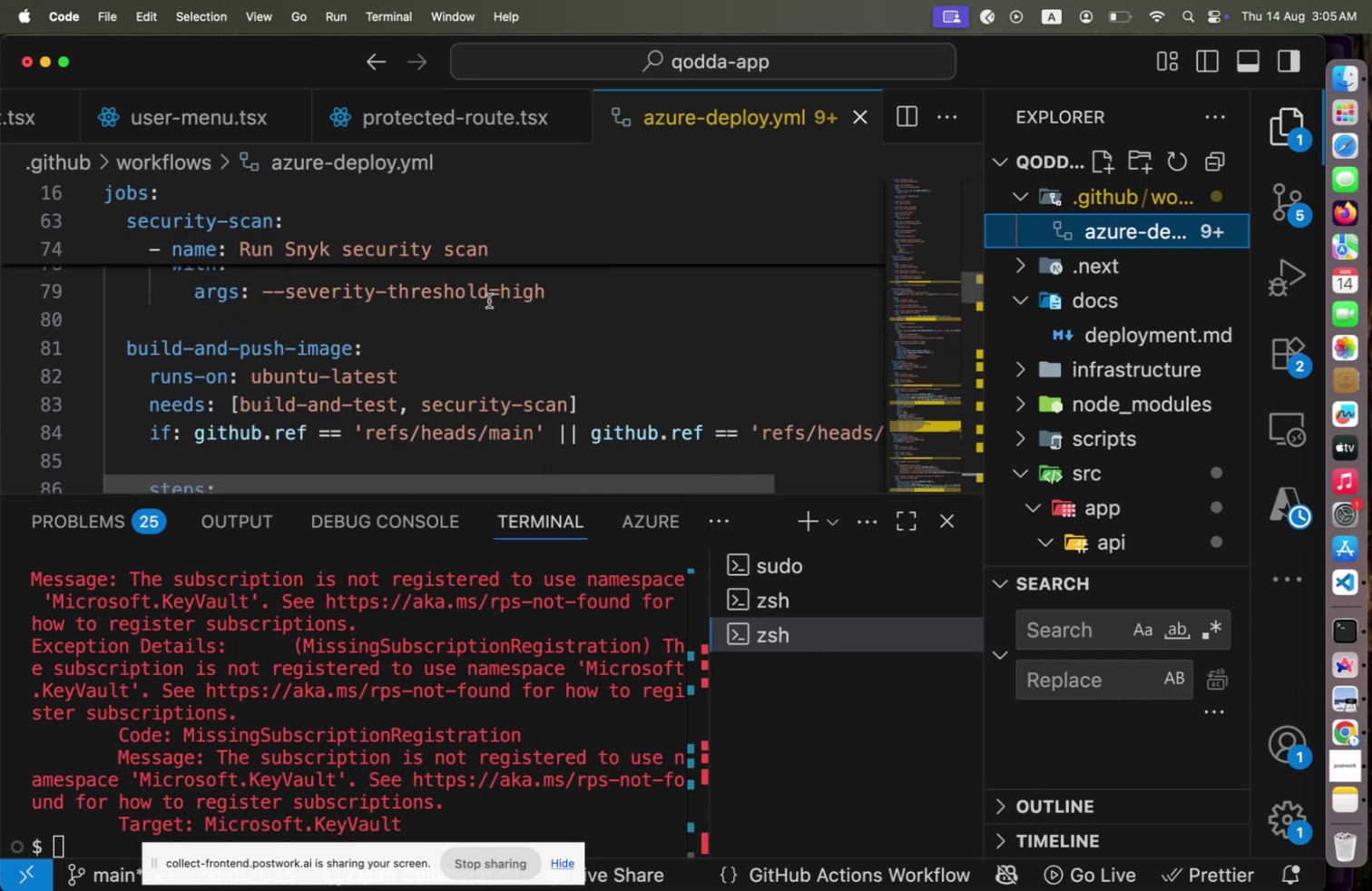 
left_click_drag(start_coordinate=[628, 476], to_coordinate=[582, 479])
 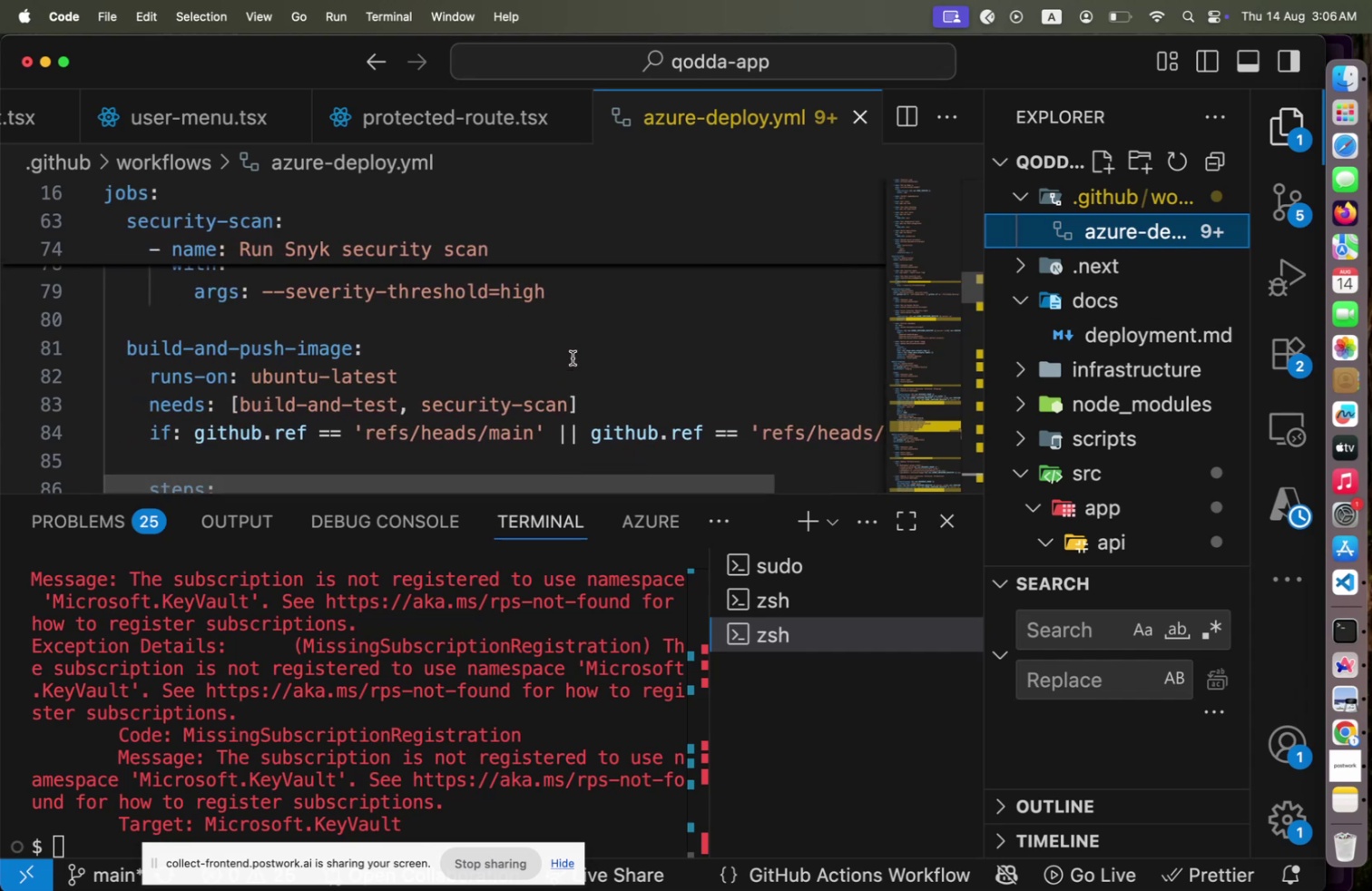 
scroll: coordinate [573, 357], scroll_direction: down, amount: 6.0
 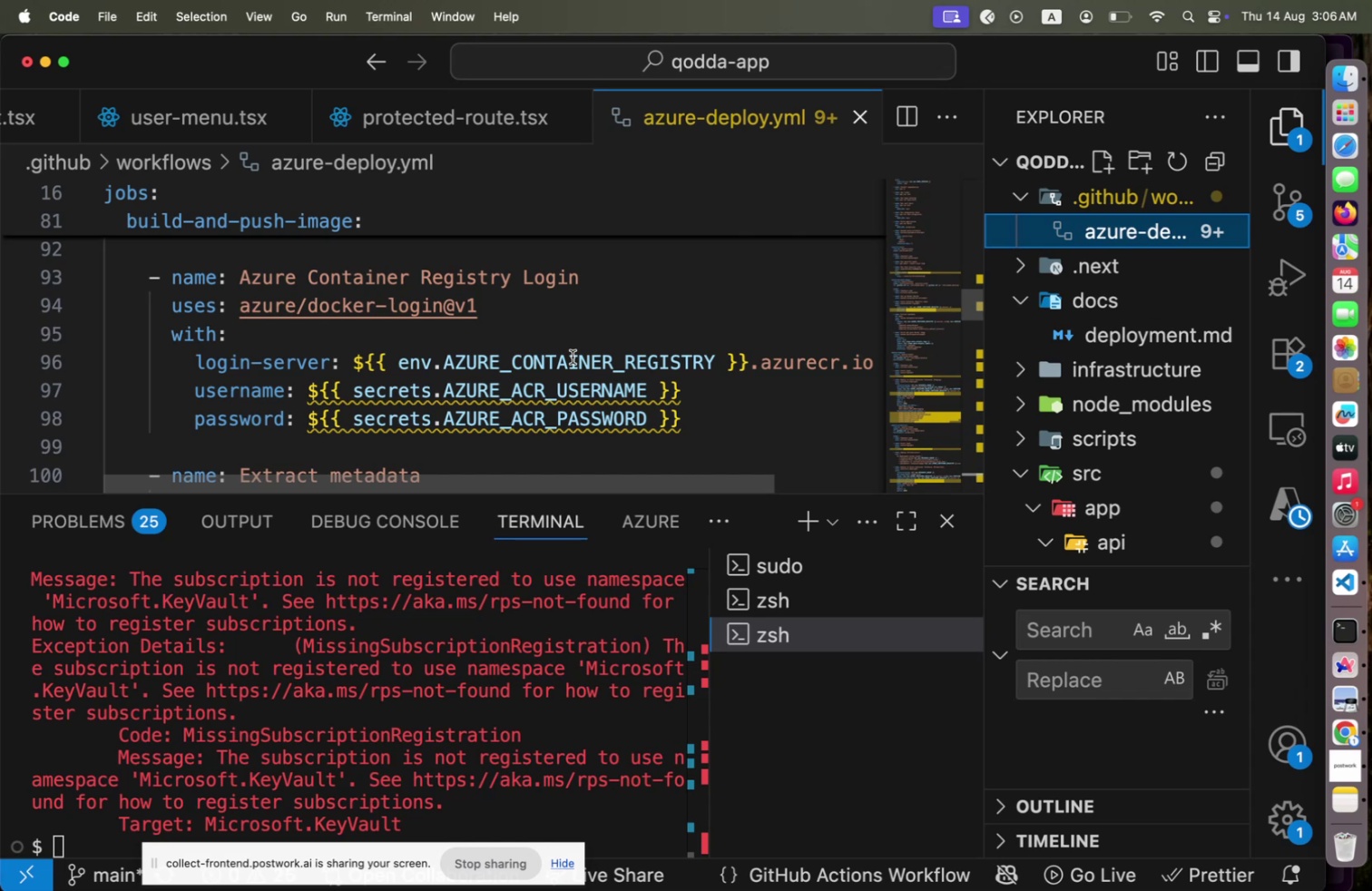 
scroll: coordinate [573, 357], scroll_direction: down, amount: 3.0
 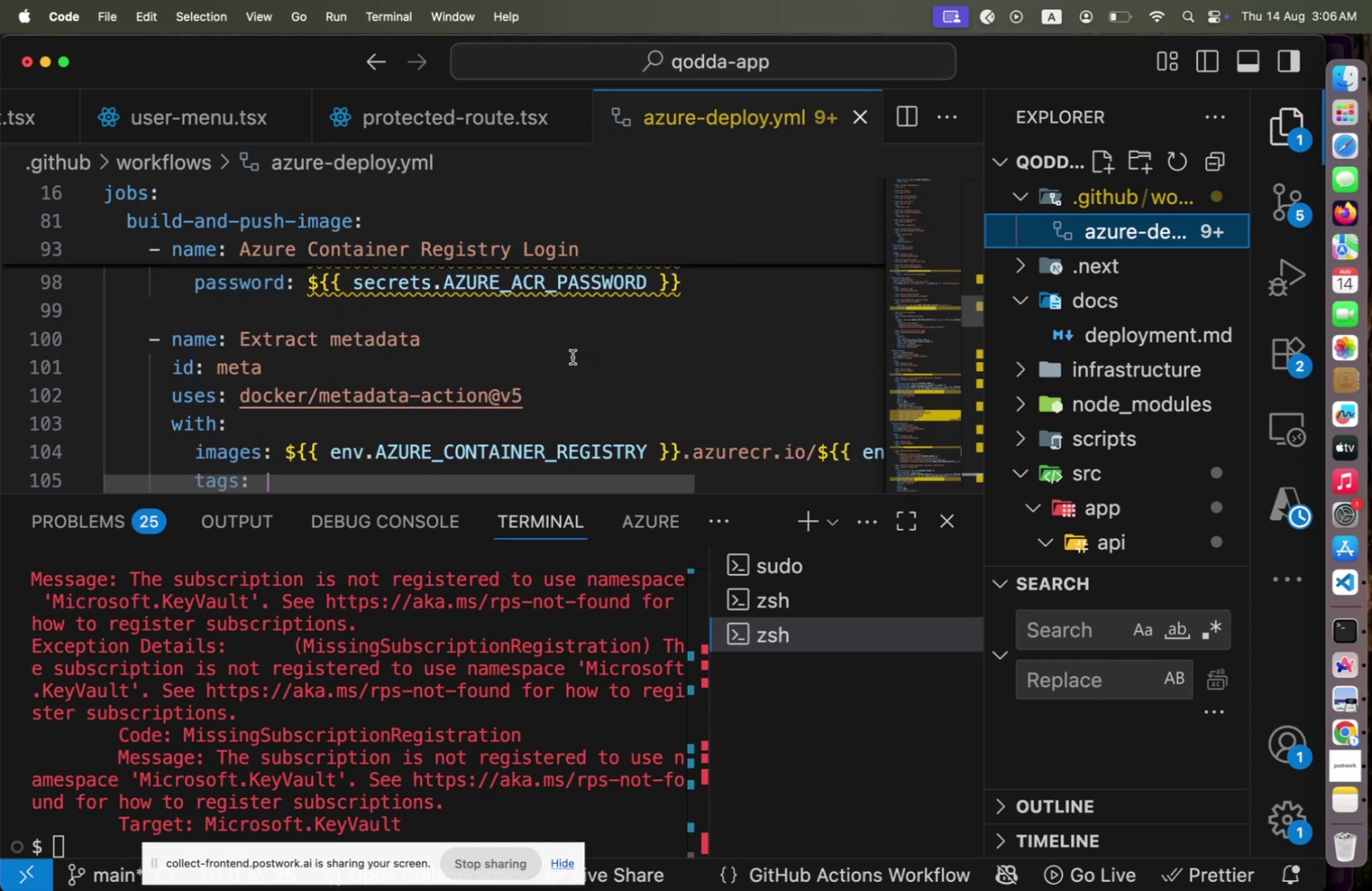 
scroll: coordinate [573, 357], scroll_direction: up, amount: 3.0
 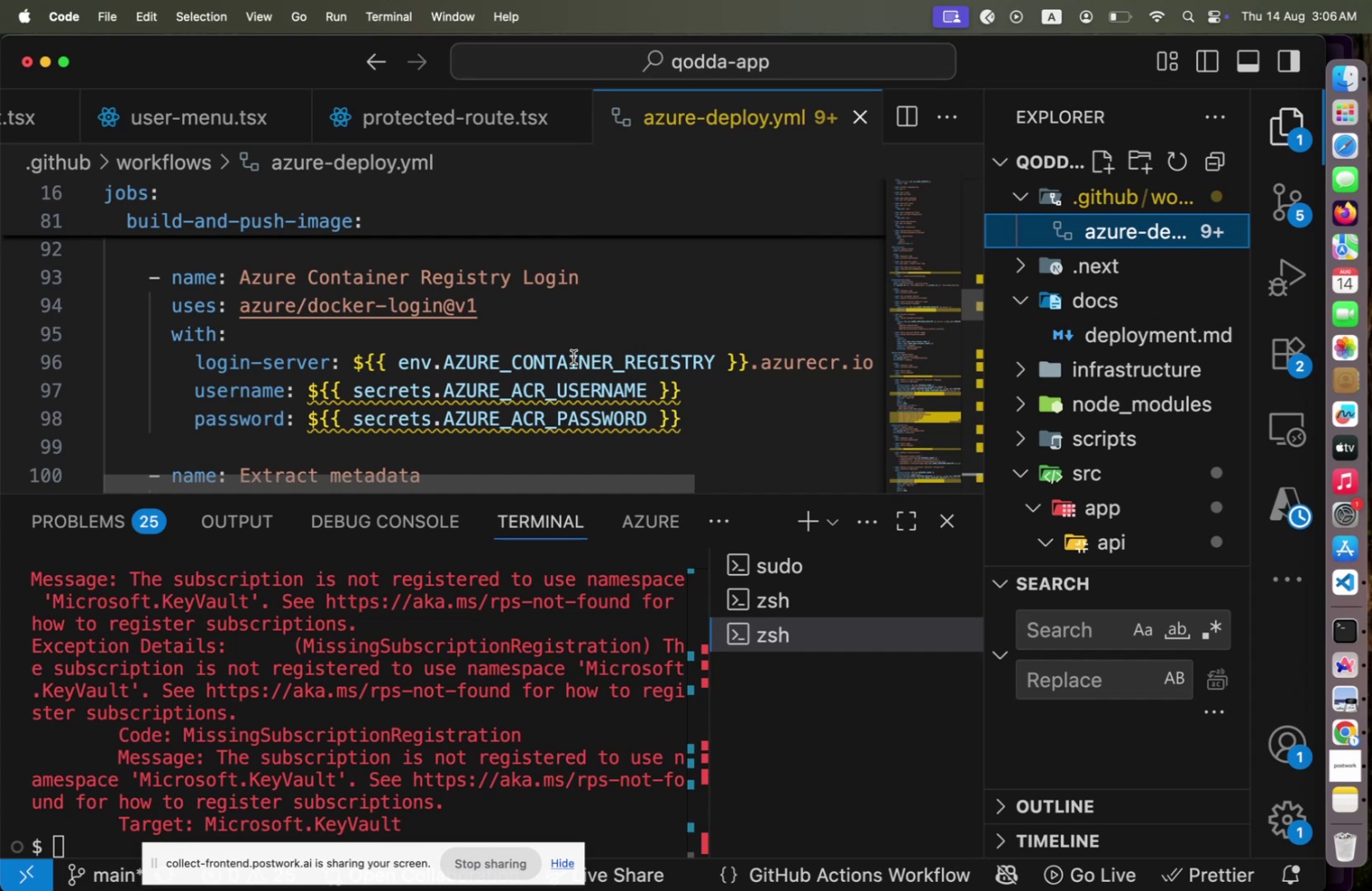 
wait(20.33)
 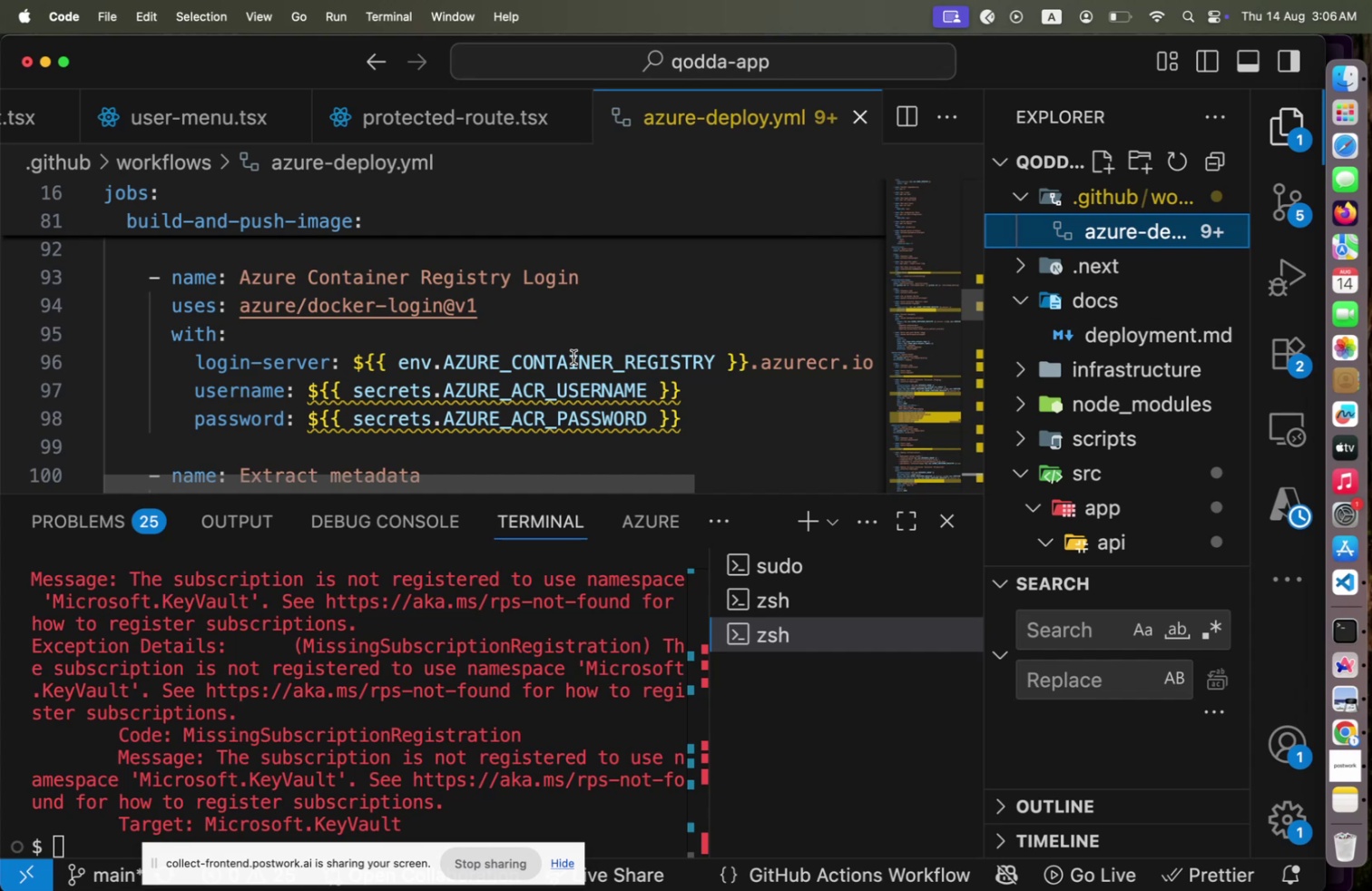 
scroll: coordinate [573, 357], scroll_direction: down, amount: 2.0
 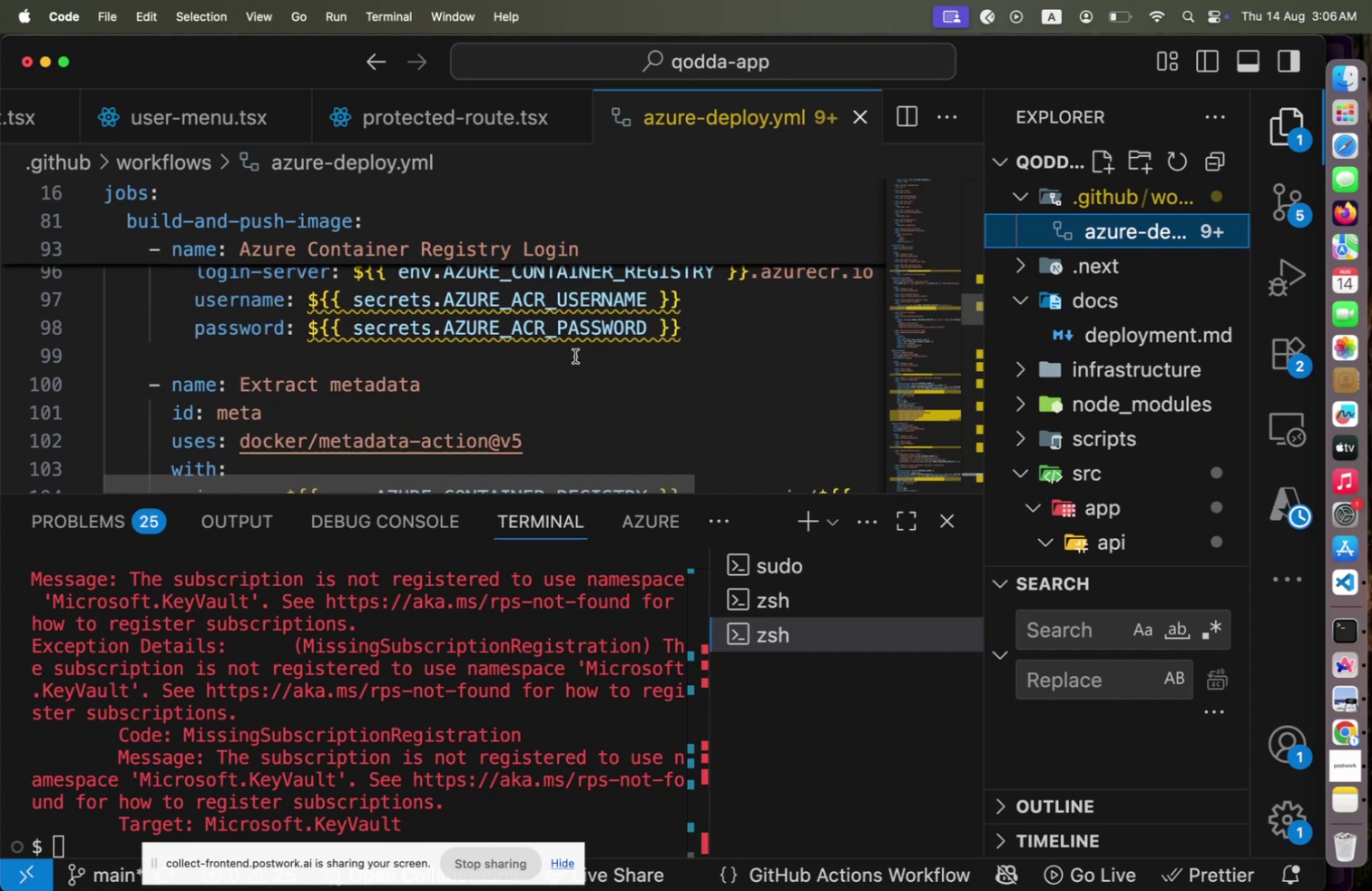 
wait(5.81)
 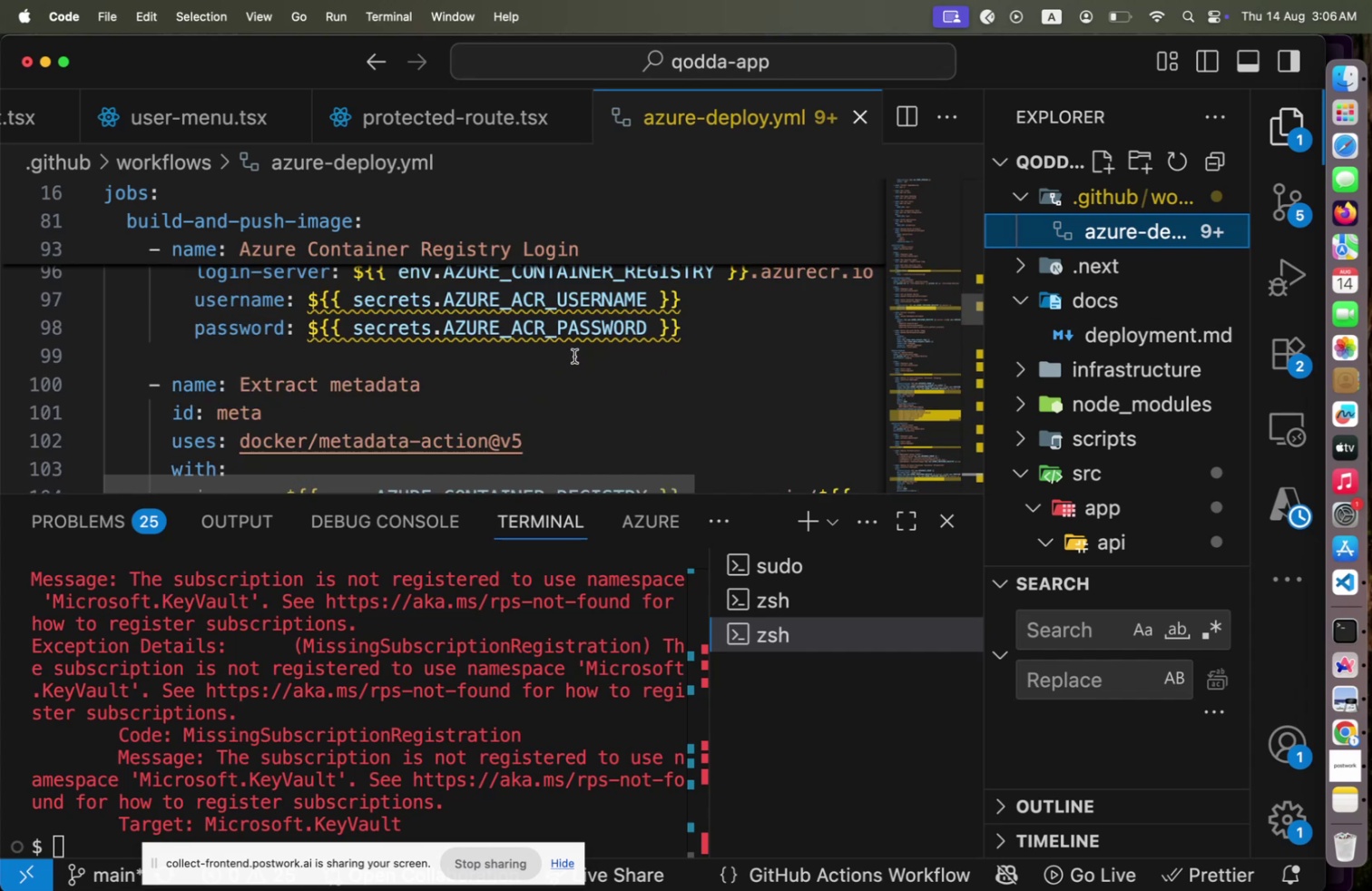 
scroll: coordinate [575, 356], scroll_direction: down, amount: 8.0
 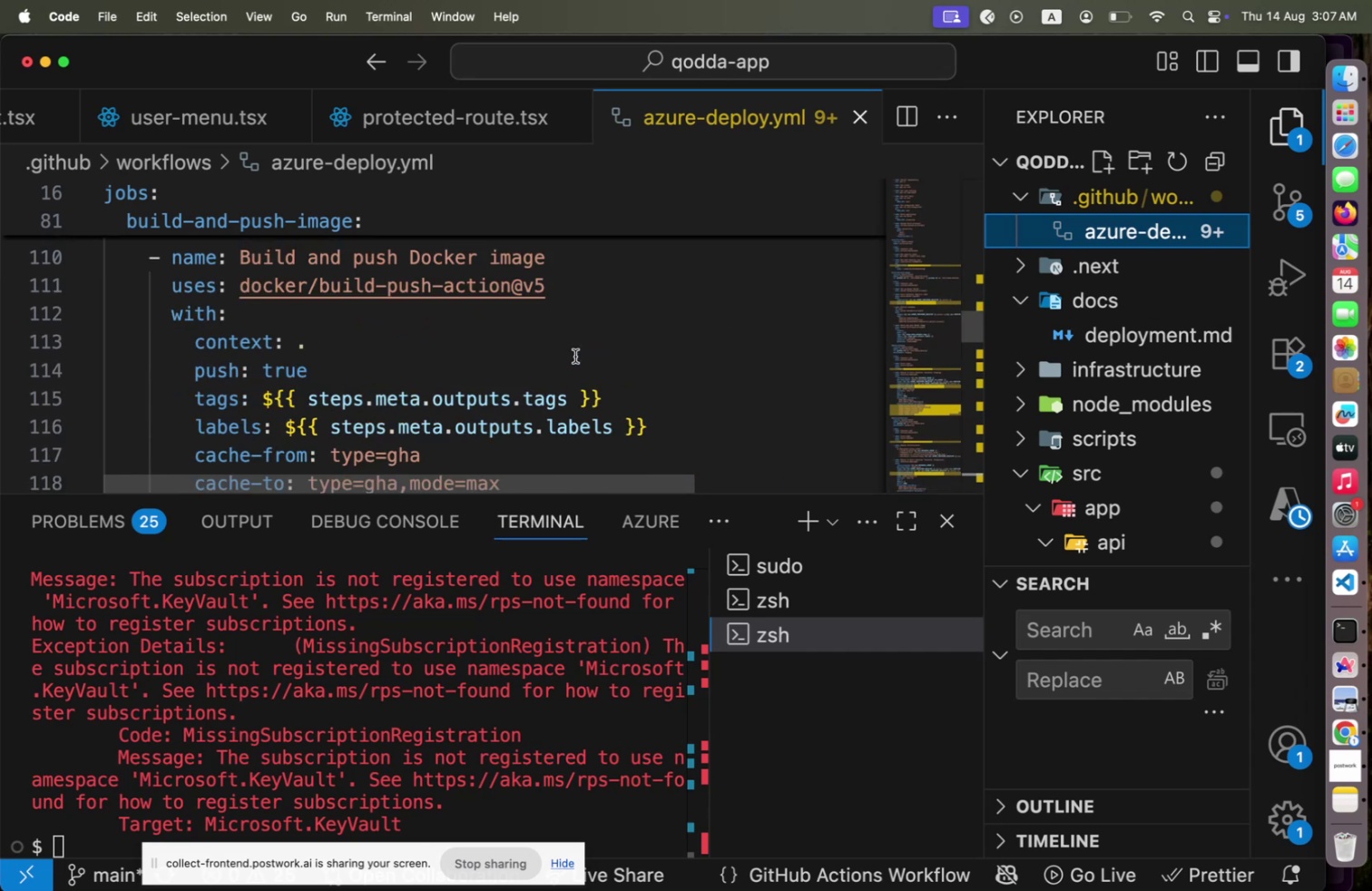 
scroll: coordinate [575, 356], scroll_direction: up, amount: 1.0
 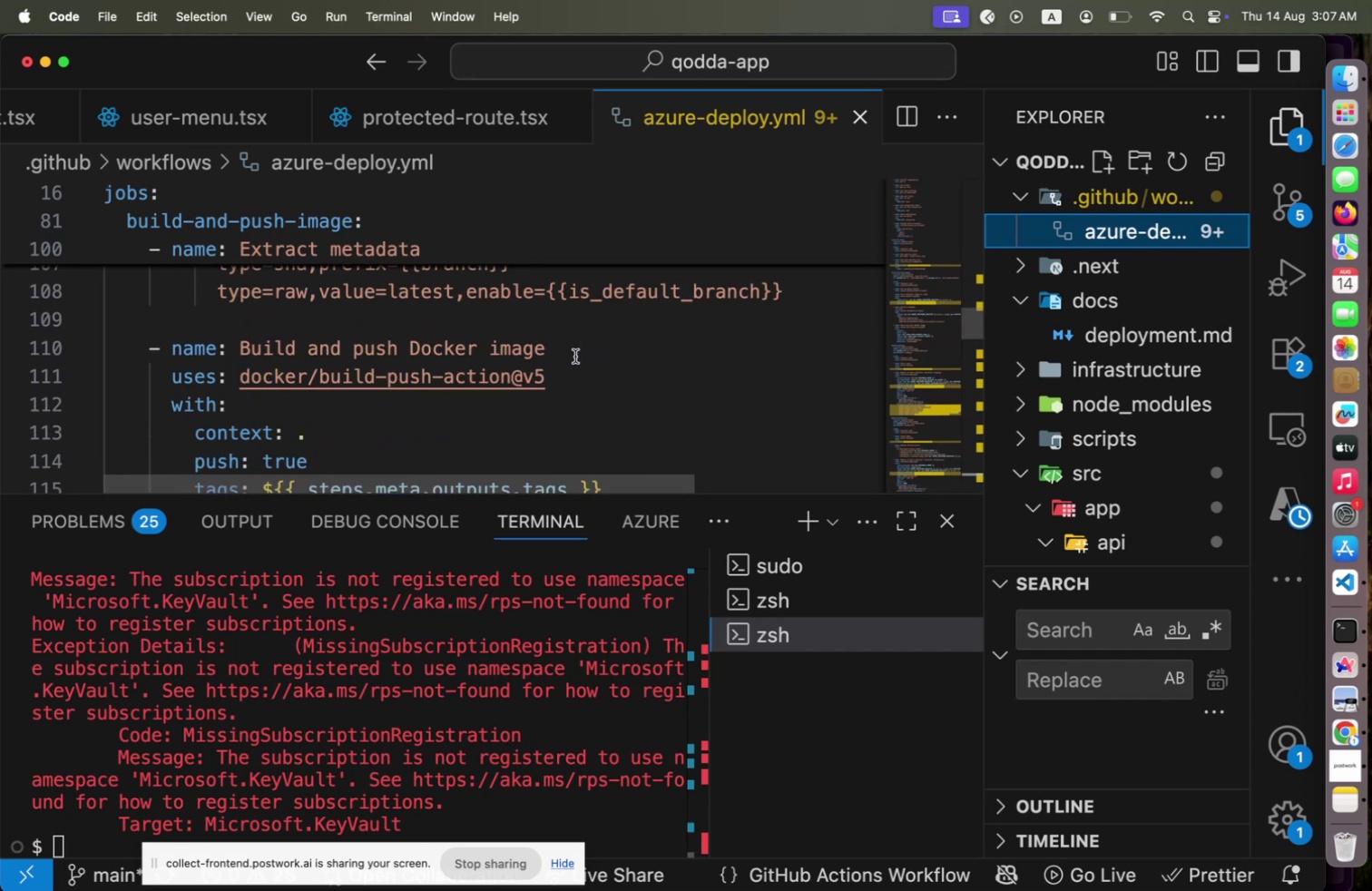 
scroll: coordinate [575, 356], scroll_direction: none, amount: 0.0
 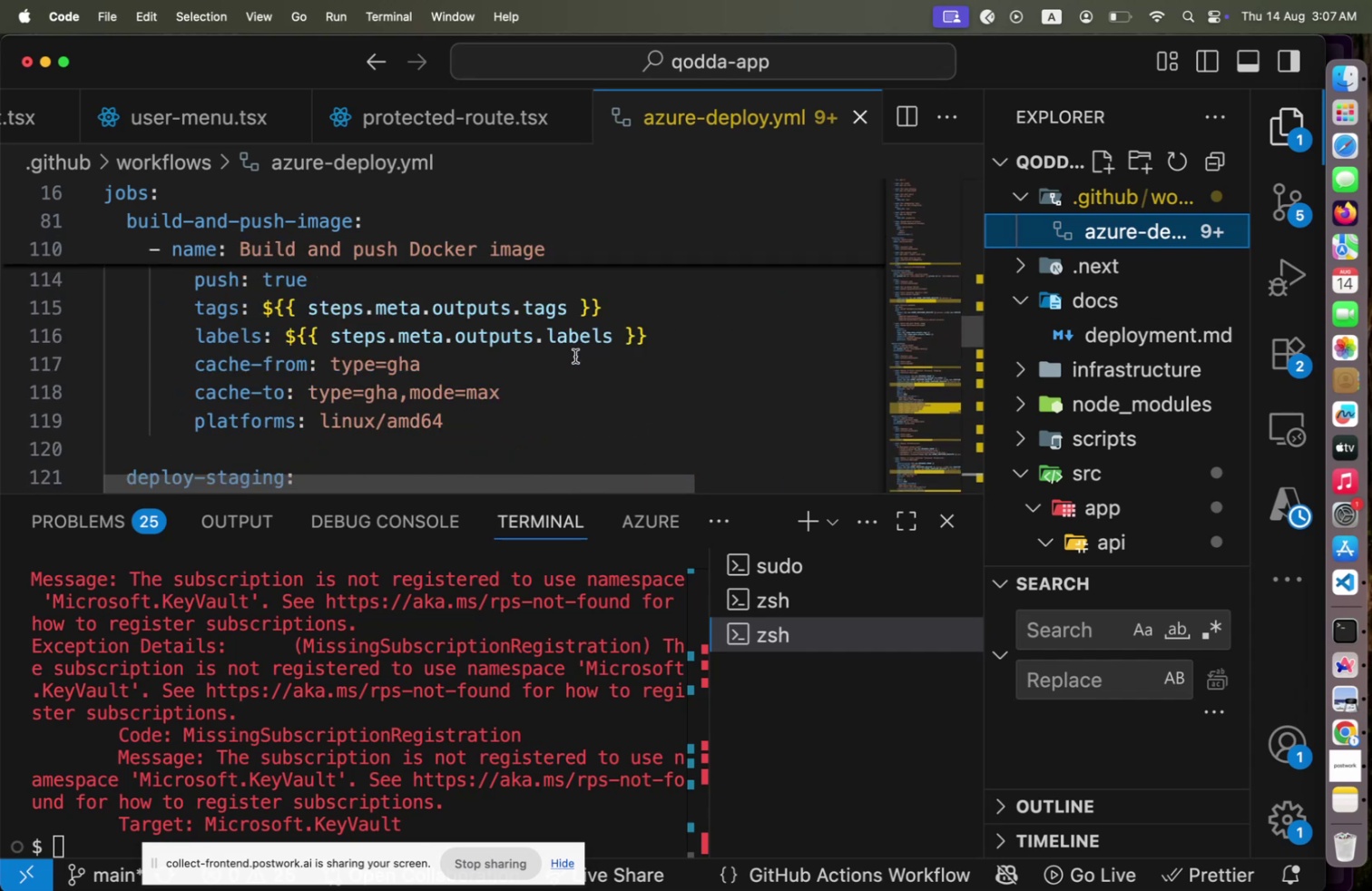 
scroll: coordinate [575, 356], scroll_direction: down, amount: 5.0
 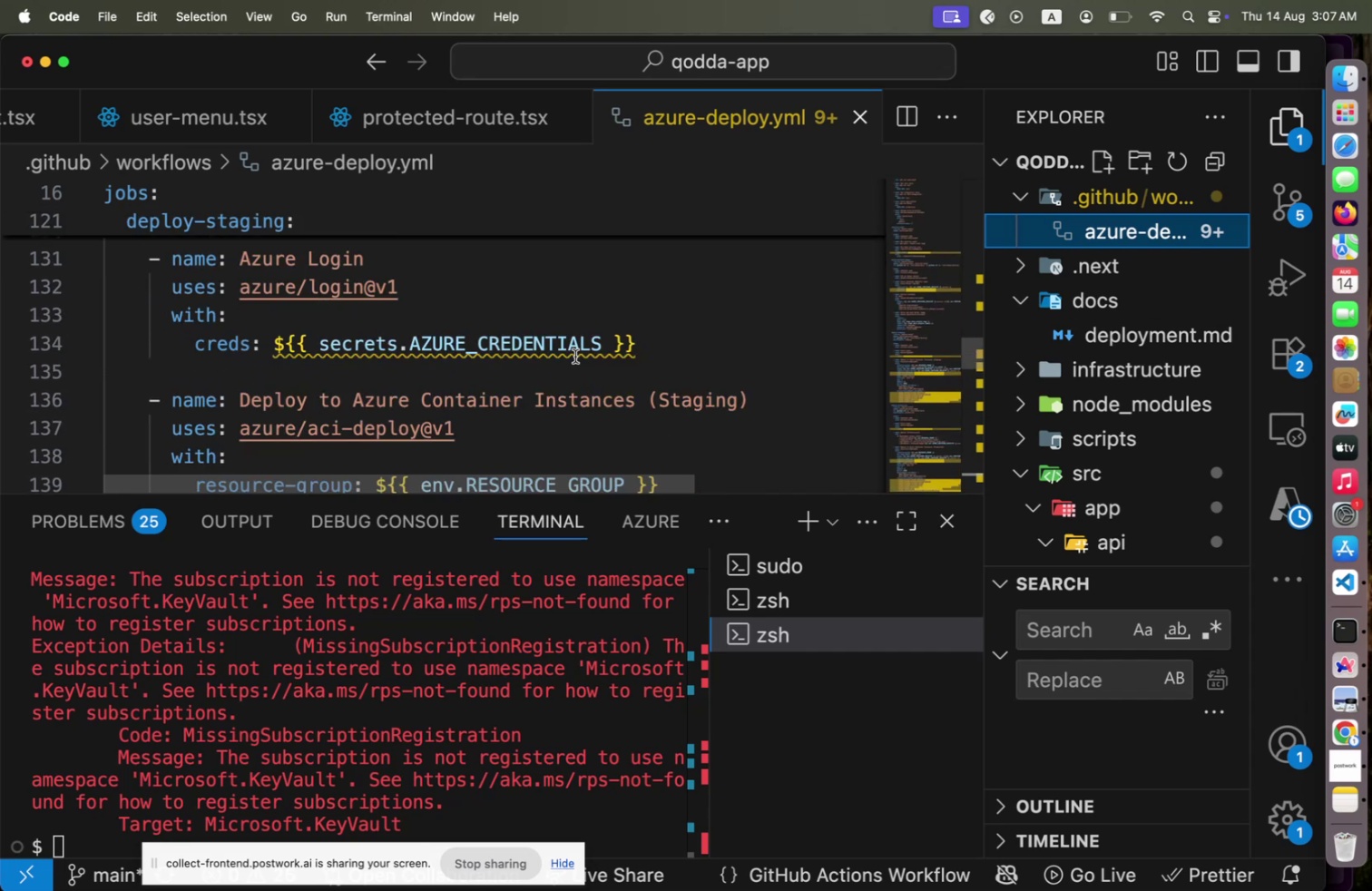 
scroll: coordinate [575, 356], scroll_direction: up, amount: 1.0
 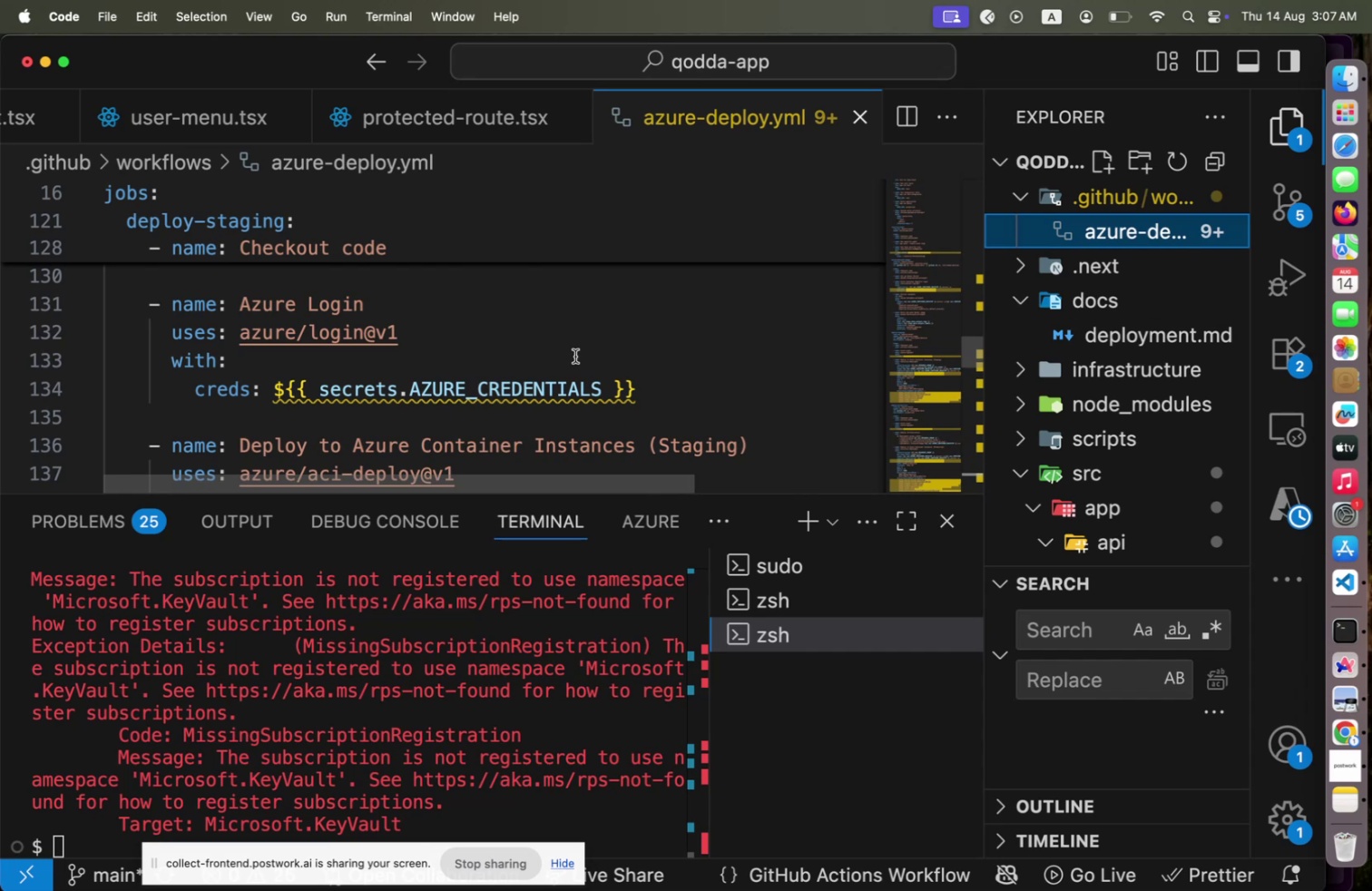 
wait(5.39)
 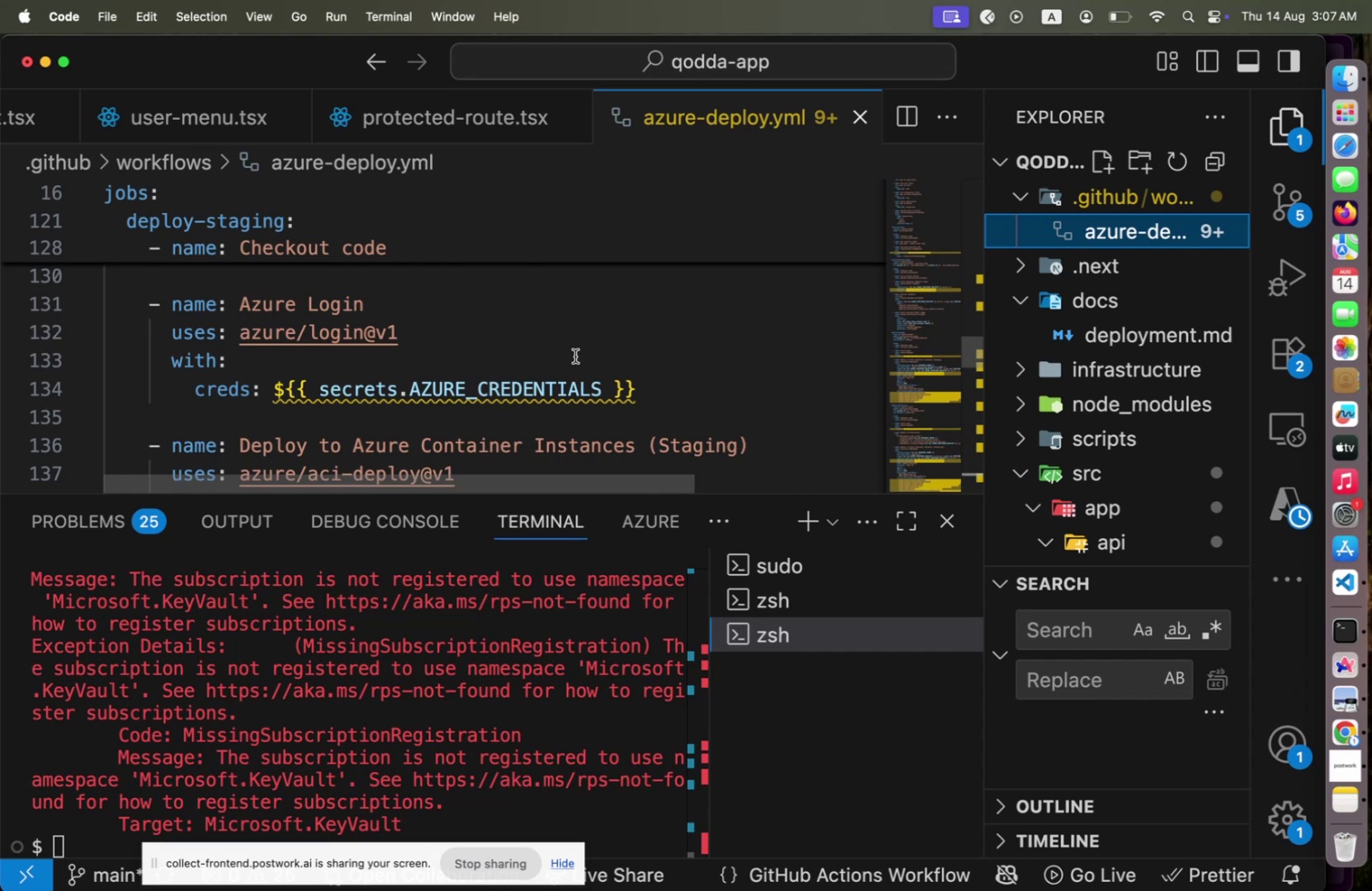 
mouse_move([469, 397])
 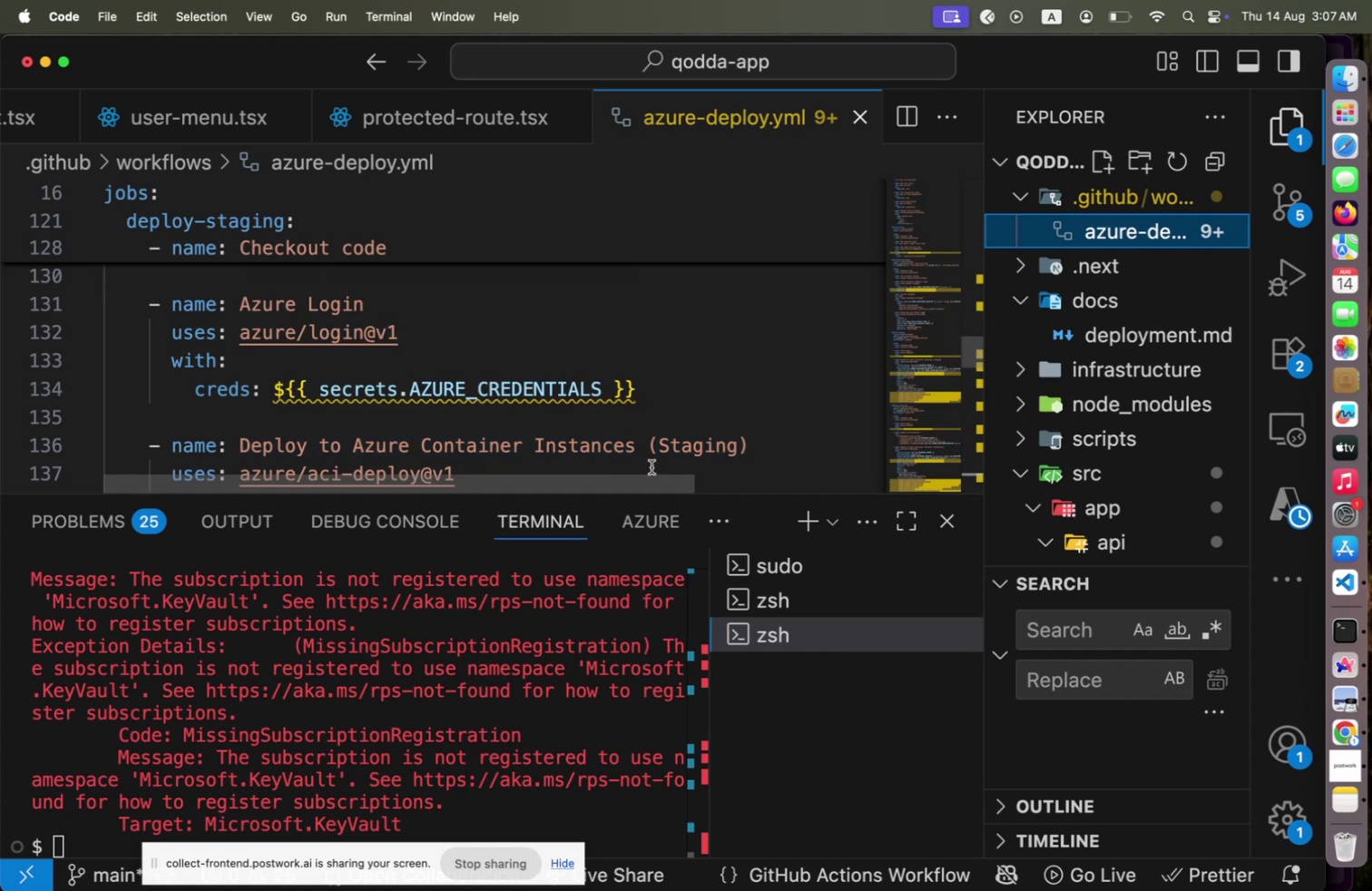 
wait(6.92)
 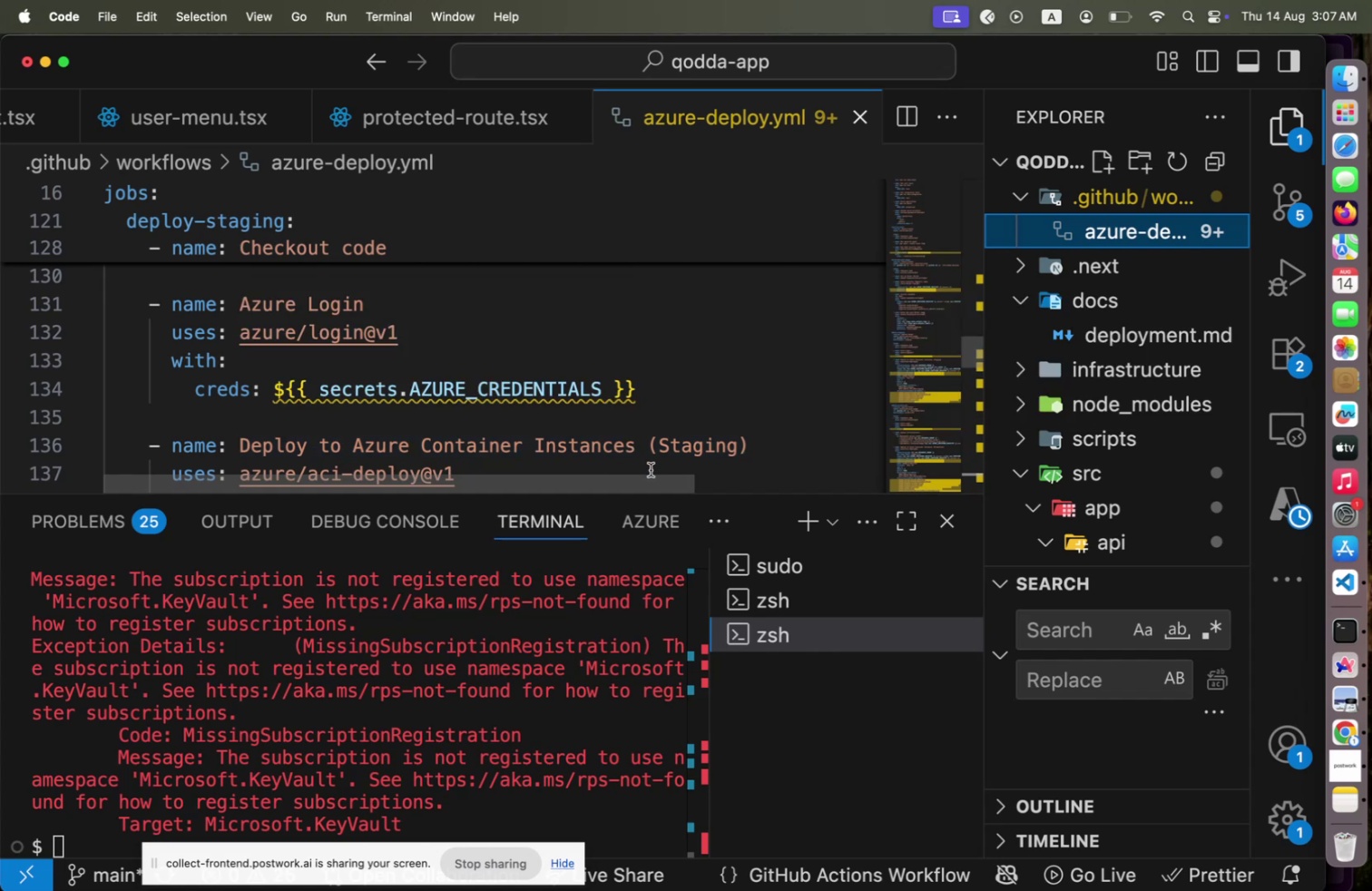 
scroll: coordinate [652, 466], scroll_direction: down, amount: 2.0
 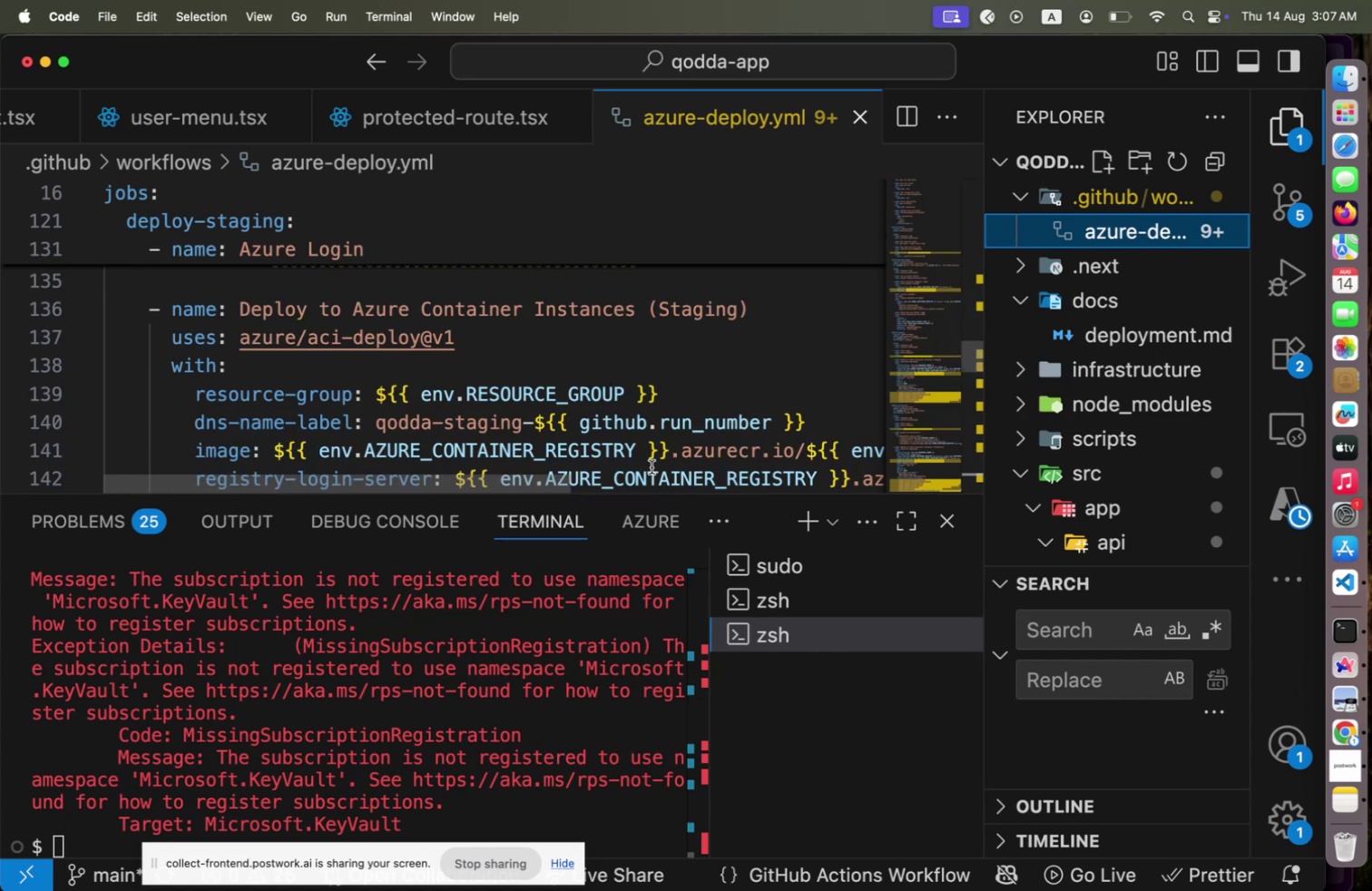 
scroll: coordinate [652, 466], scroll_direction: up, amount: 2.0
 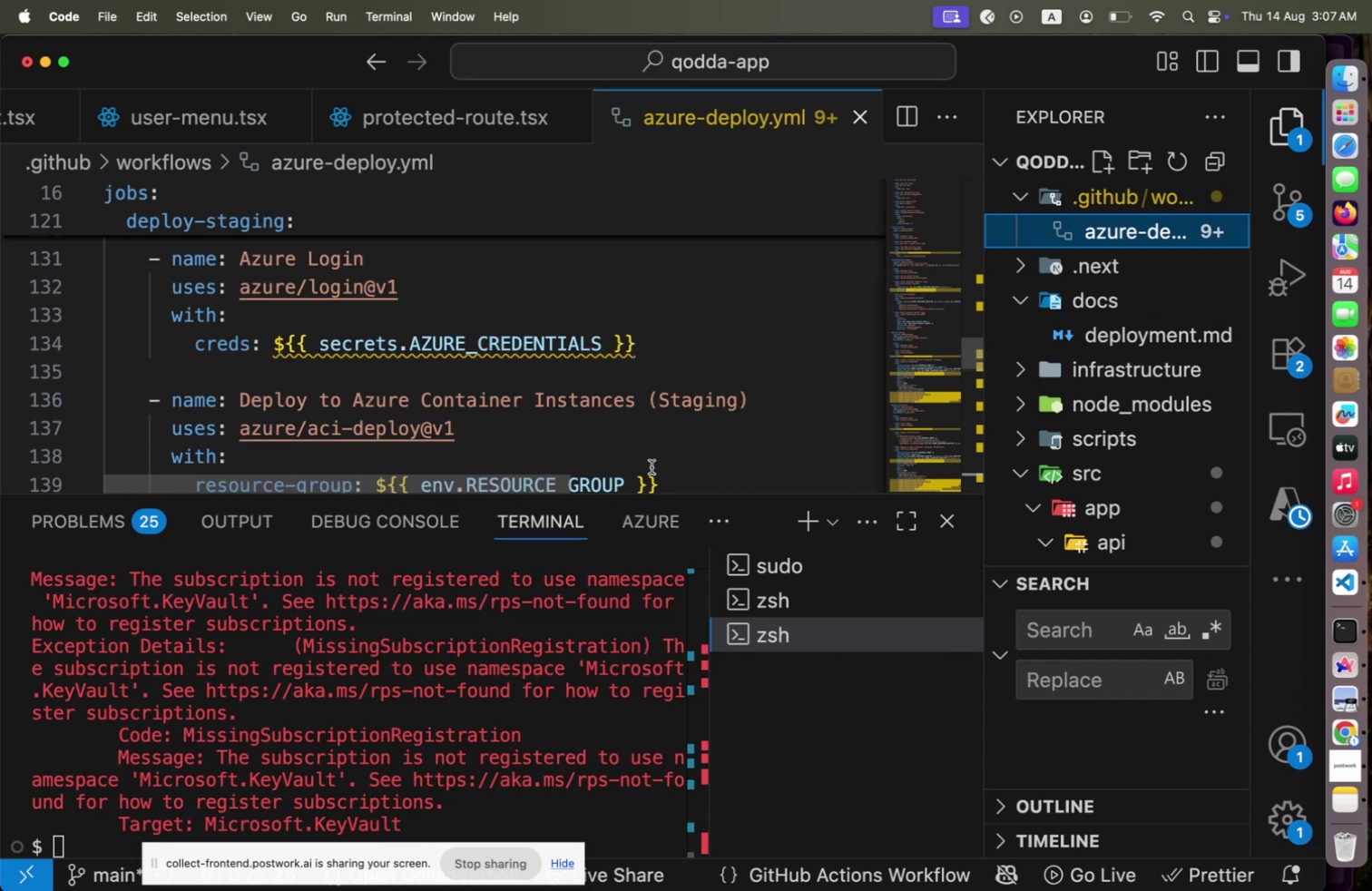 
scroll: coordinate [652, 466], scroll_direction: down, amount: 2.0
 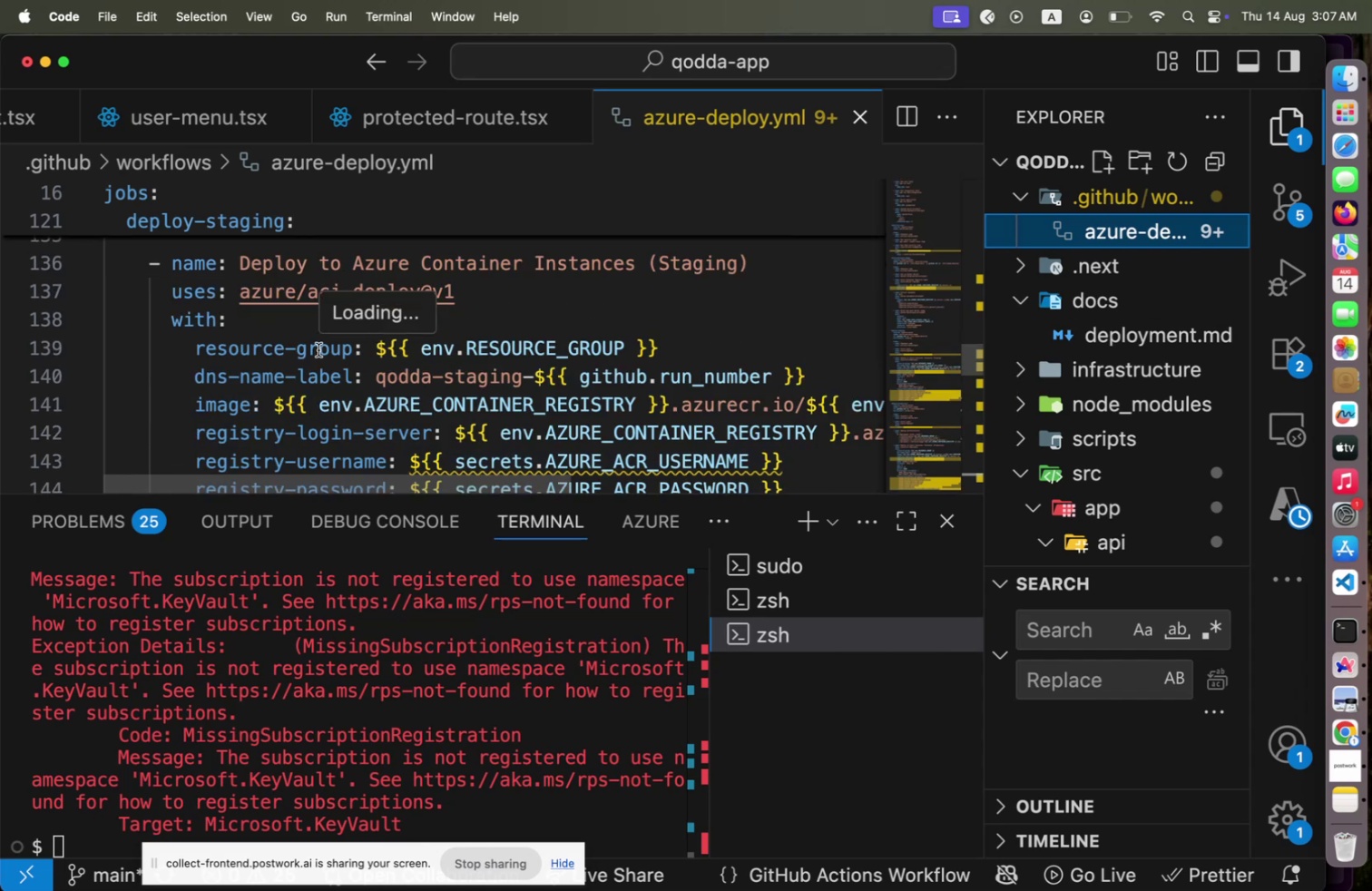 
wait(5.79)
 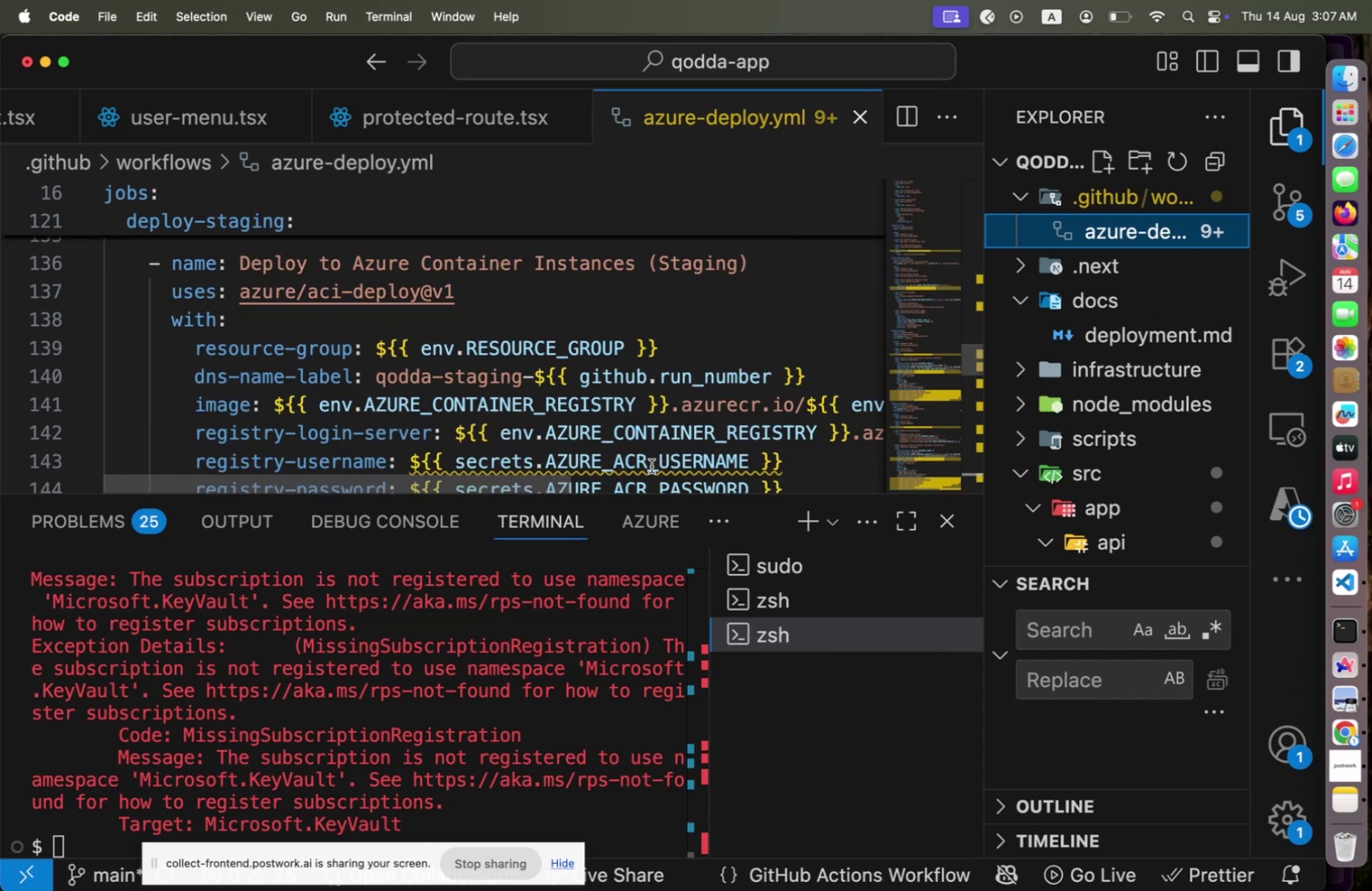 
scroll: coordinate [318, 349], scroll_direction: down, amount: 3.0
 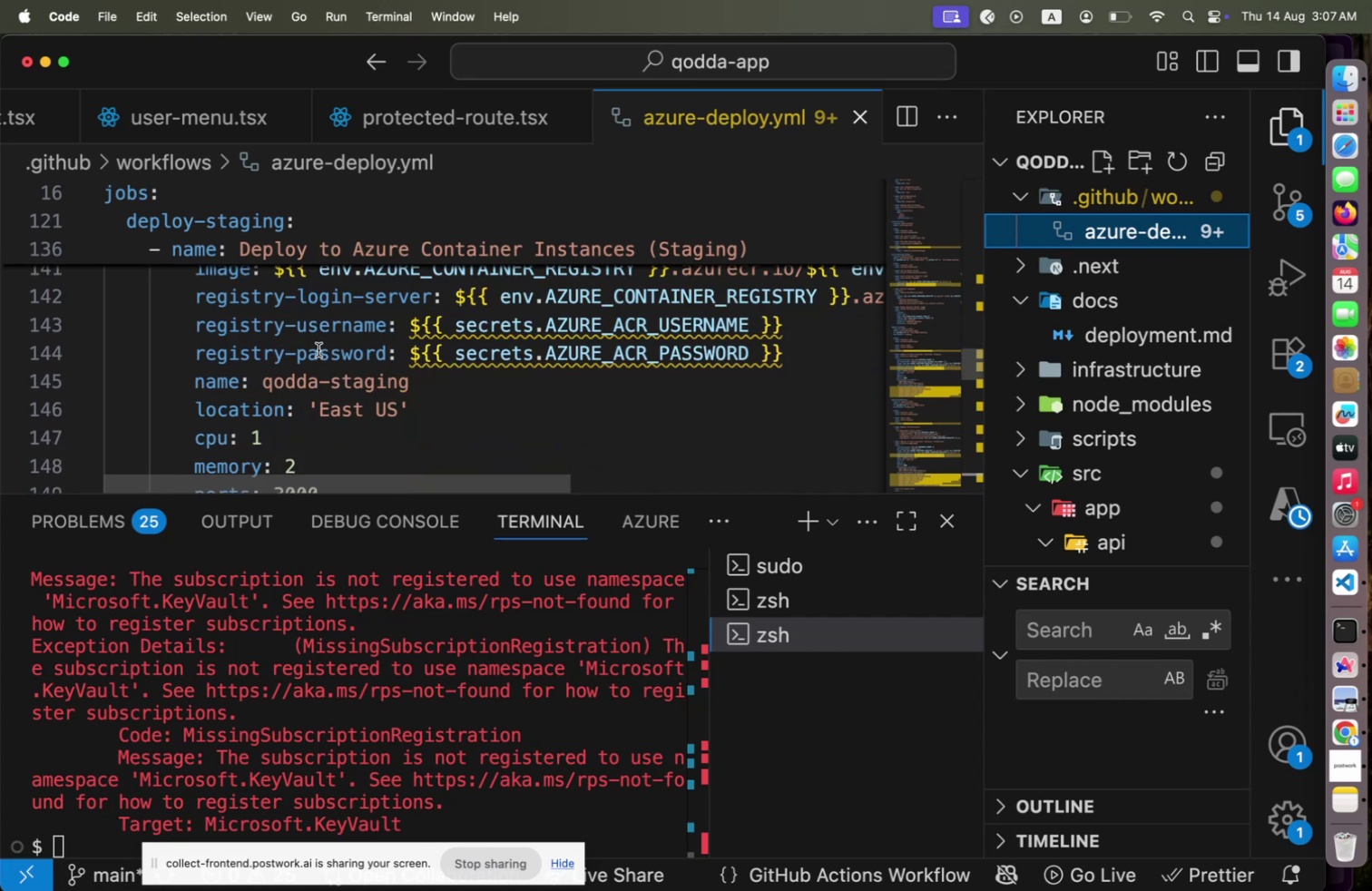 
scroll: coordinate [318, 348], scroll_direction: up, amount: 3.0
 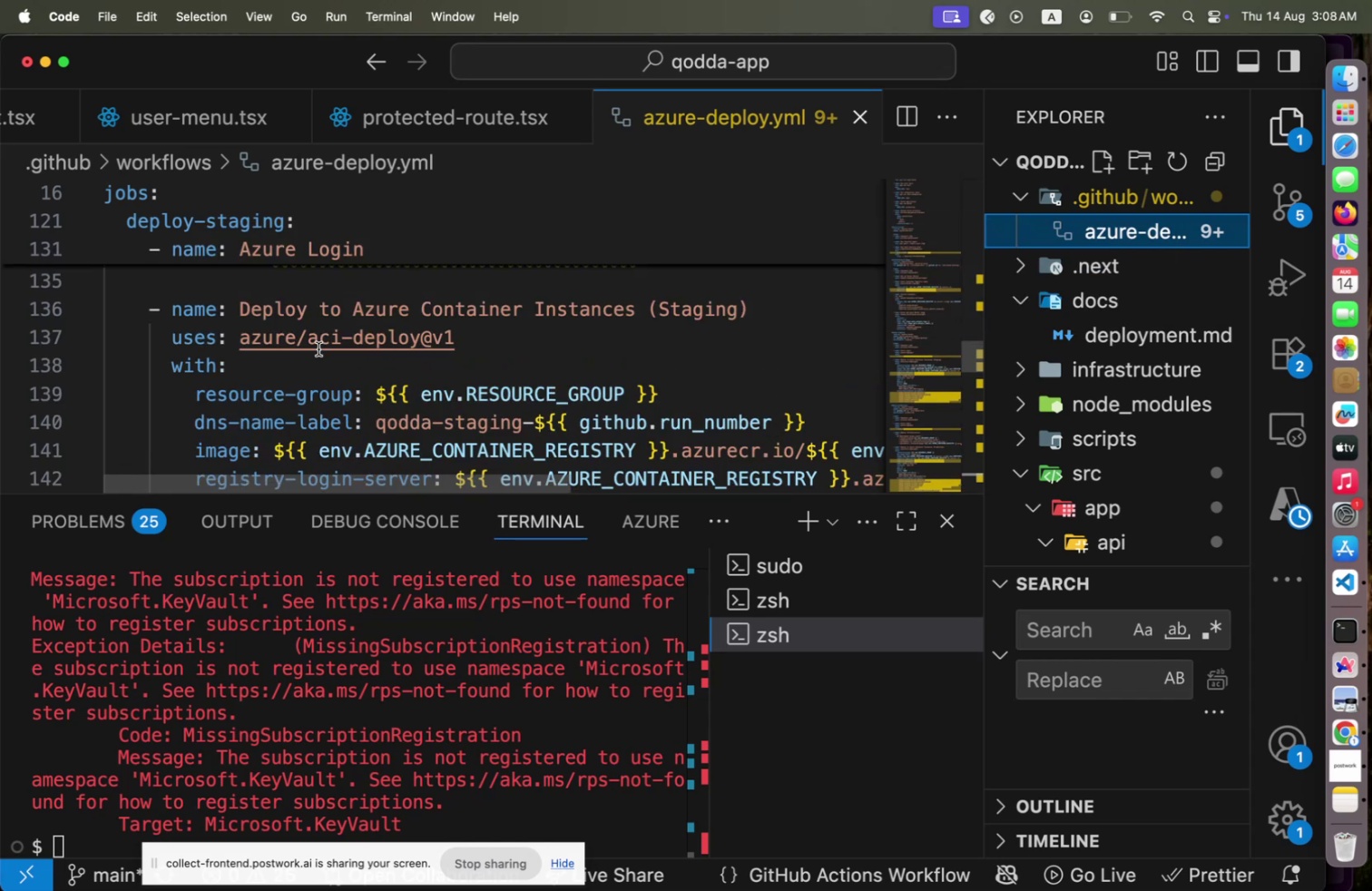 
scroll: coordinate [318, 348], scroll_direction: down, amount: 8.0
 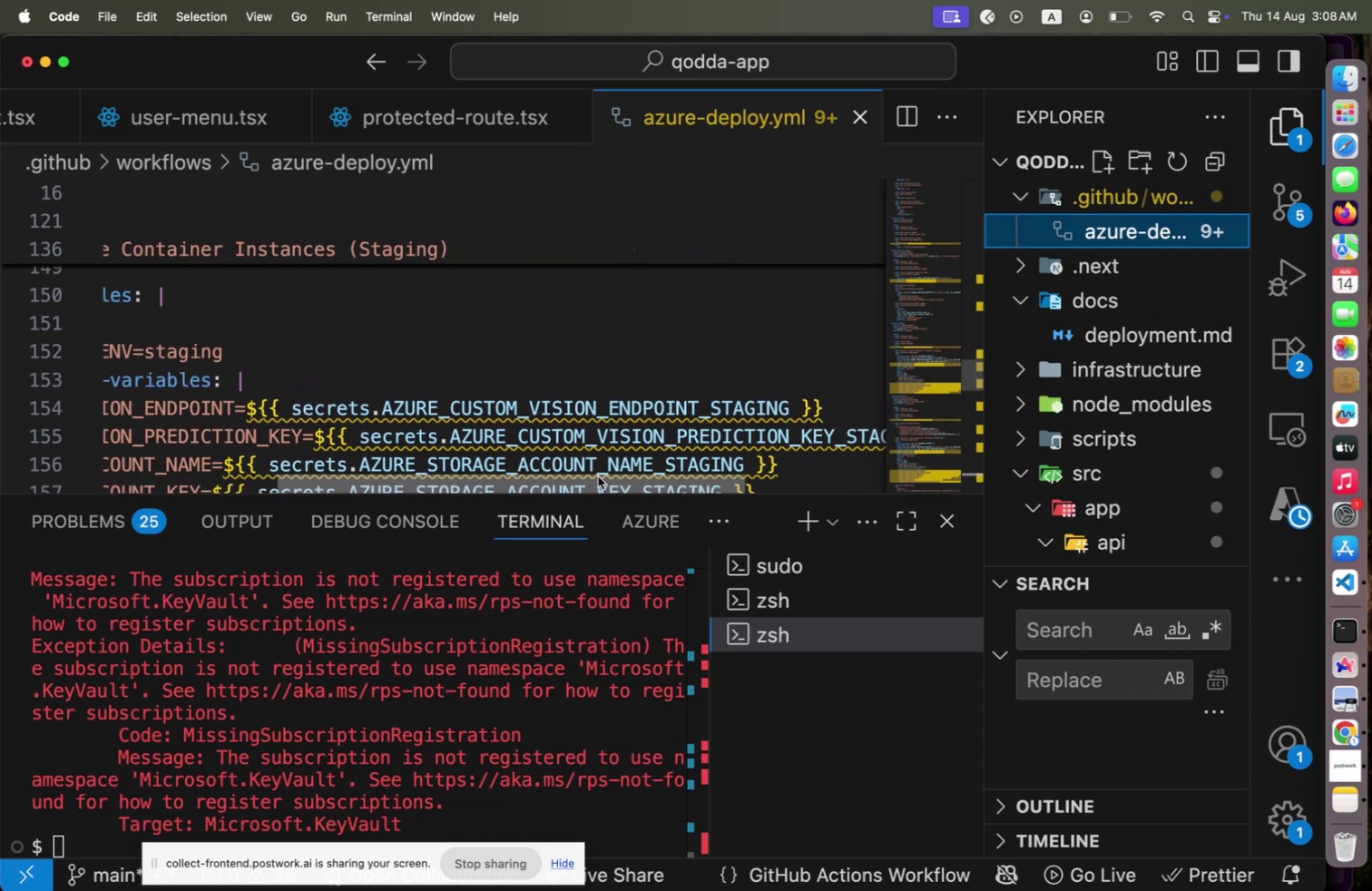 
wait(5.87)
 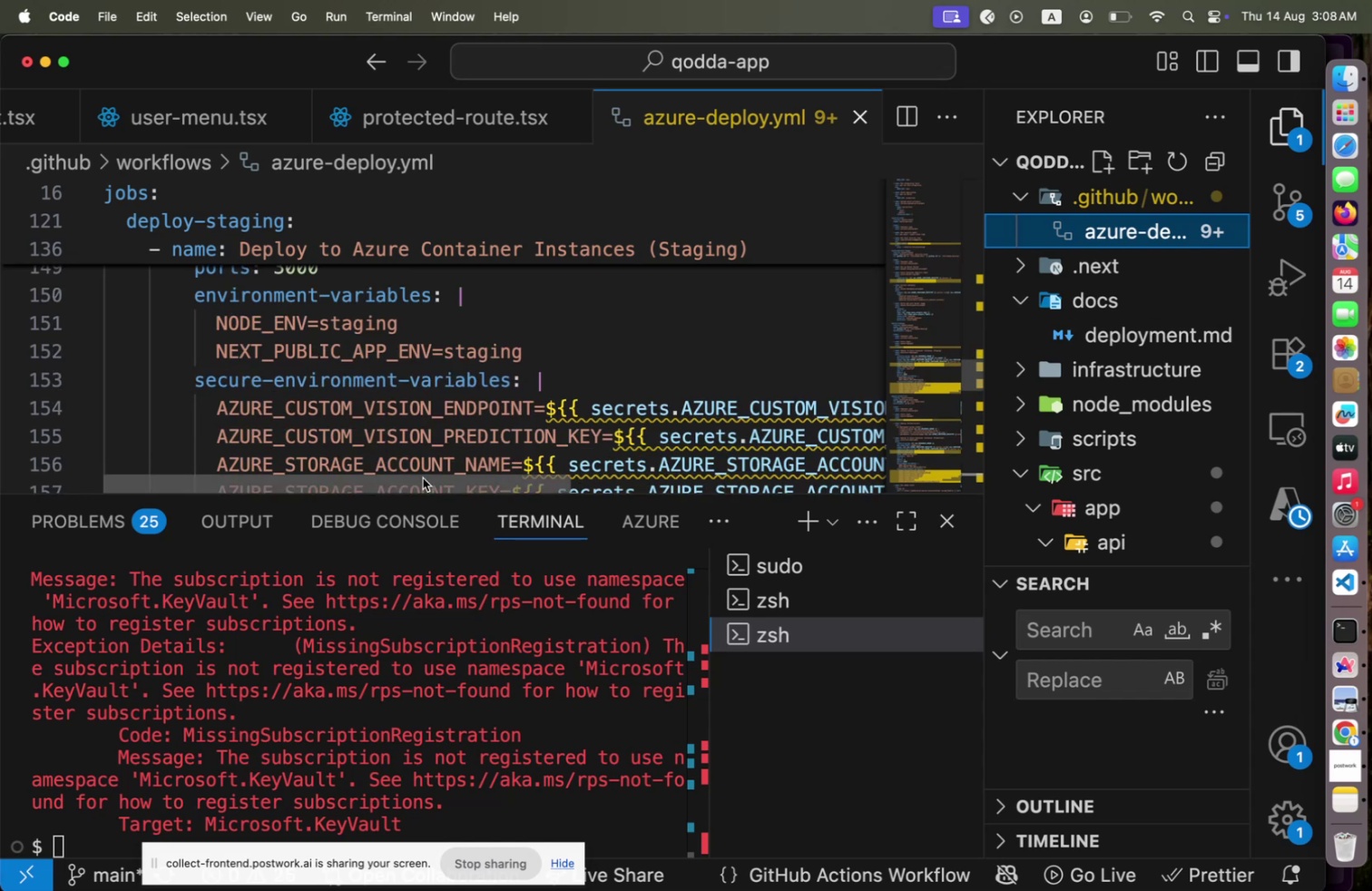 
scroll: coordinate [421, 436], scroll_direction: down, amount: 2.0
 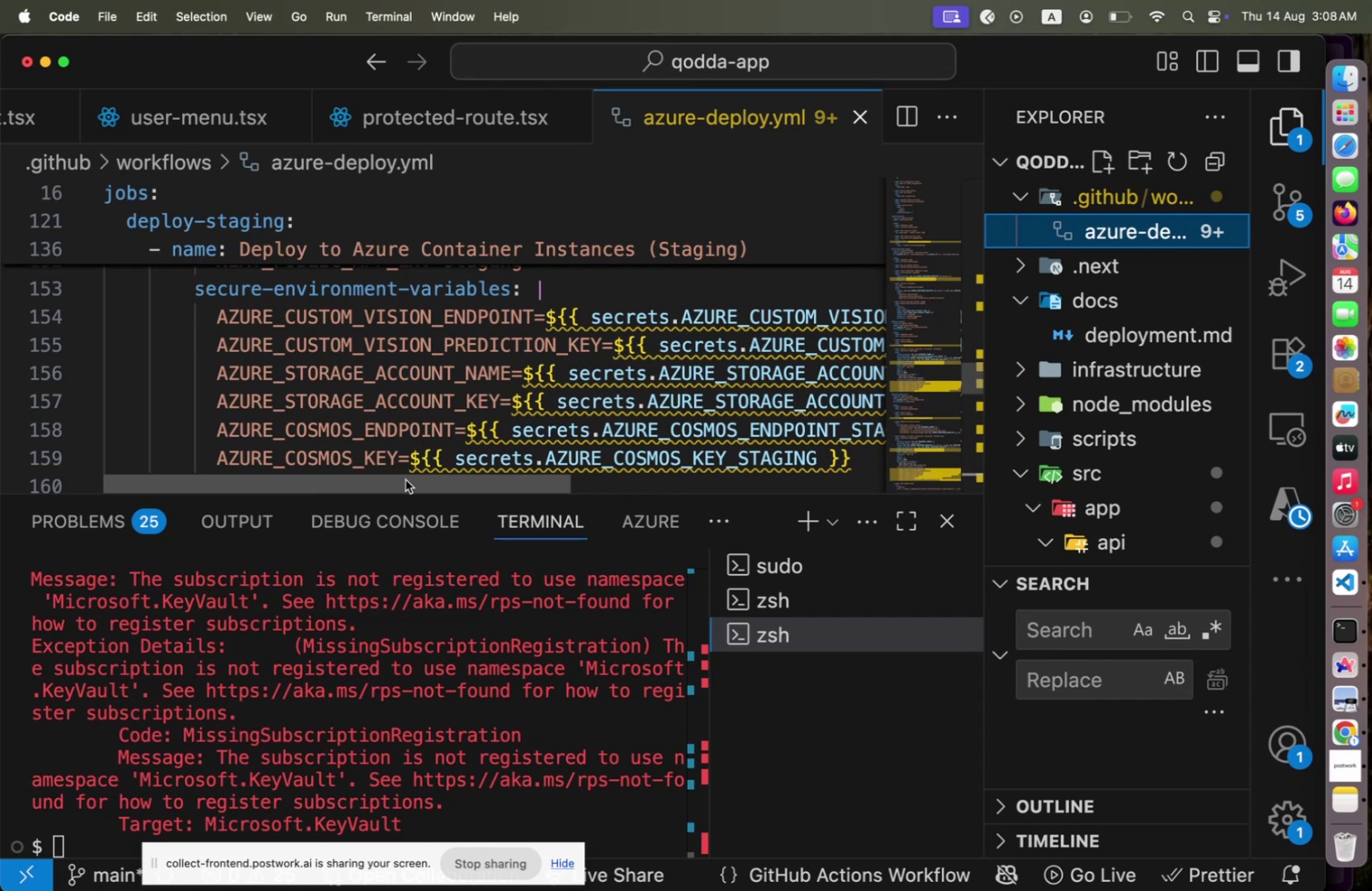 
wait(6.5)
 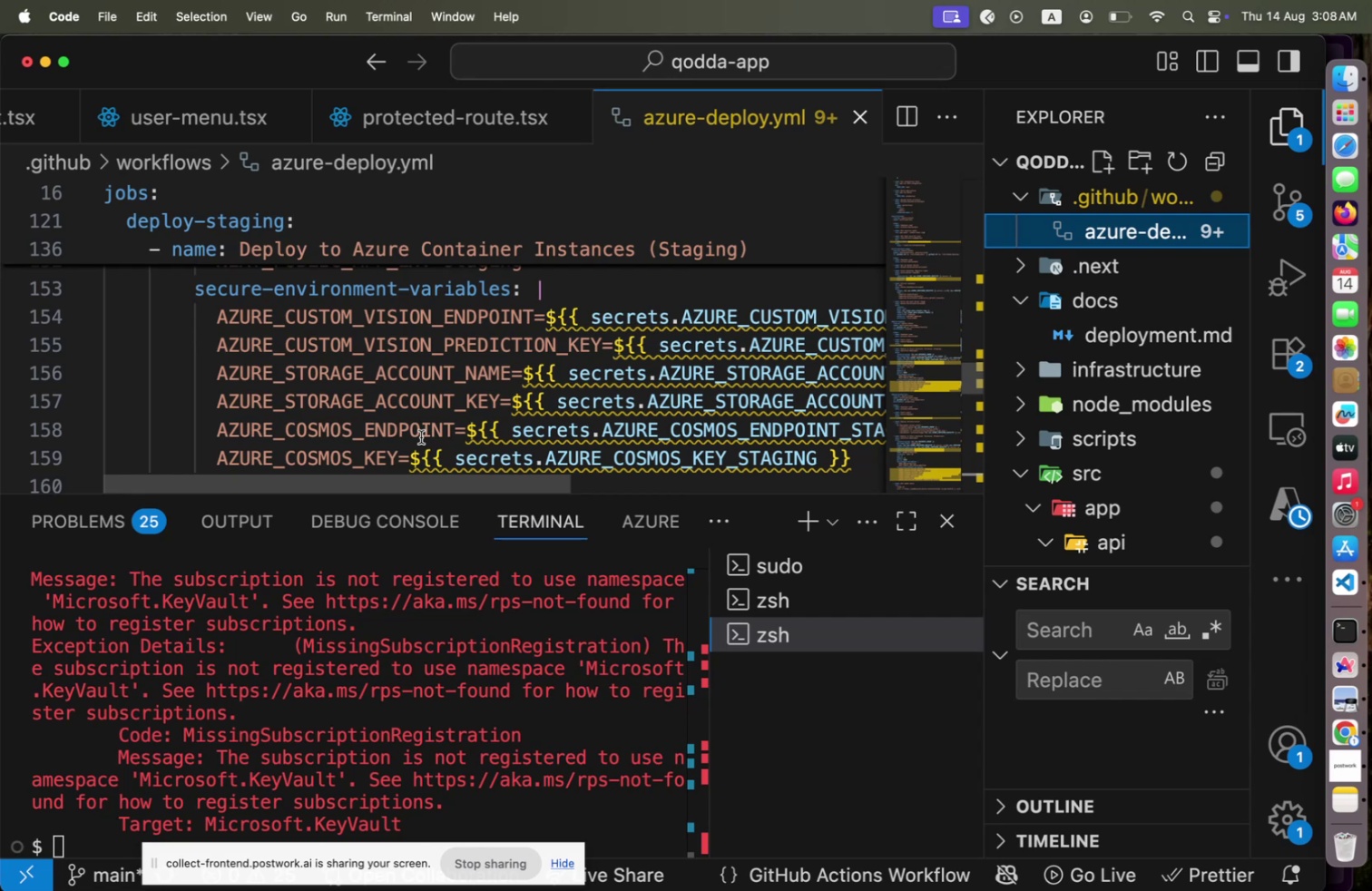 
left_click_drag(start_coordinate=[408, 483], to_coordinate=[374, 483])
 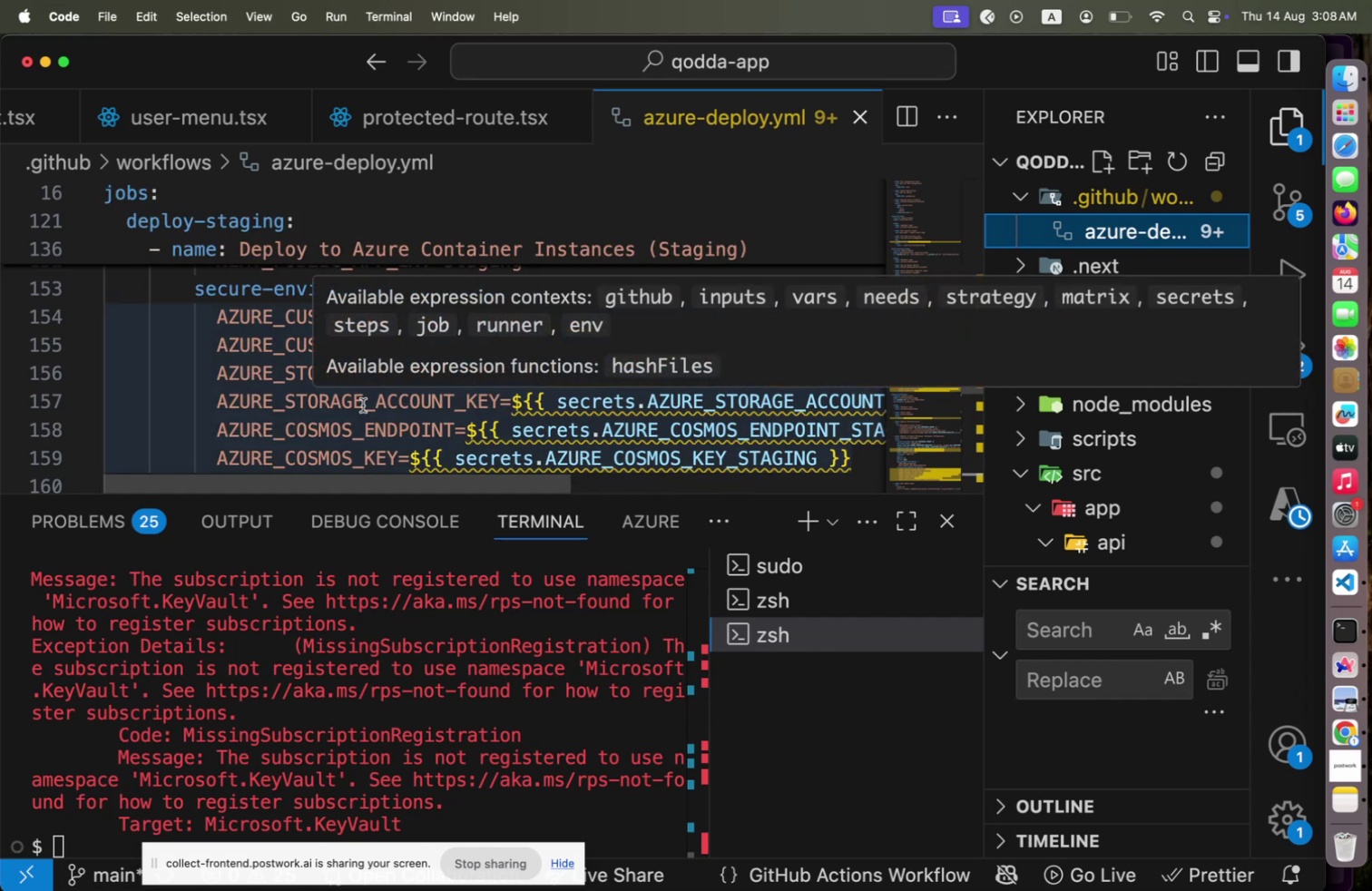 
scroll: coordinate [364, 404], scroll_direction: down, amount: 4.0
 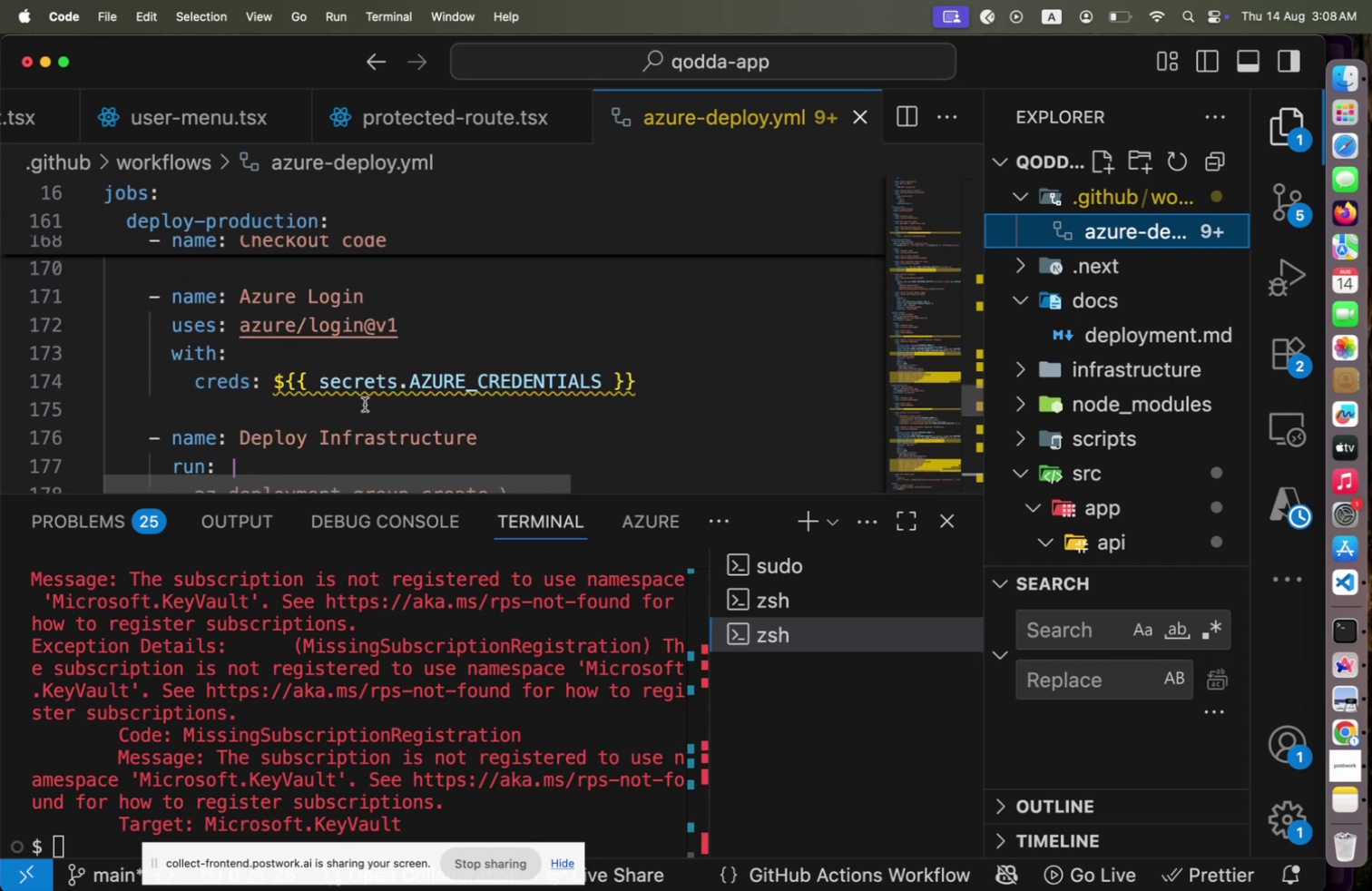 
scroll: coordinate [365, 404], scroll_direction: up, amount: 5.0
 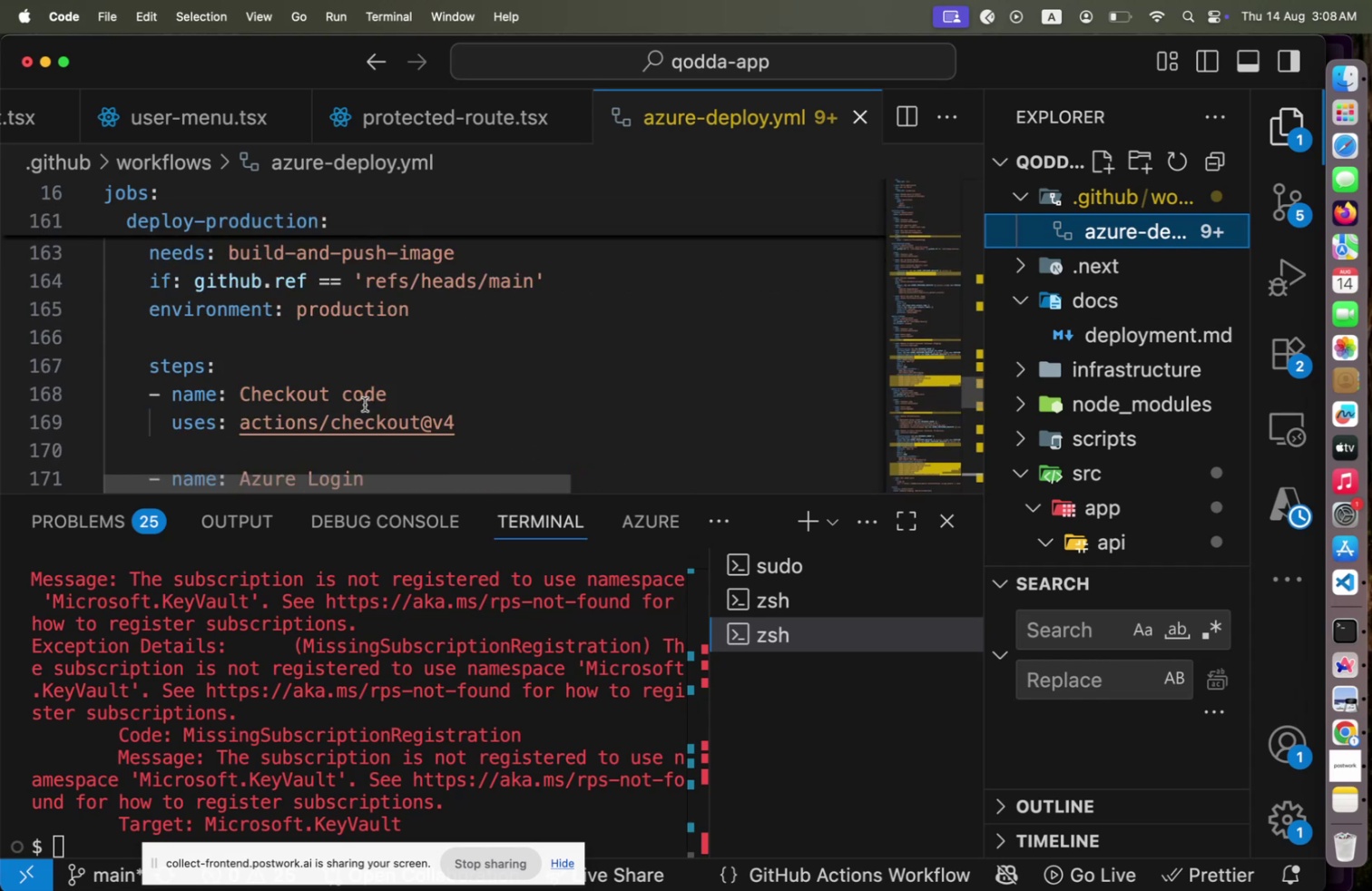 
scroll: coordinate [365, 404], scroll_direction: down, amount: 13.0
 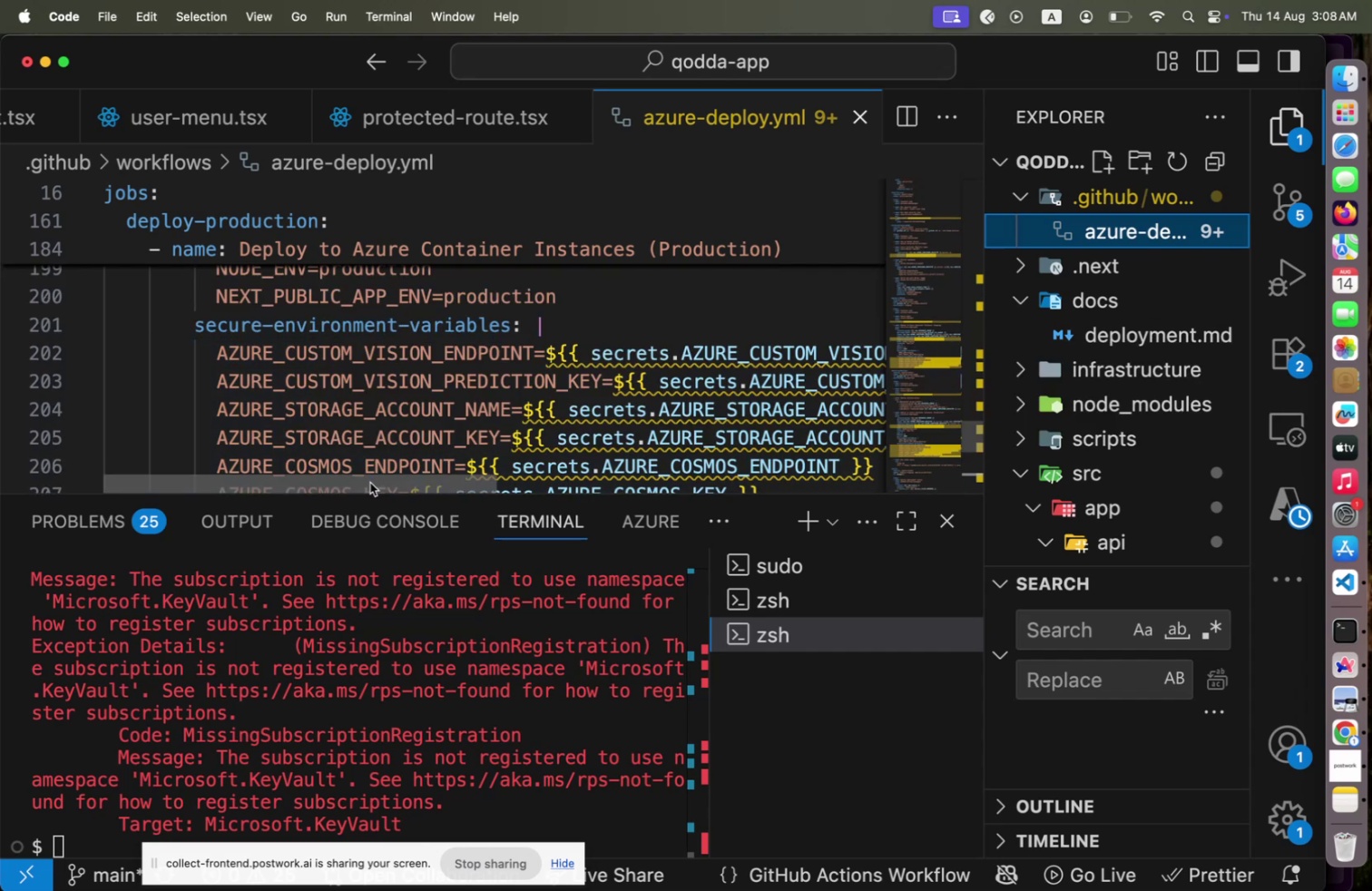 
left_click_drag(start_coordinate=[370, 482], to_coordinate=[360, 478])
 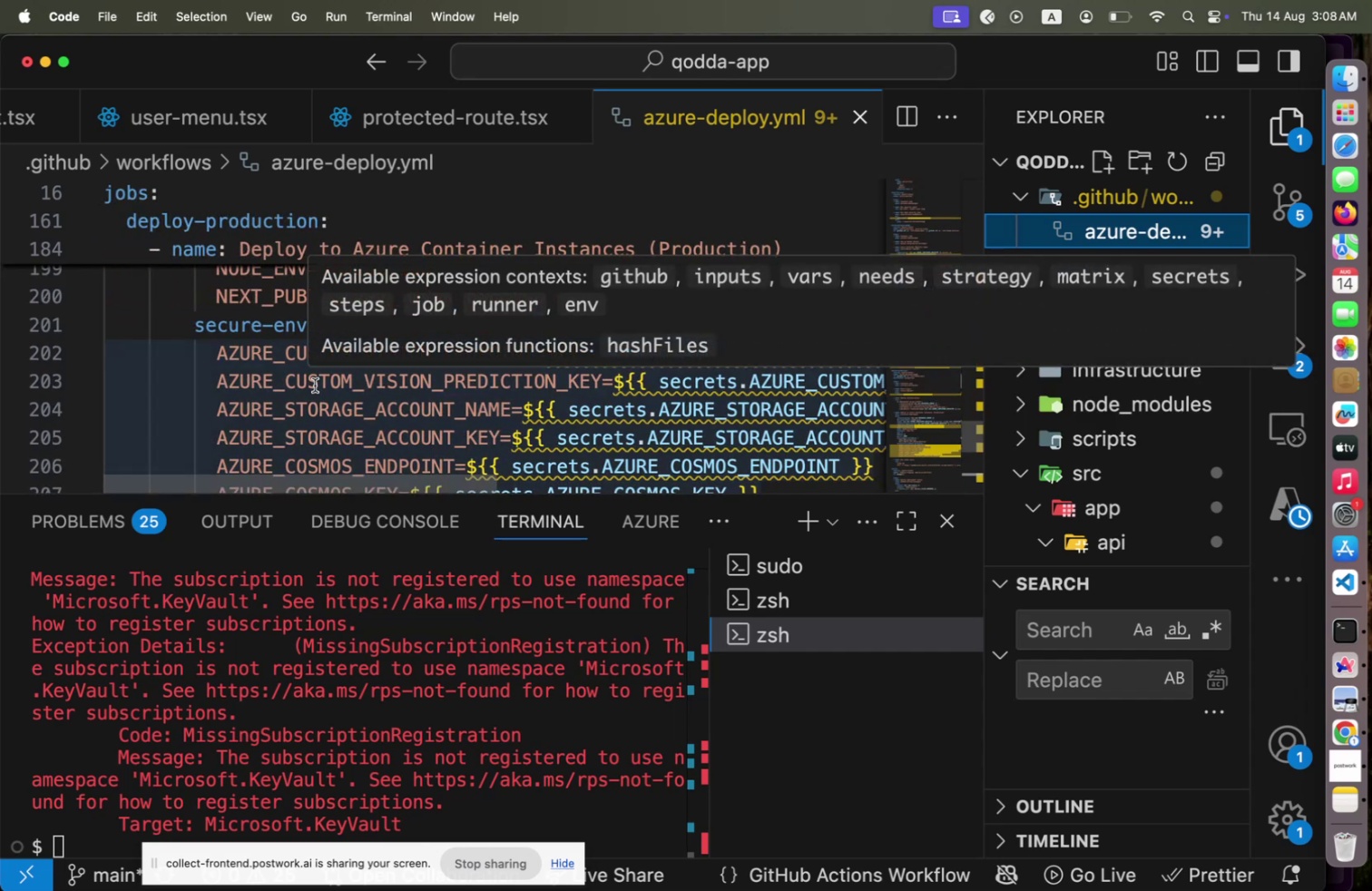 
scroll: coordinate [315, 385], scroll_direction: down, amount: 8.0
 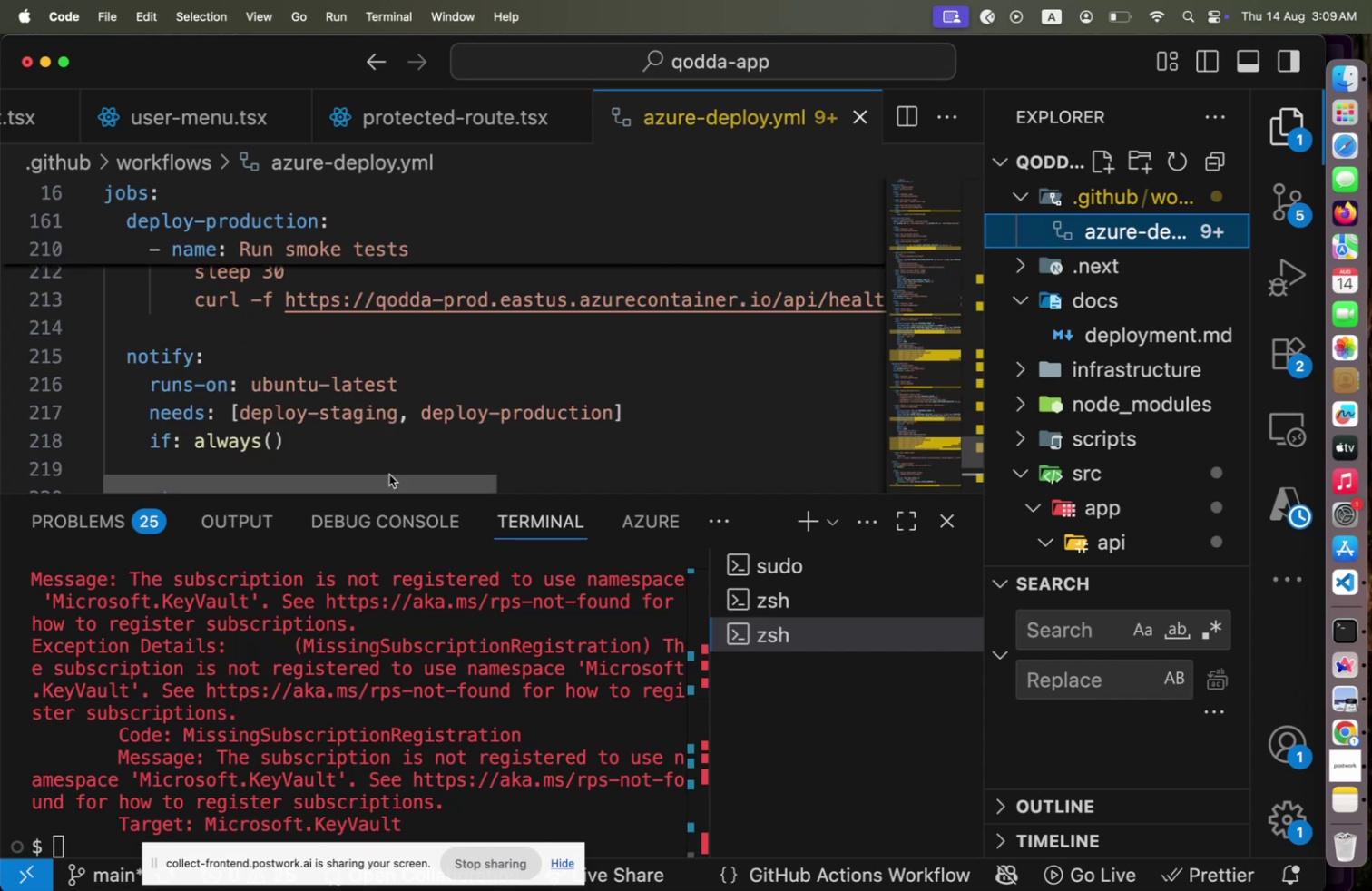 
left_click([389, 475])
 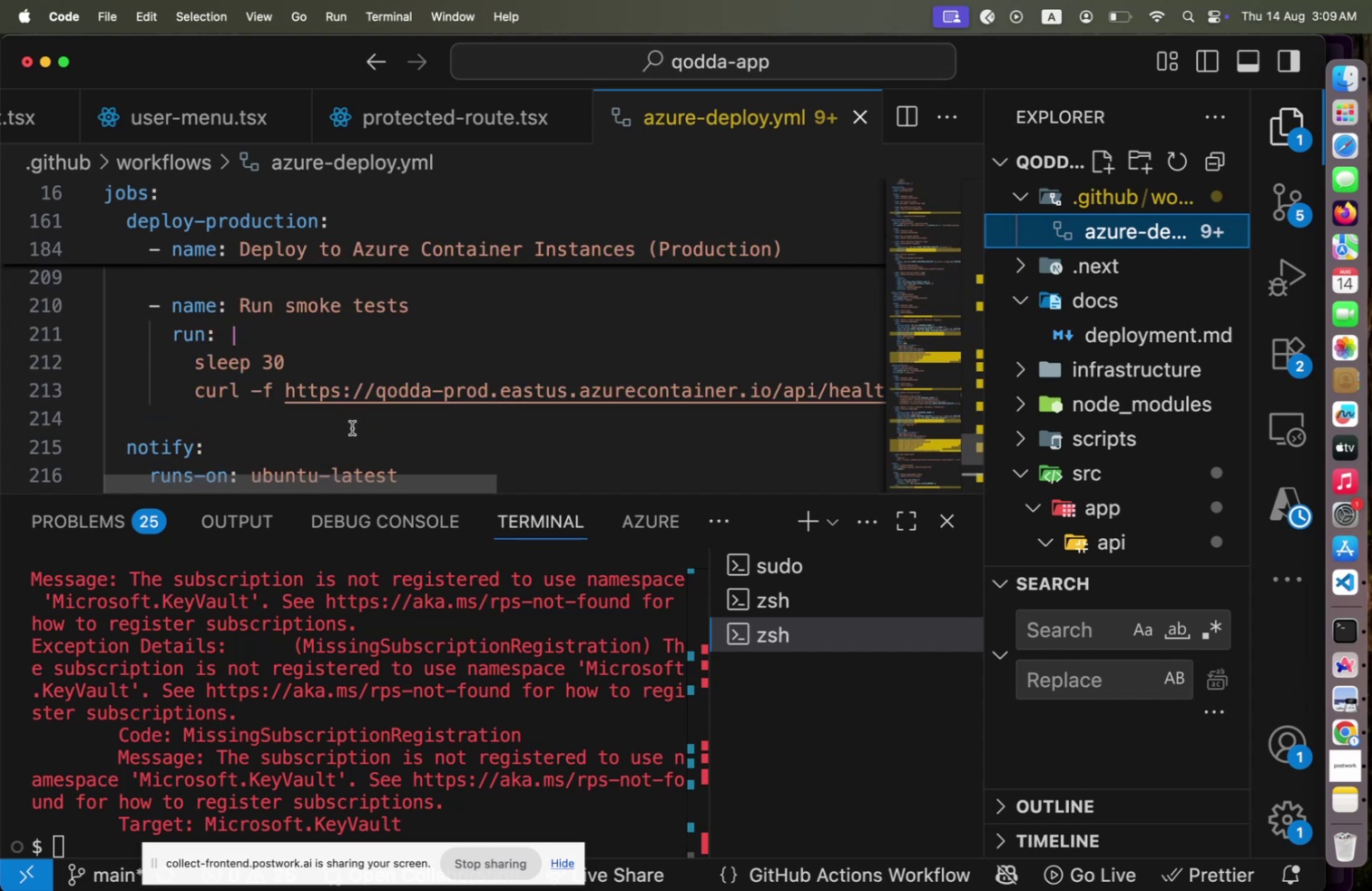 
scroll: coordinate [352, 427], scroll_direction: up, amount: 5.0
 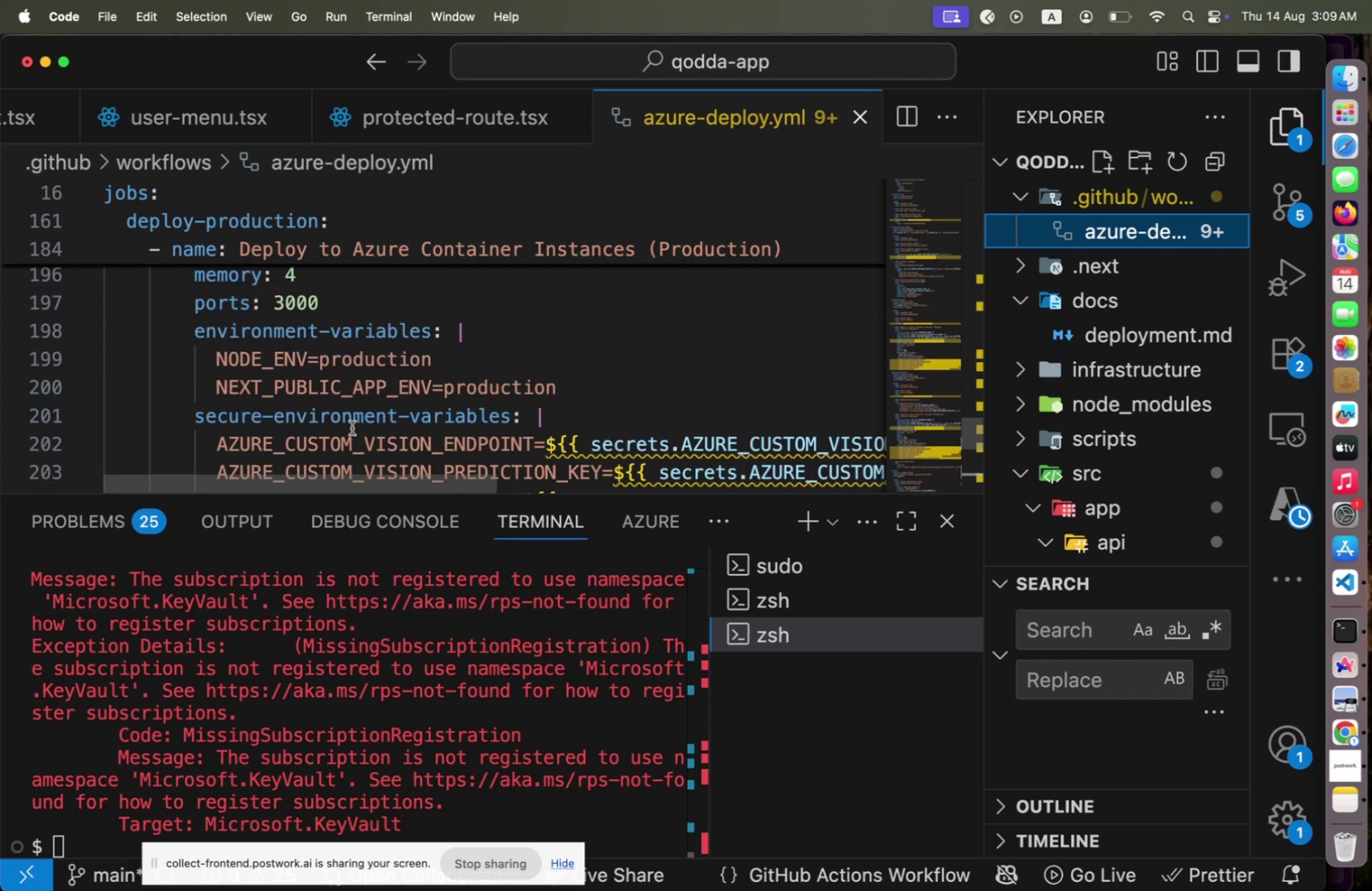 
scroll: coordinate [352, 427], scroll_direction: down, amount: 4.0
 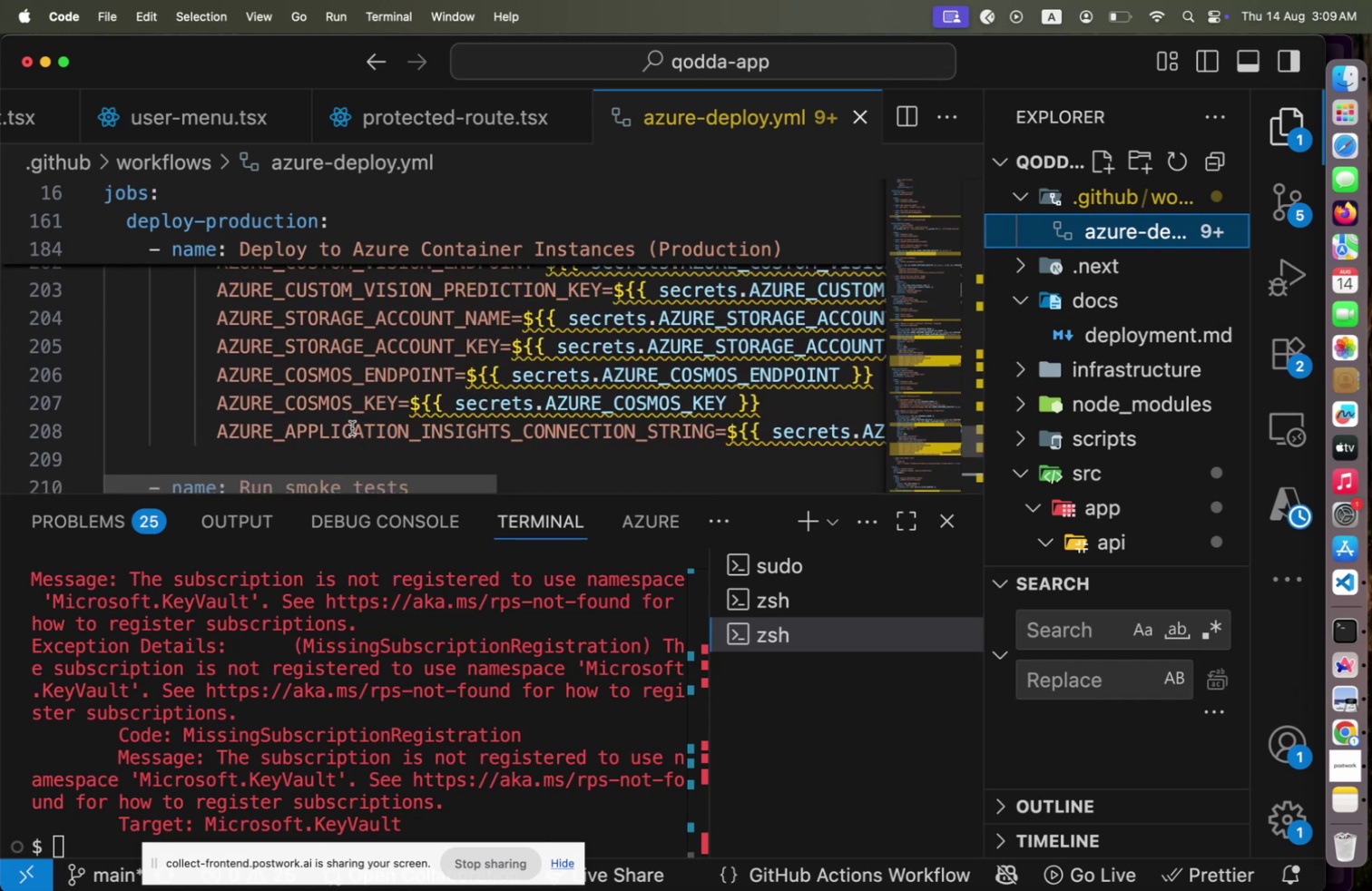 
scroll: coordinate [352, 427], scroll_direction: up, amount: 4.0
 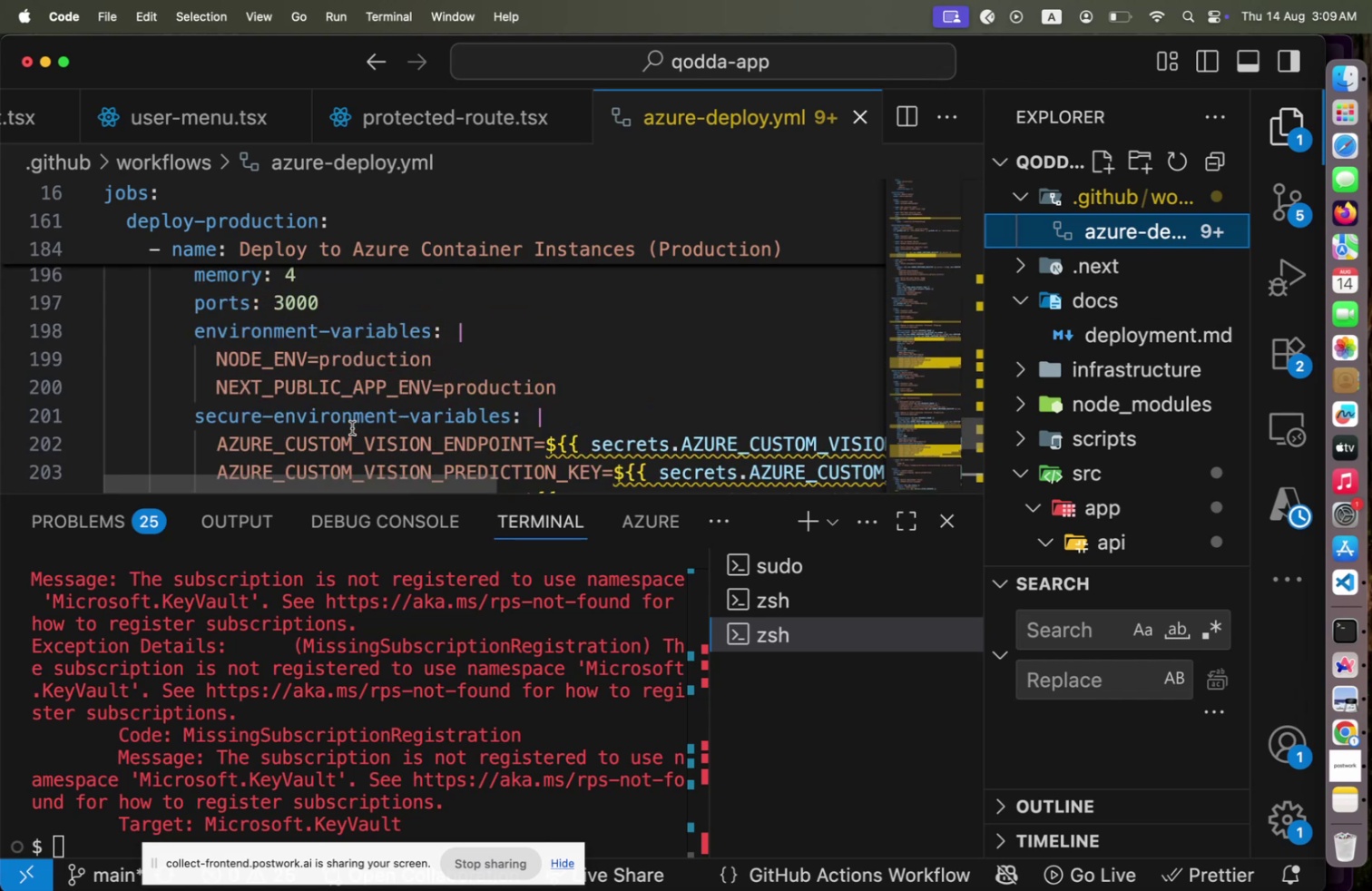 
scroll: coordinate [358, 372], scroll_direction: down, amount: 9.0
 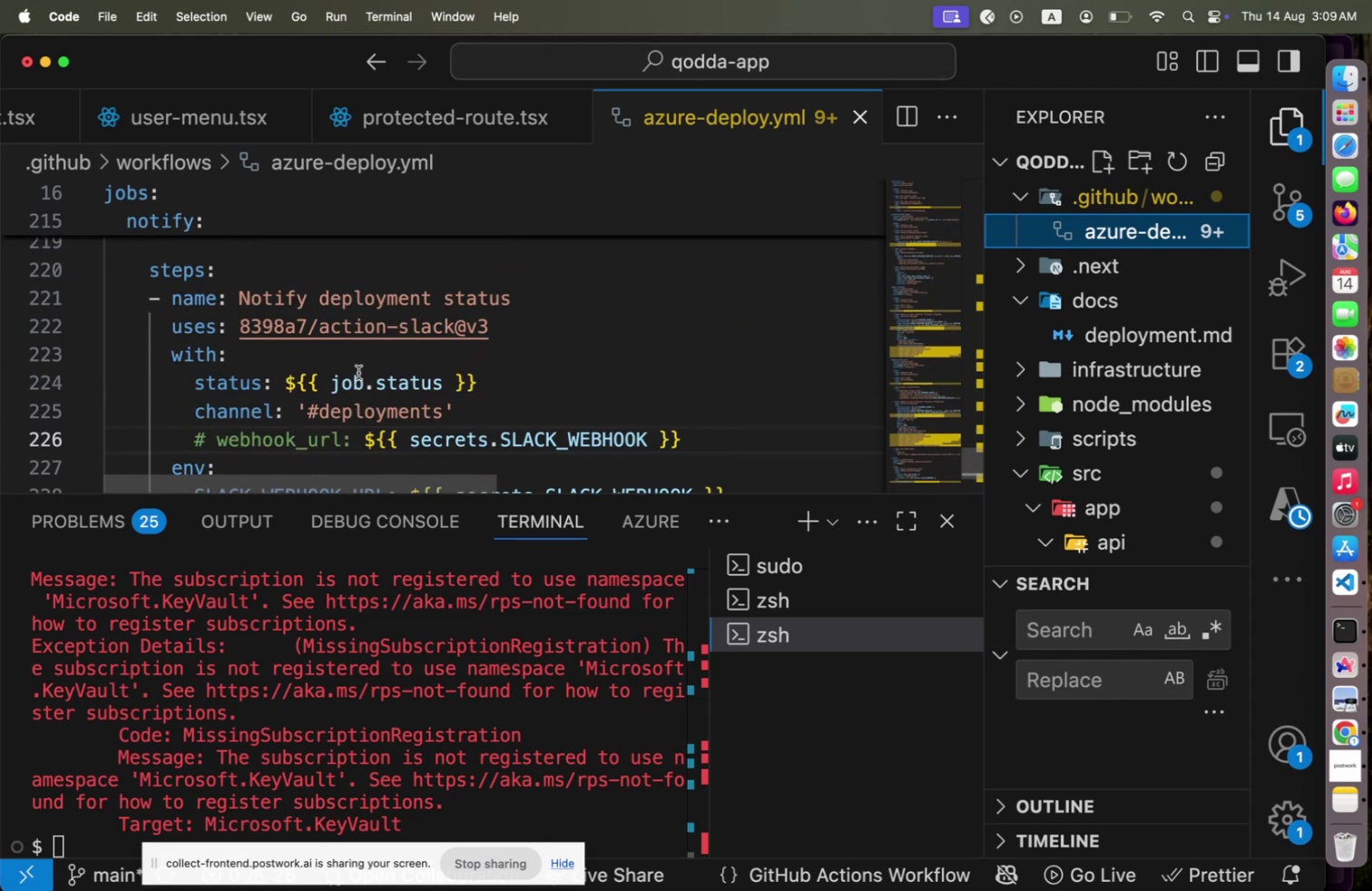 
scroll: coordinate [358, 372], scroll_direction: up, amount: 6.0
 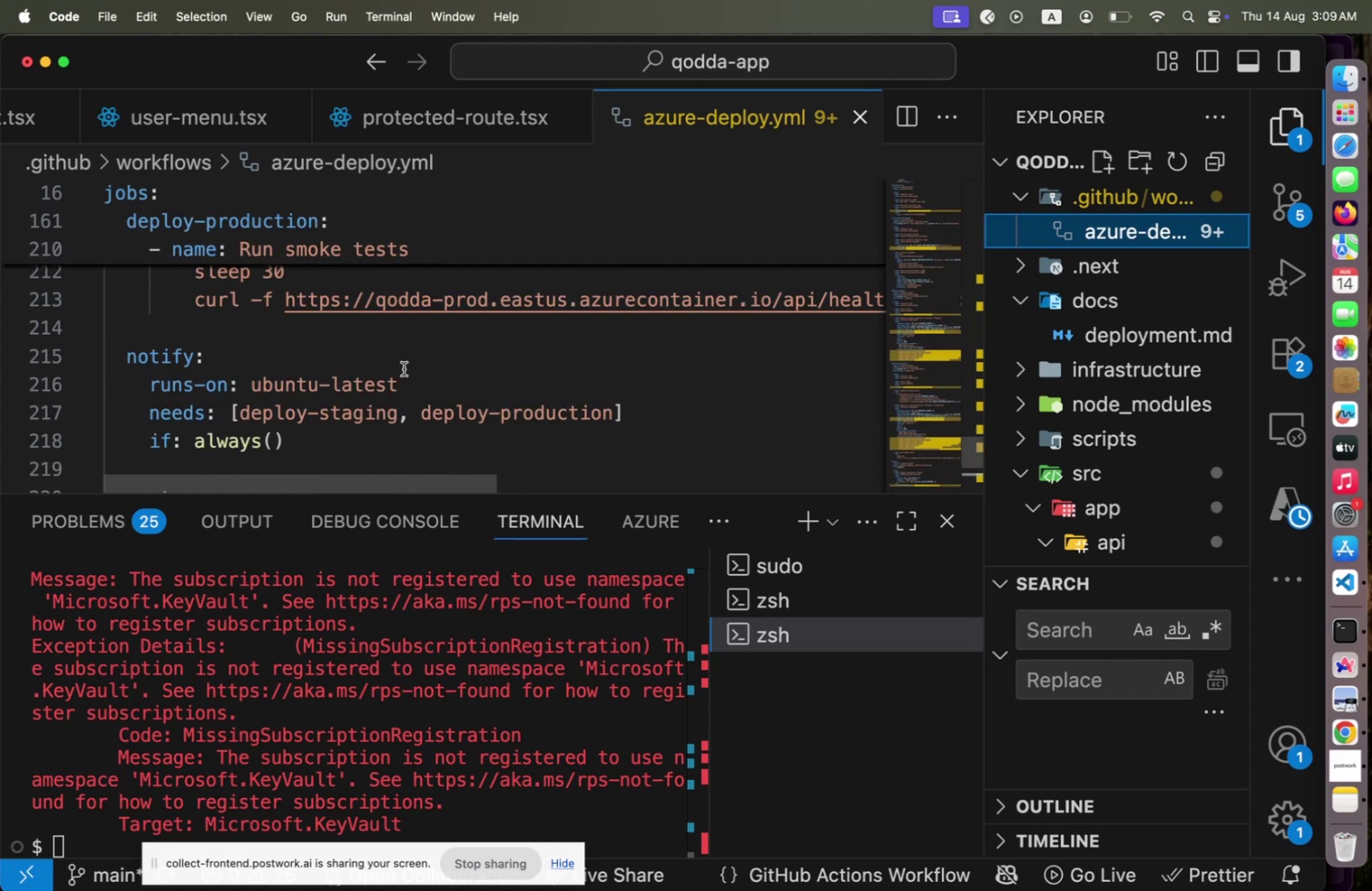 
scroll: coordinate [404, 368], scroll_direction: down, amount: 2.0
 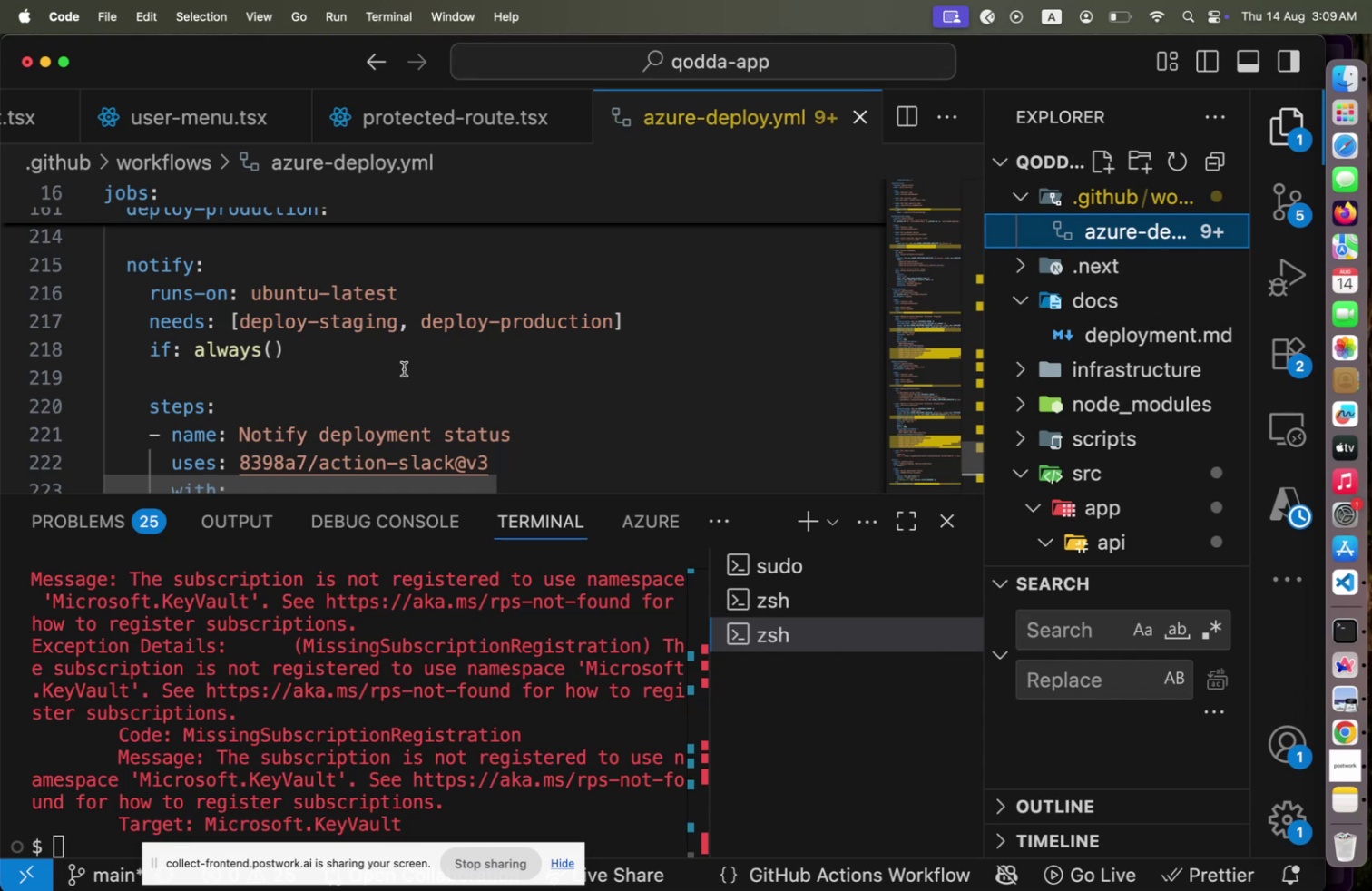 
scroll: coordinate [404, 368], scroll_direction: up, amount: 5.0
 